 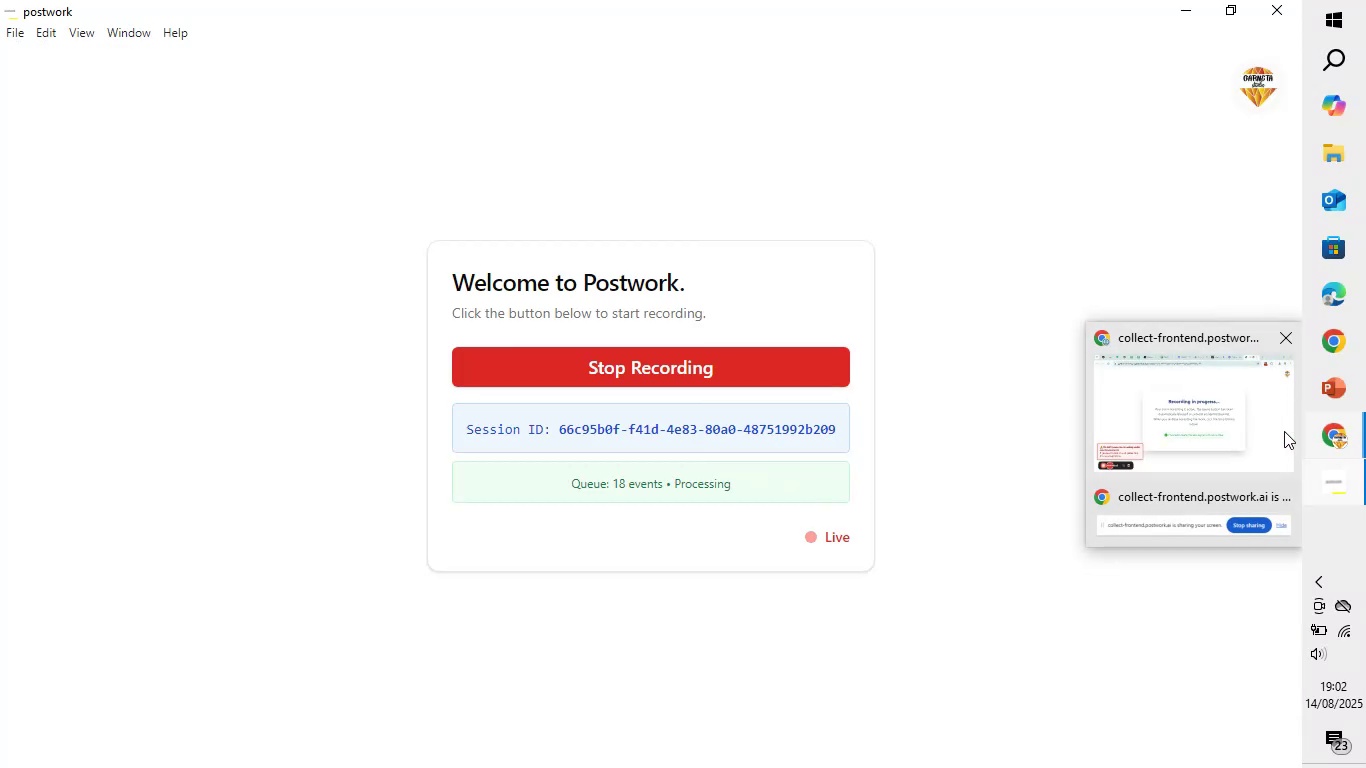 
left_click([1284, 431])
 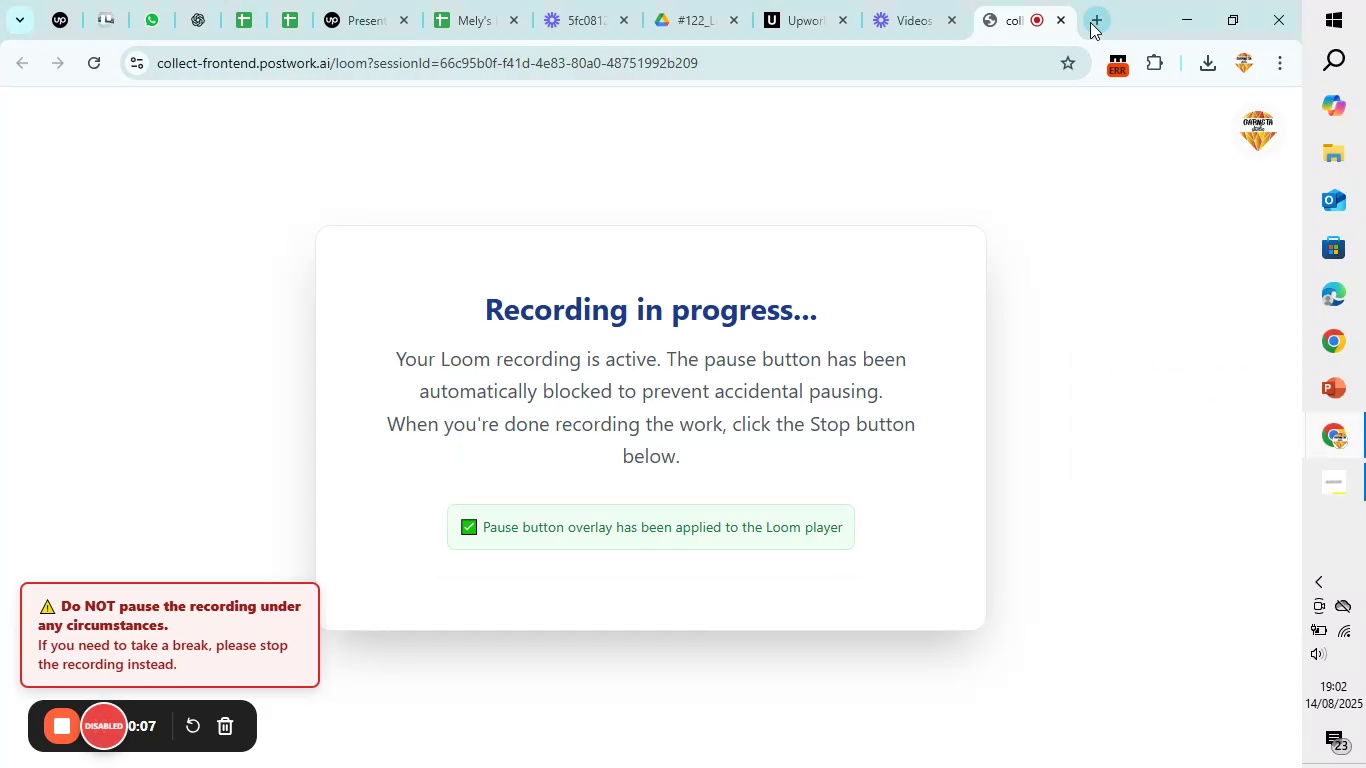 
left_click([1093, 17])
 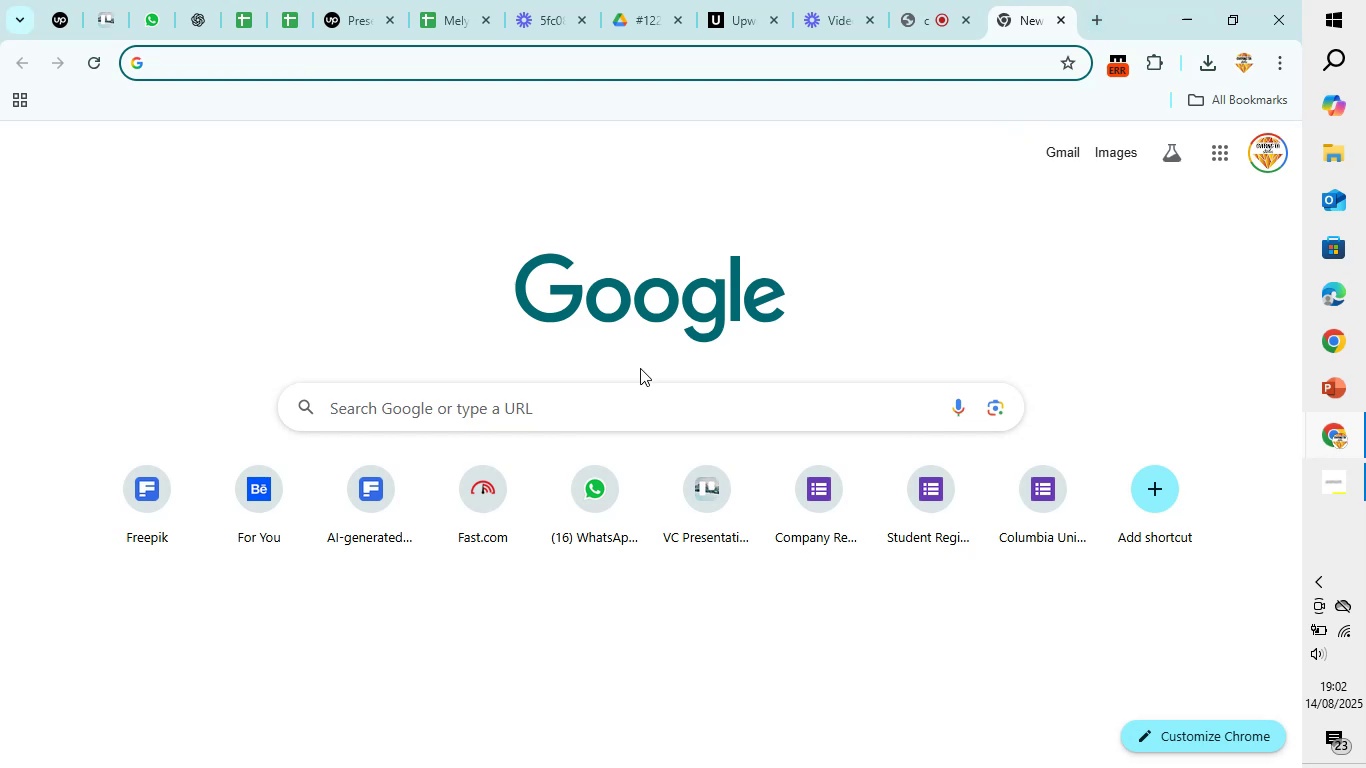 
left_click([634, 400])
 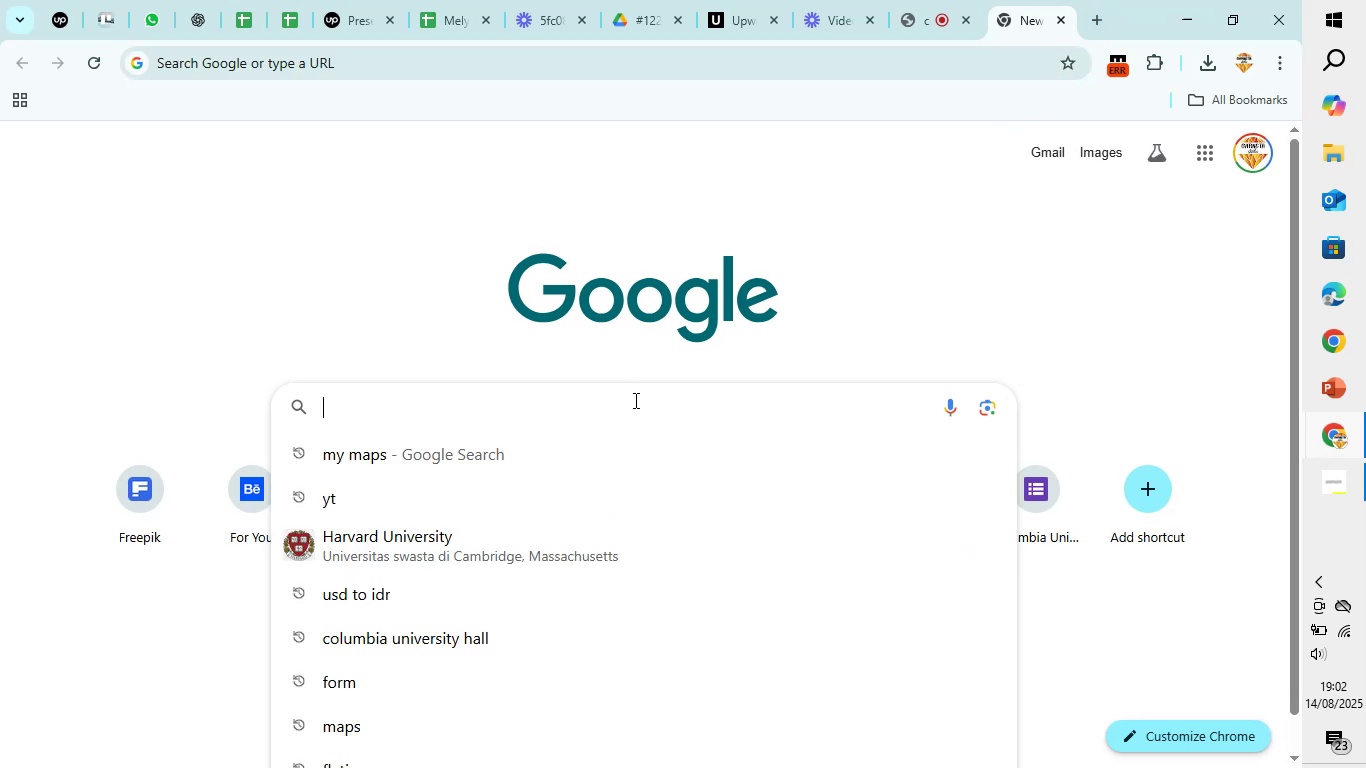 
type(new york)
 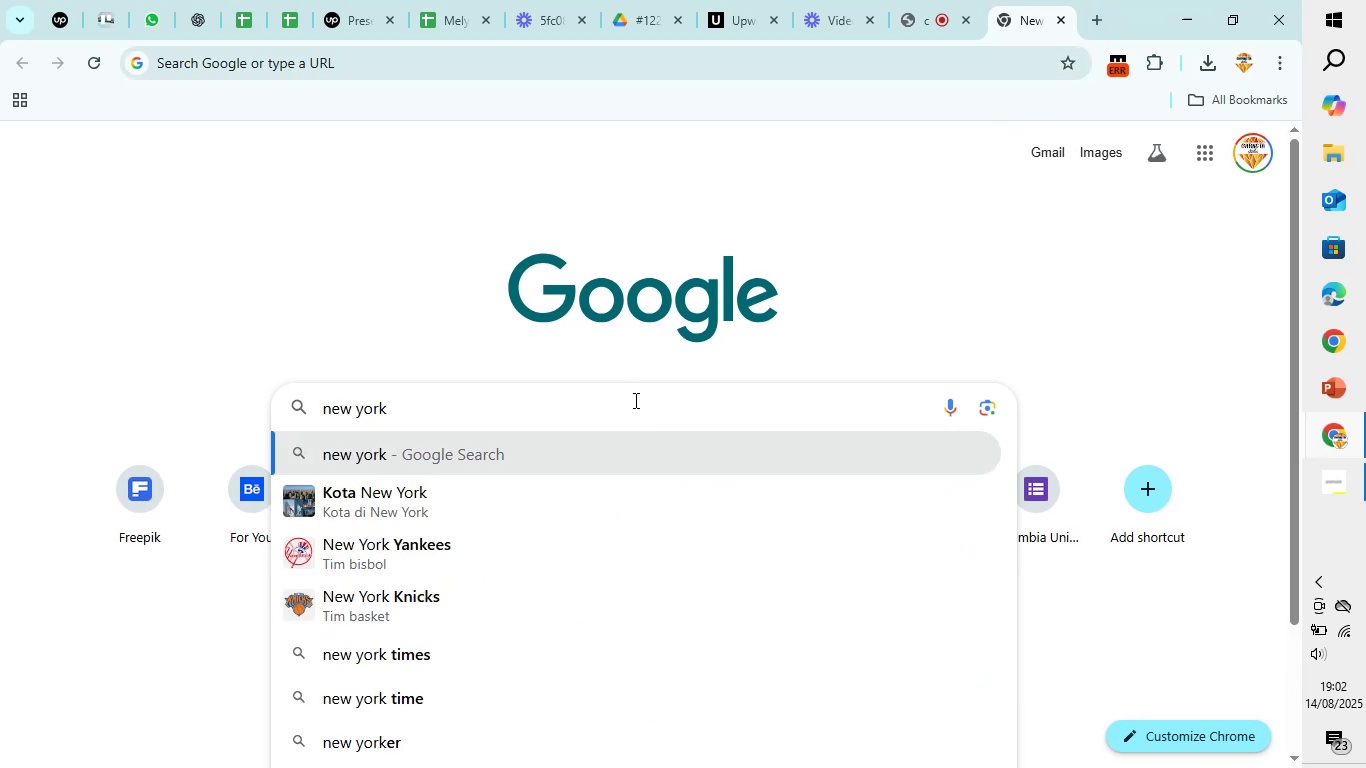 
key(Enter)
 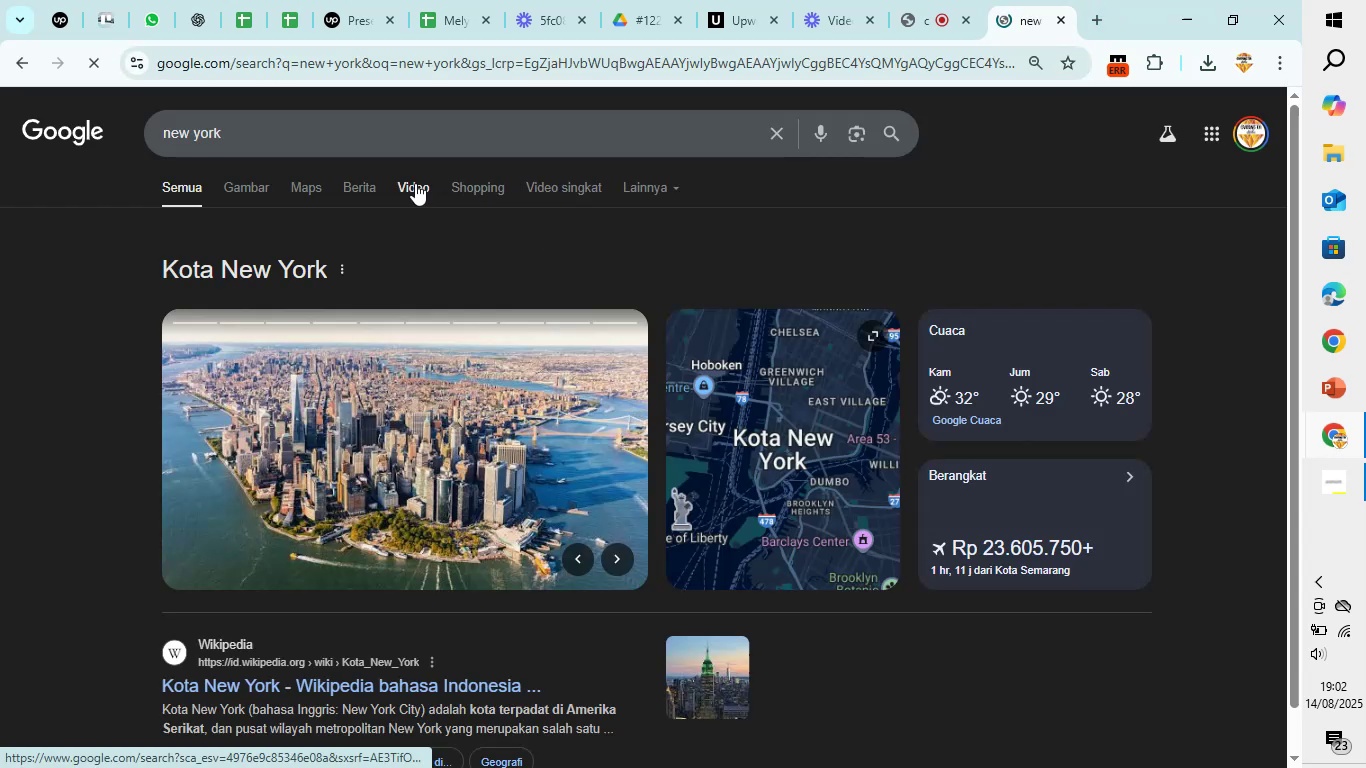 
left_click([330, 176])
 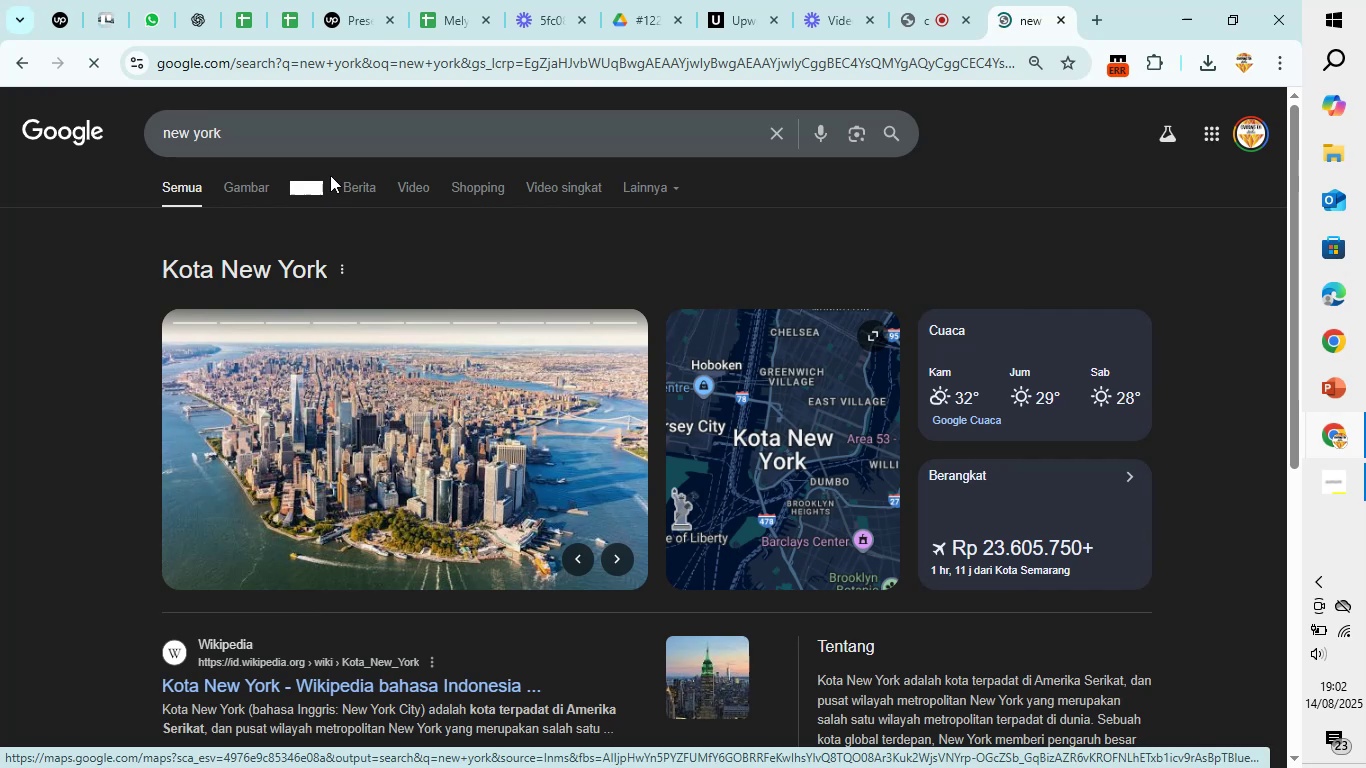 
mouse_move([275, 174])
 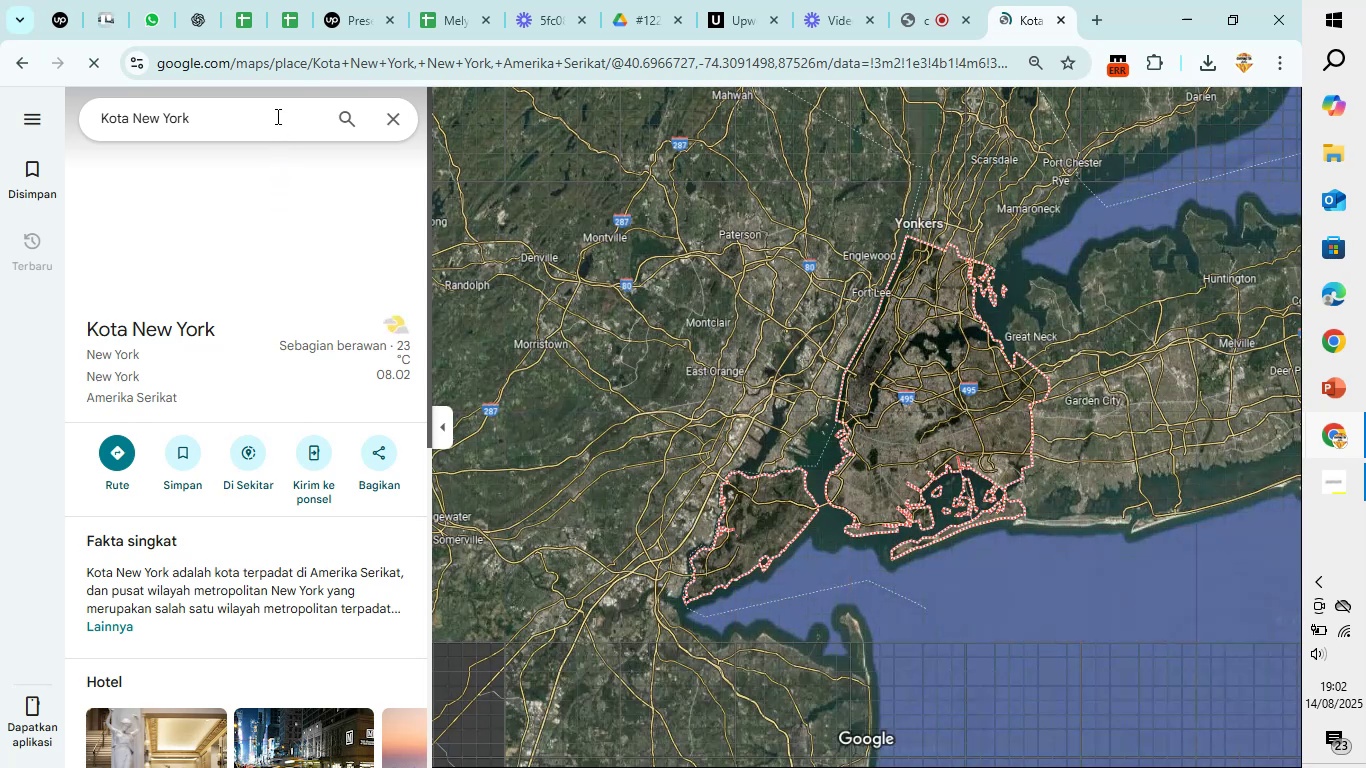 
left_click([276, 116])
 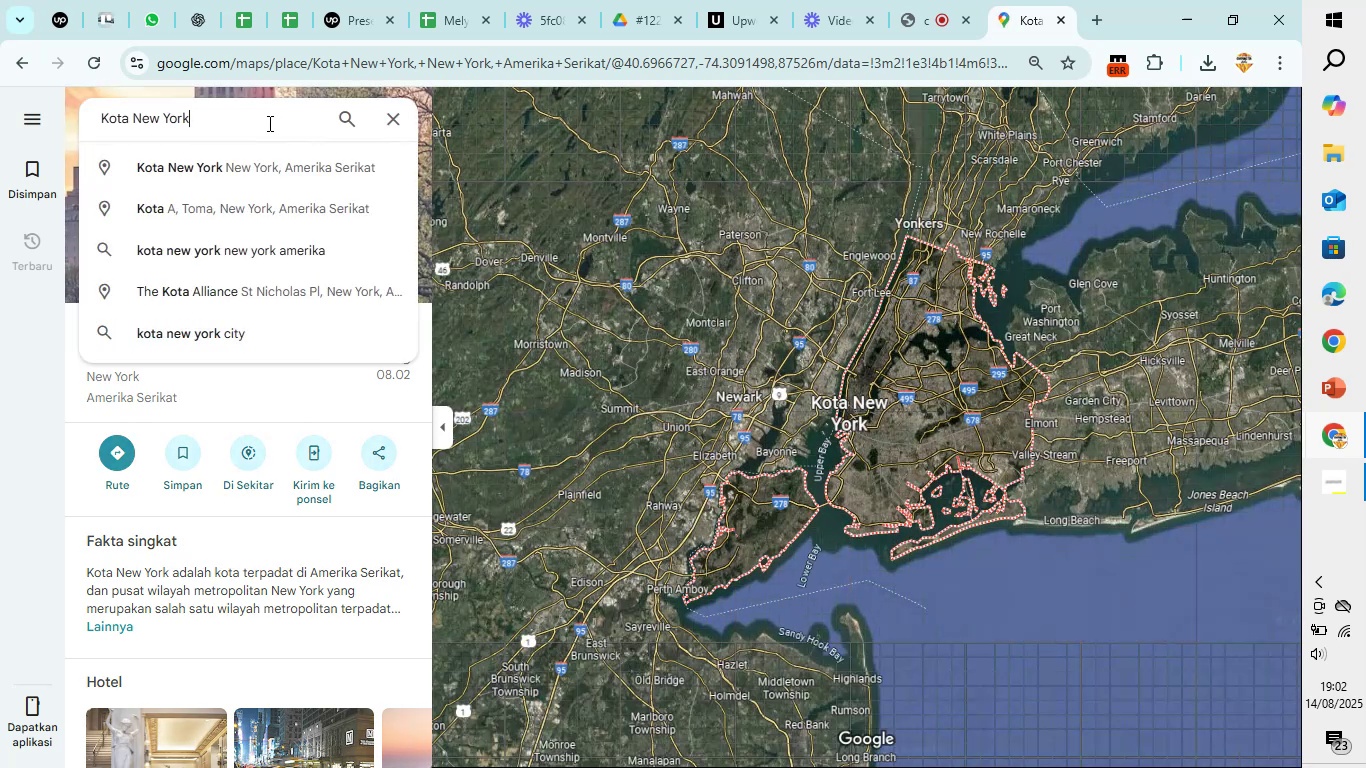 
left_click_drag(start_coordinate=[268, 123], to_coordinate=[85, 123])
 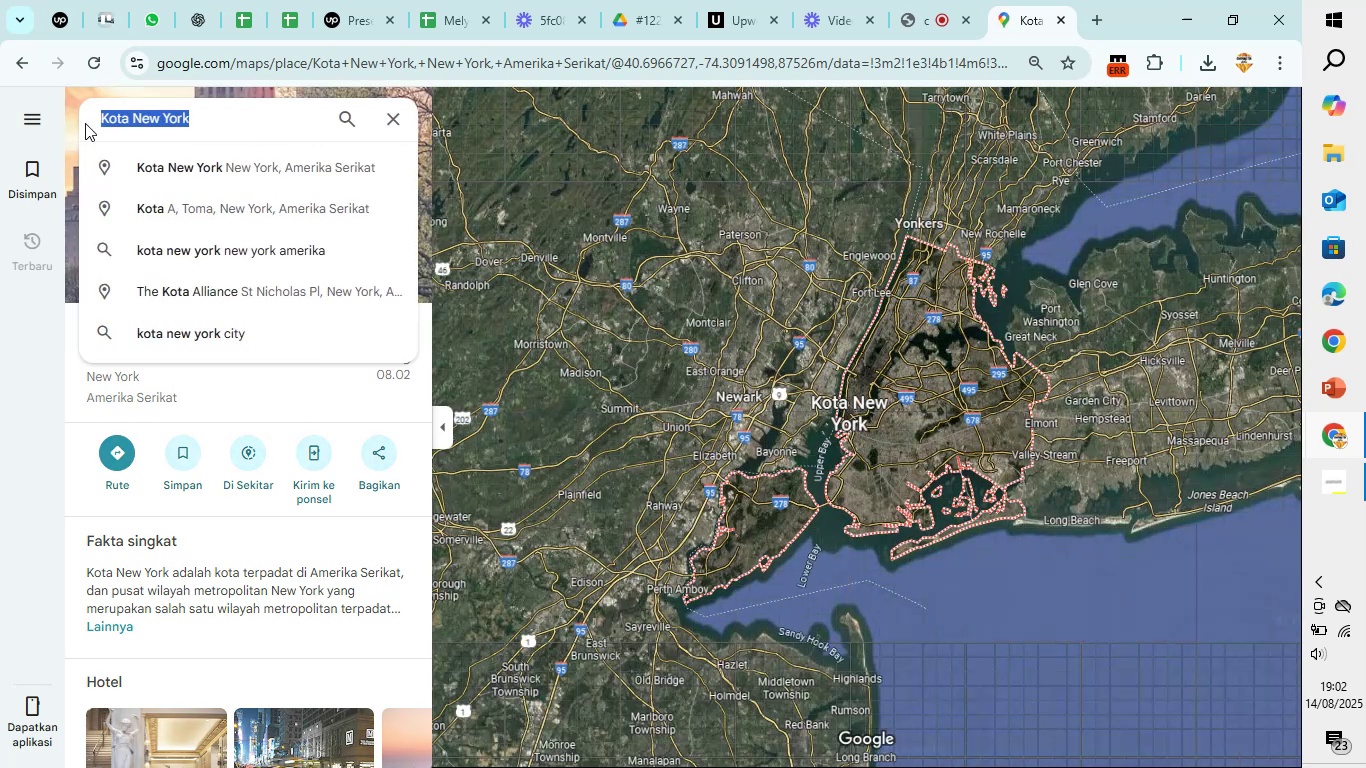 
type(cafe)
 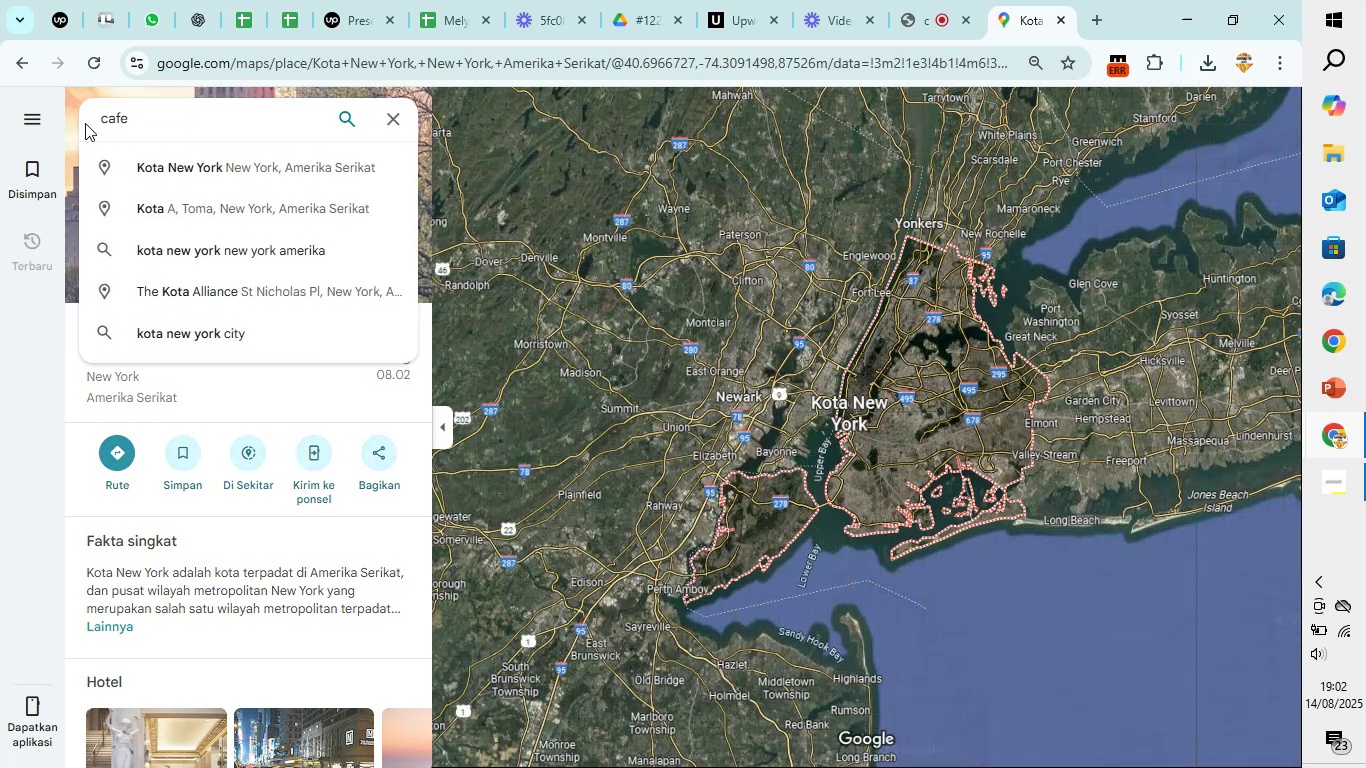 
key(Enter)
 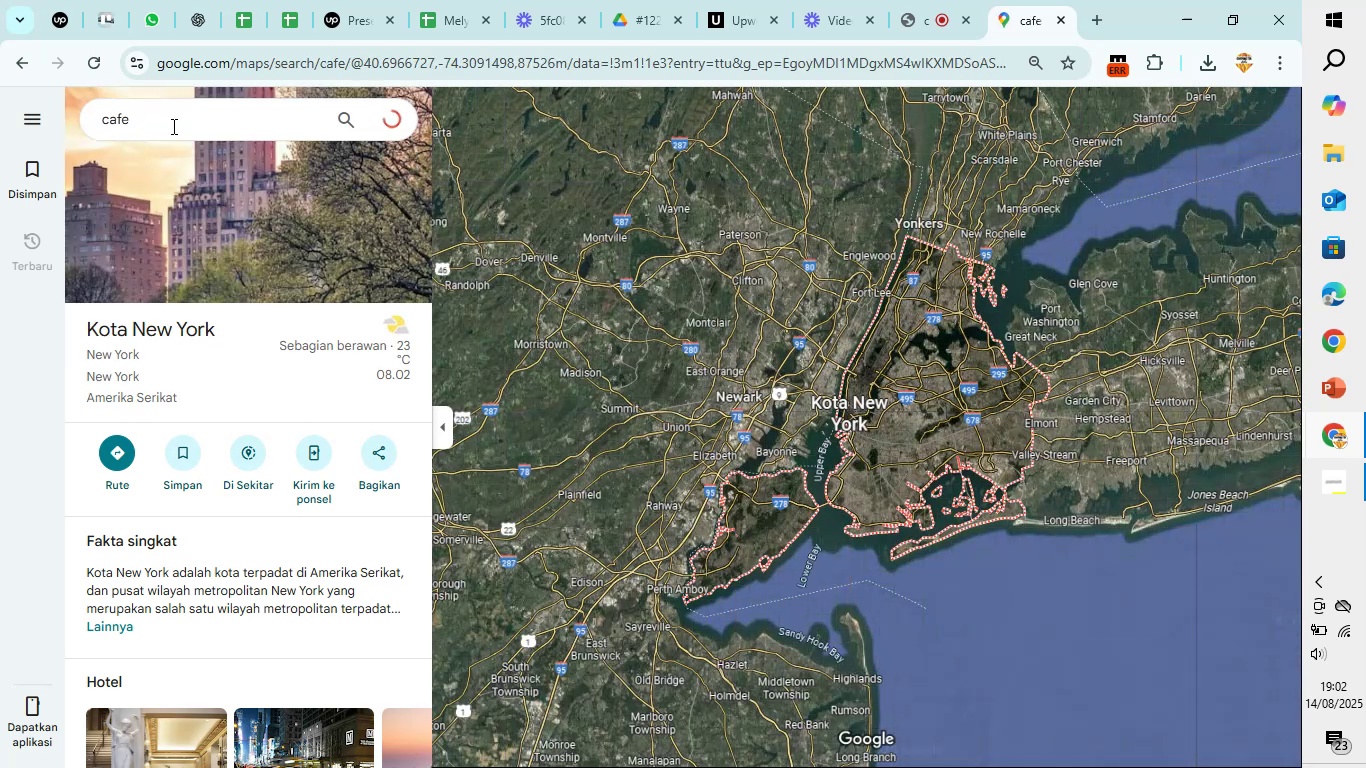 
left_click_drag(start_coordinate=[499, 260], to_coordinate=[529, 266])
 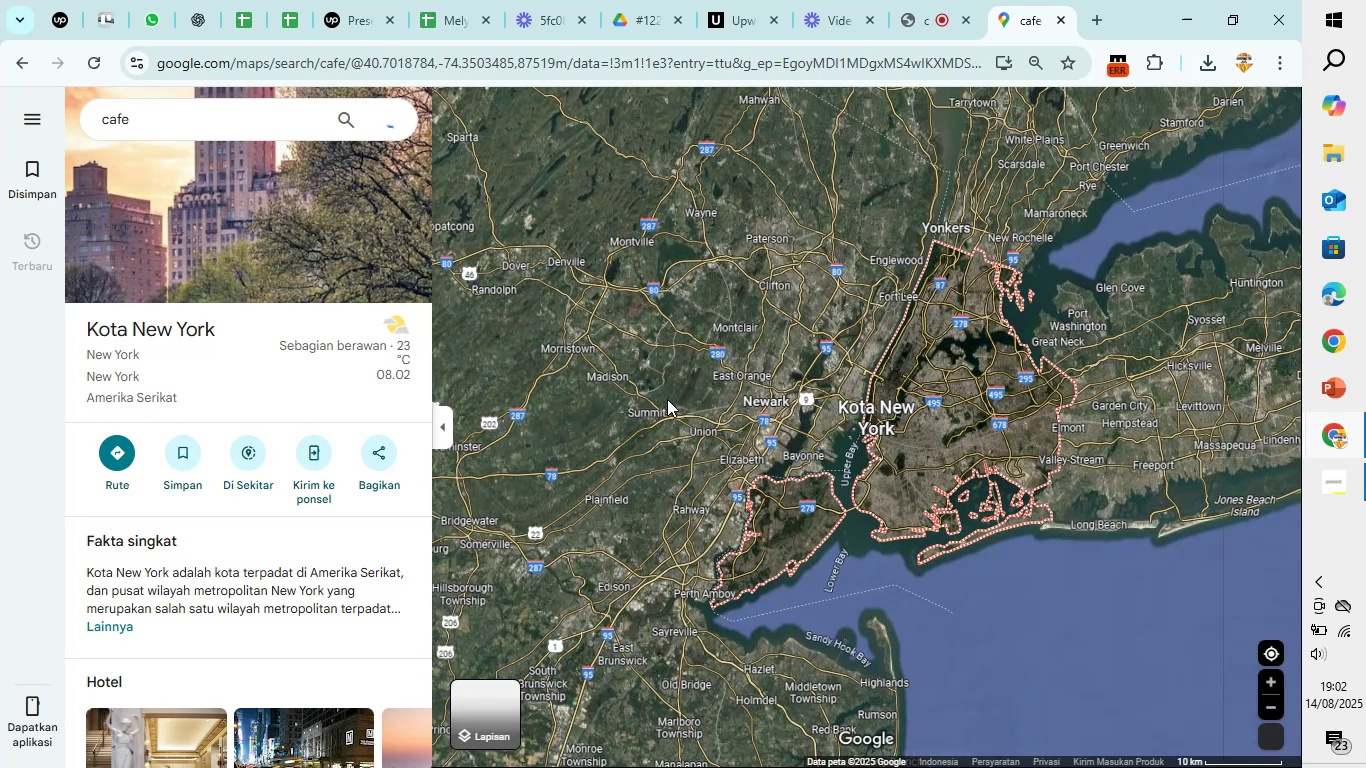 
scroll: coordinate [775, 419], scroll_direction: up, amount: 5.0
 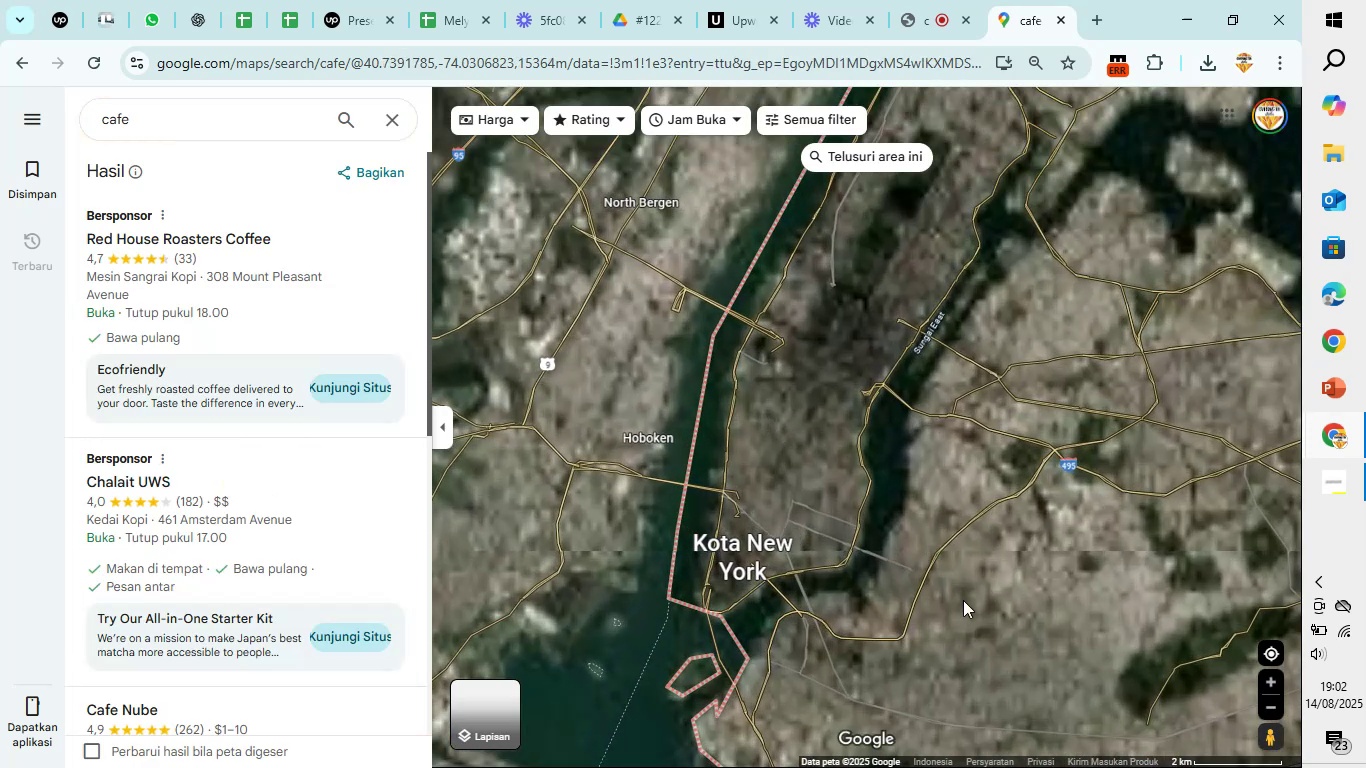 
left_click_drag(start_coordinate=[963, 598], to_coordinate=[735, 320])
 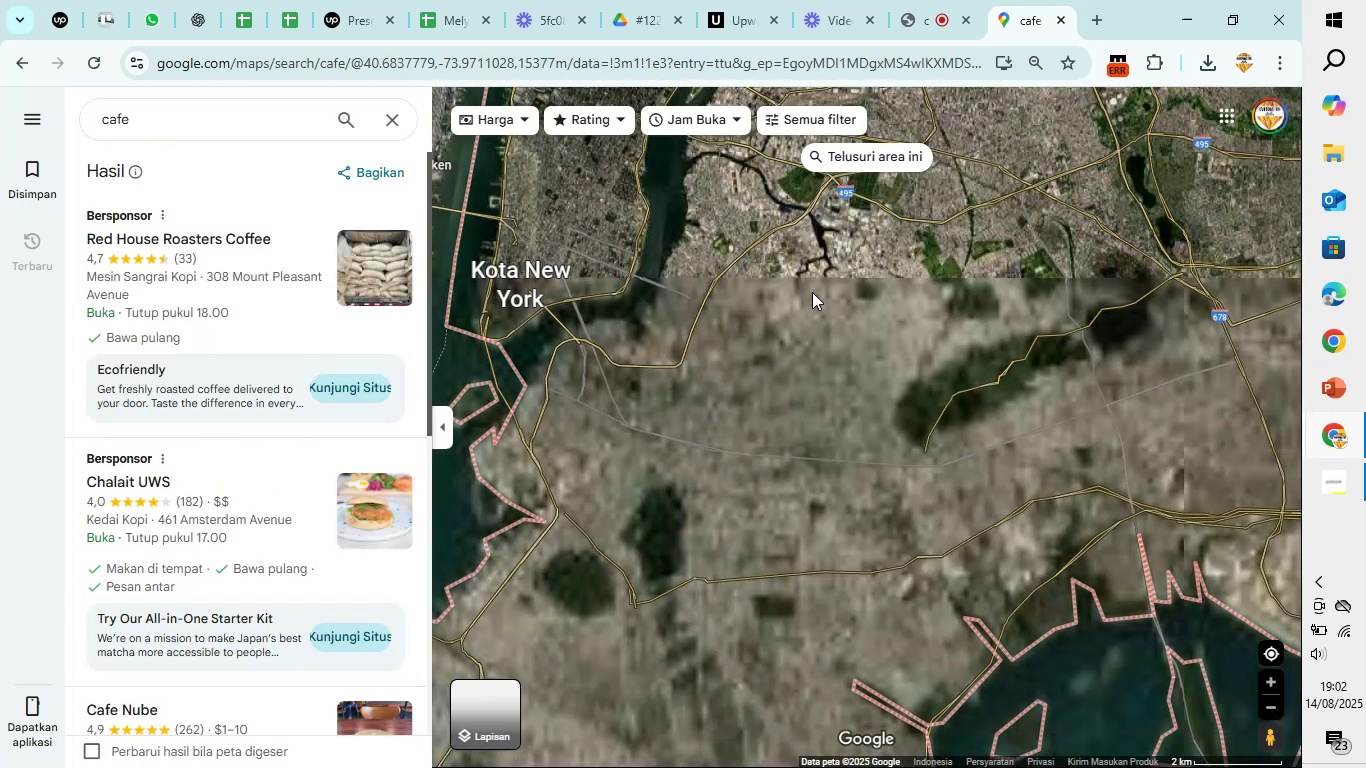 
left_click_drag(start_coordinate=[751, 212], to_coordinate=[649, 708])
 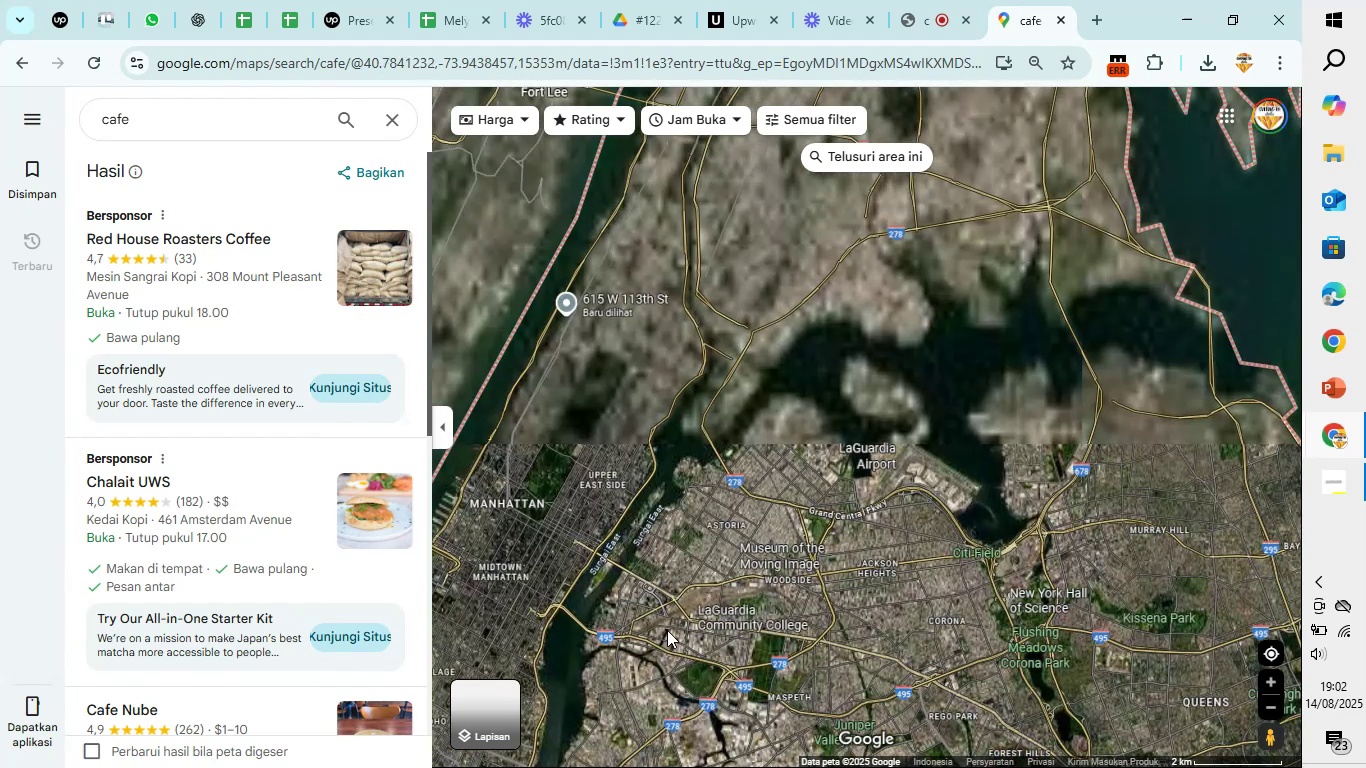 
scroll: coordinate [667, 630], scroll_direction: up, amount: 4.0
 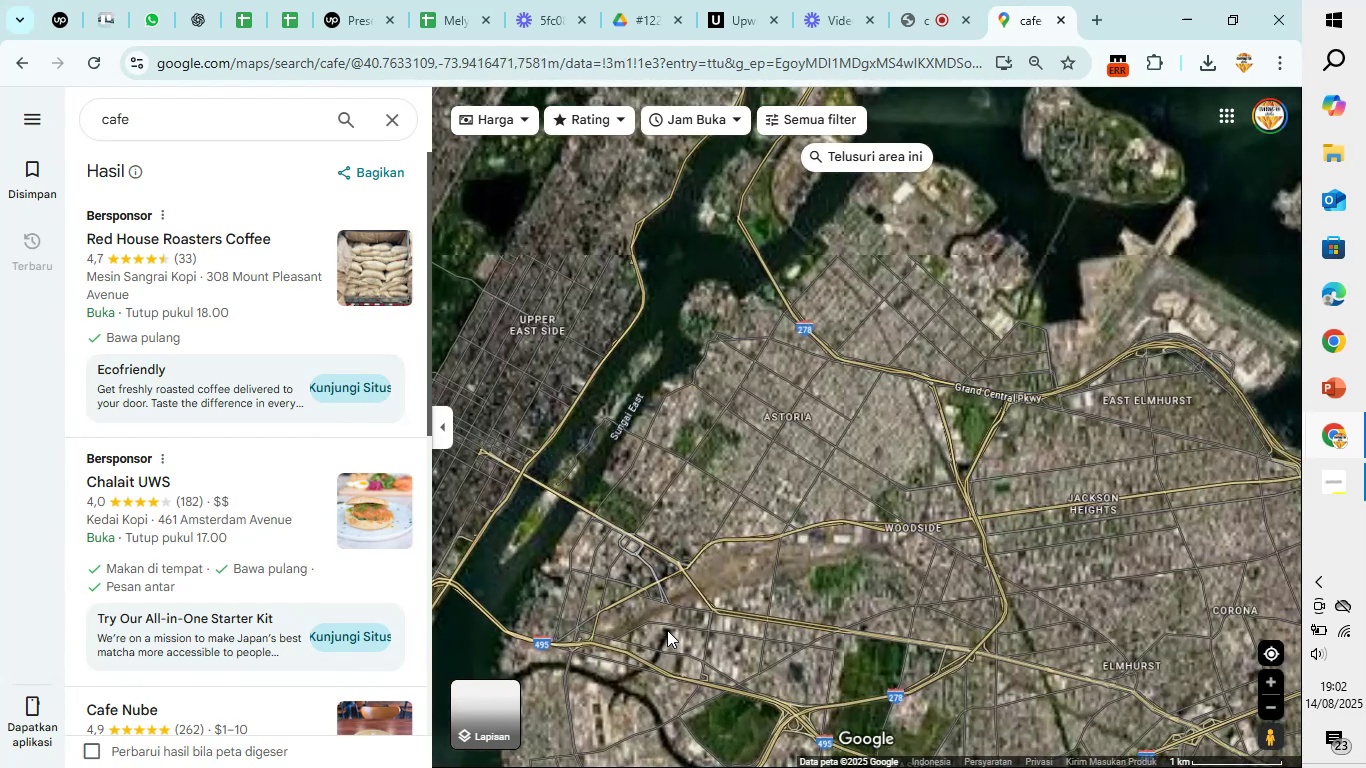 
left_click_drag(start_coordinate=[668, 608], to_coordinate=[952, 464])
 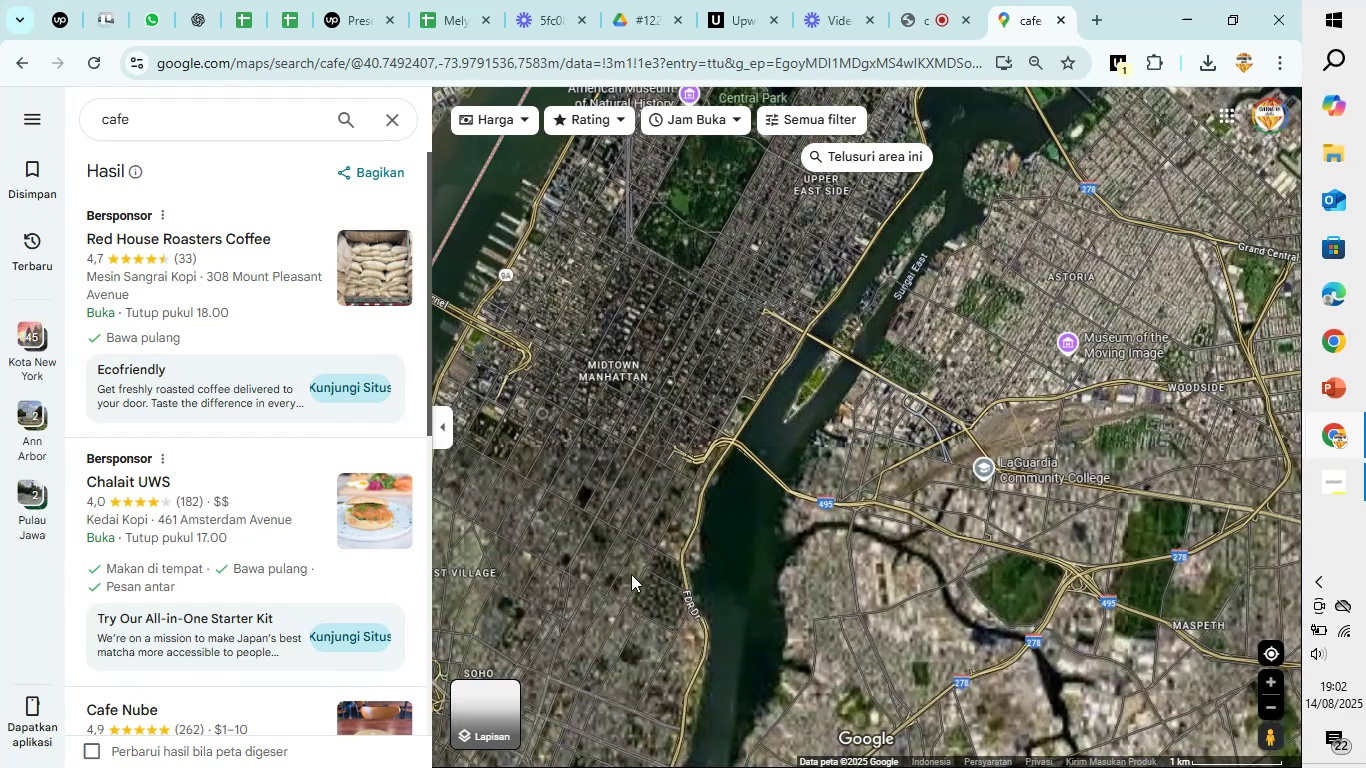 
left_click_drag(start_coordinate=[628, 563], to_coordinate=[798, 416])
 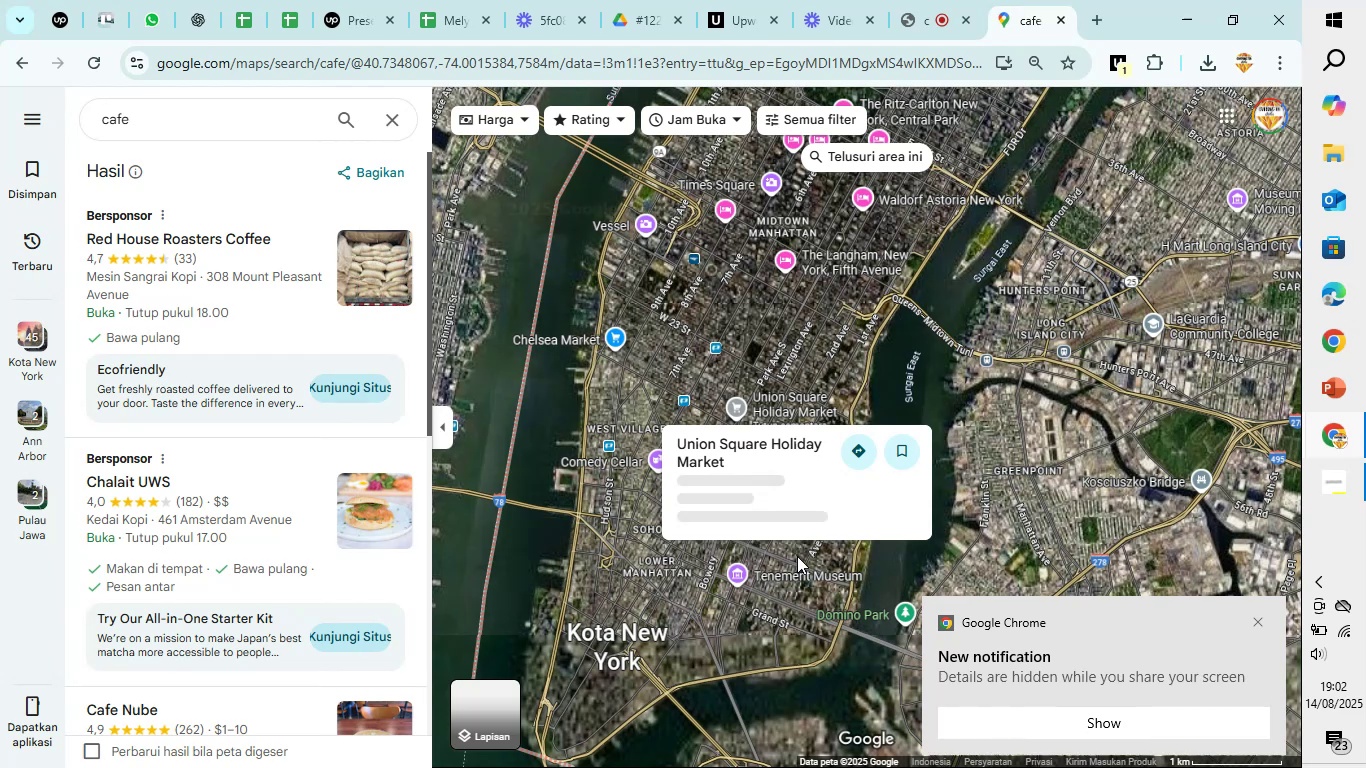 
left_click_drag(start_coordinate=[1222, 360], to_coordinate=[468, 354])
 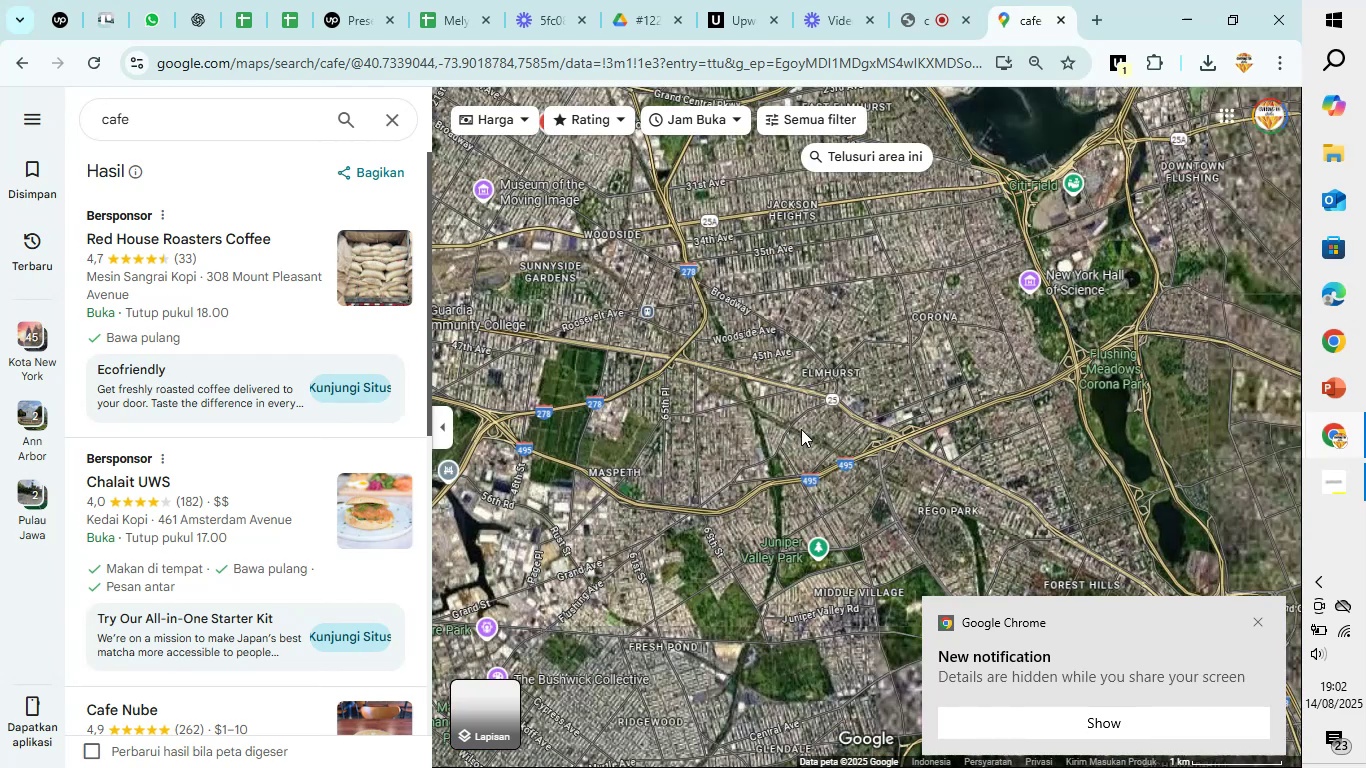 
scroll: coordinate [801, 429], scroll_direction: up, amount: 5.0
 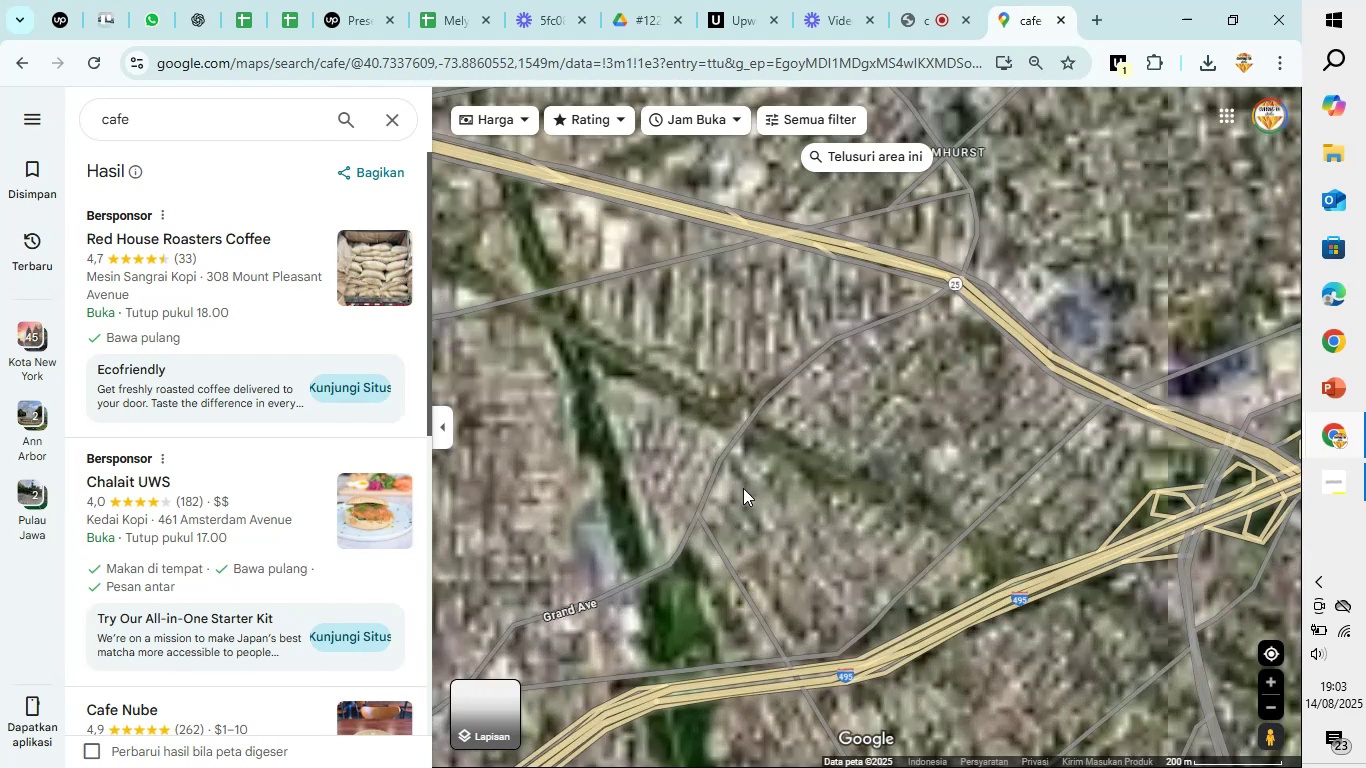 
left_click_drag(start_coordinate=[743, 488], to_coordinate=[961, 397])
 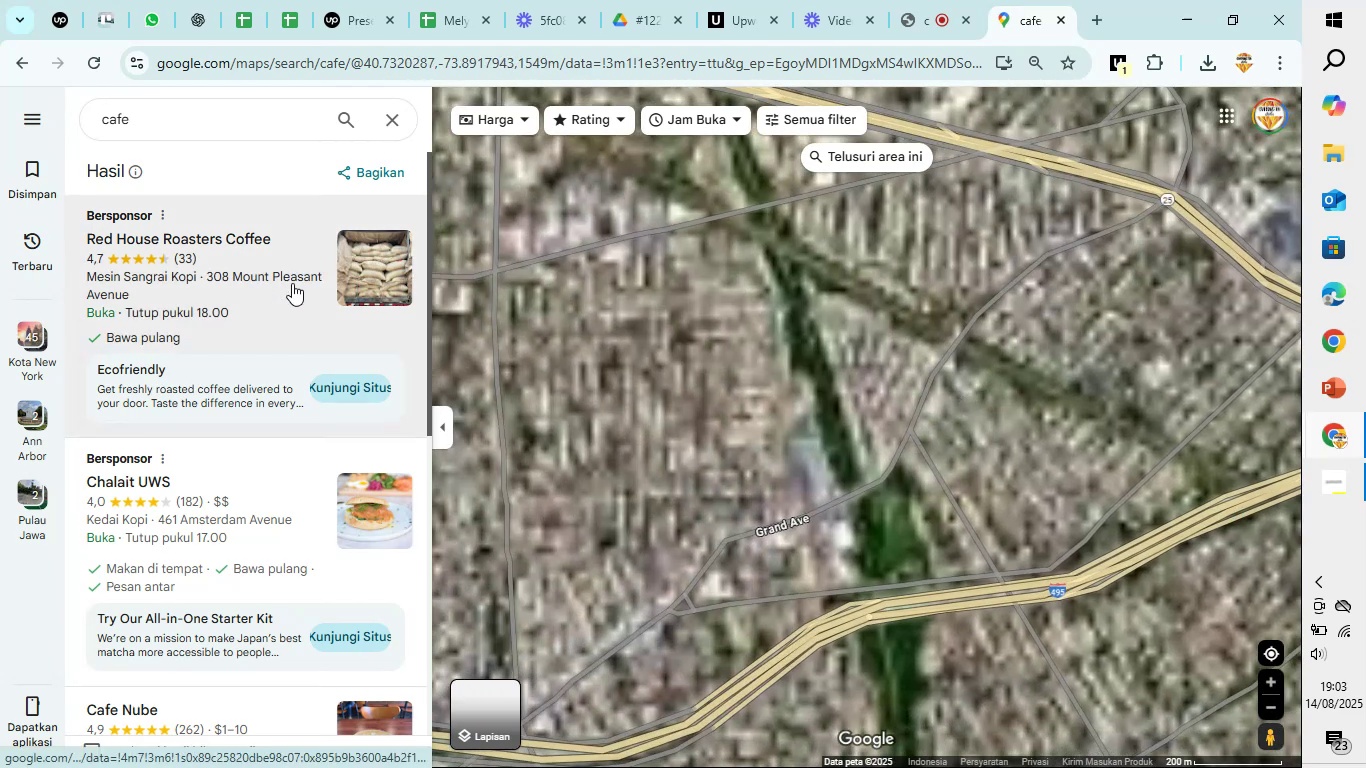 
scroll: coordinate [293, 330], scroll_direction: down, amount: 4.0
 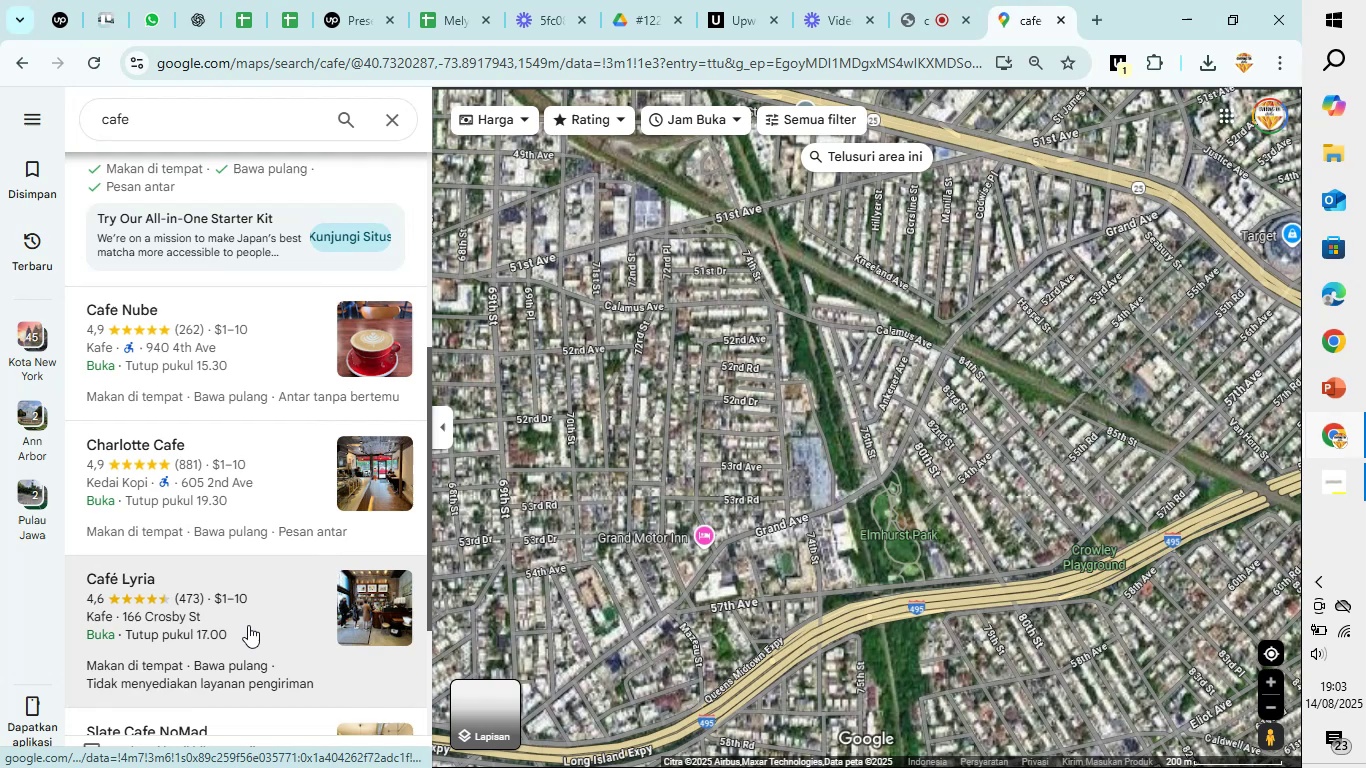 
left_click([249, 621])
 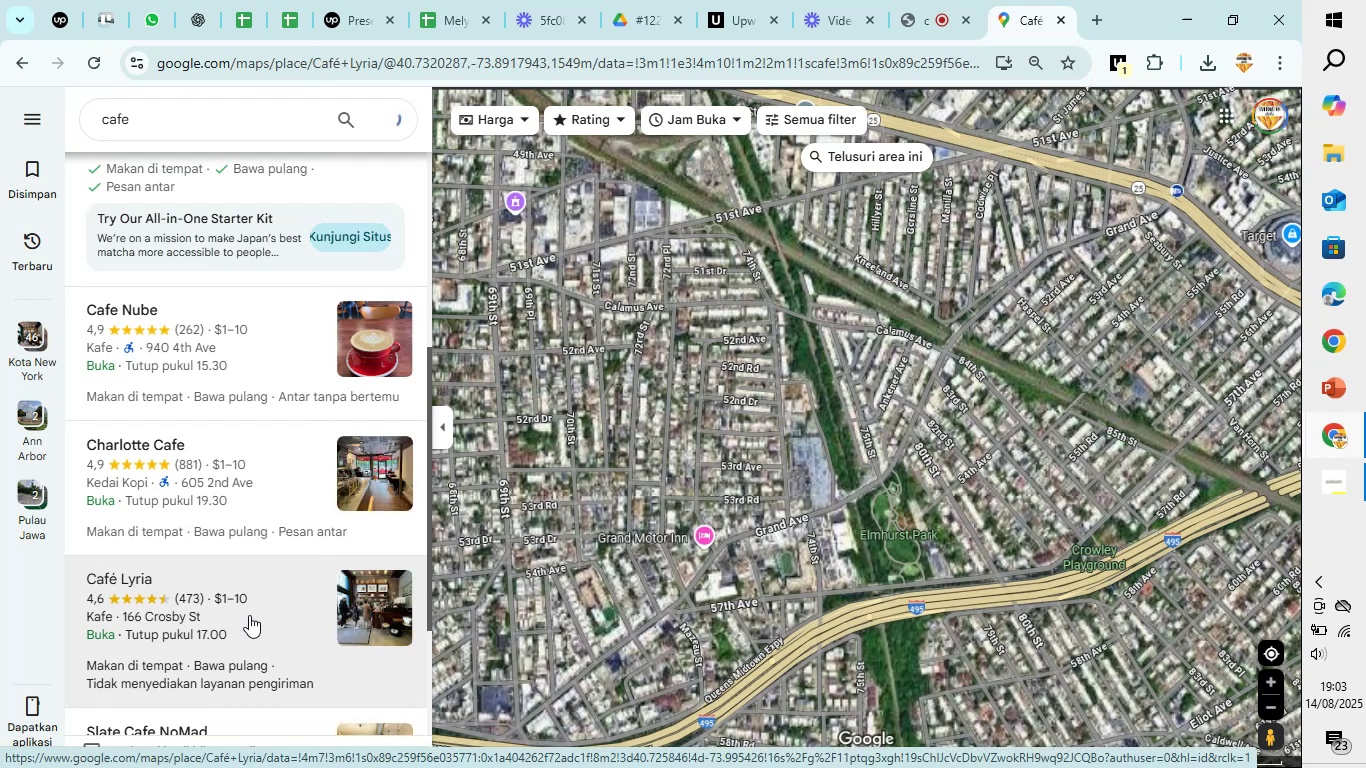 
mouse_move([339, 525])
 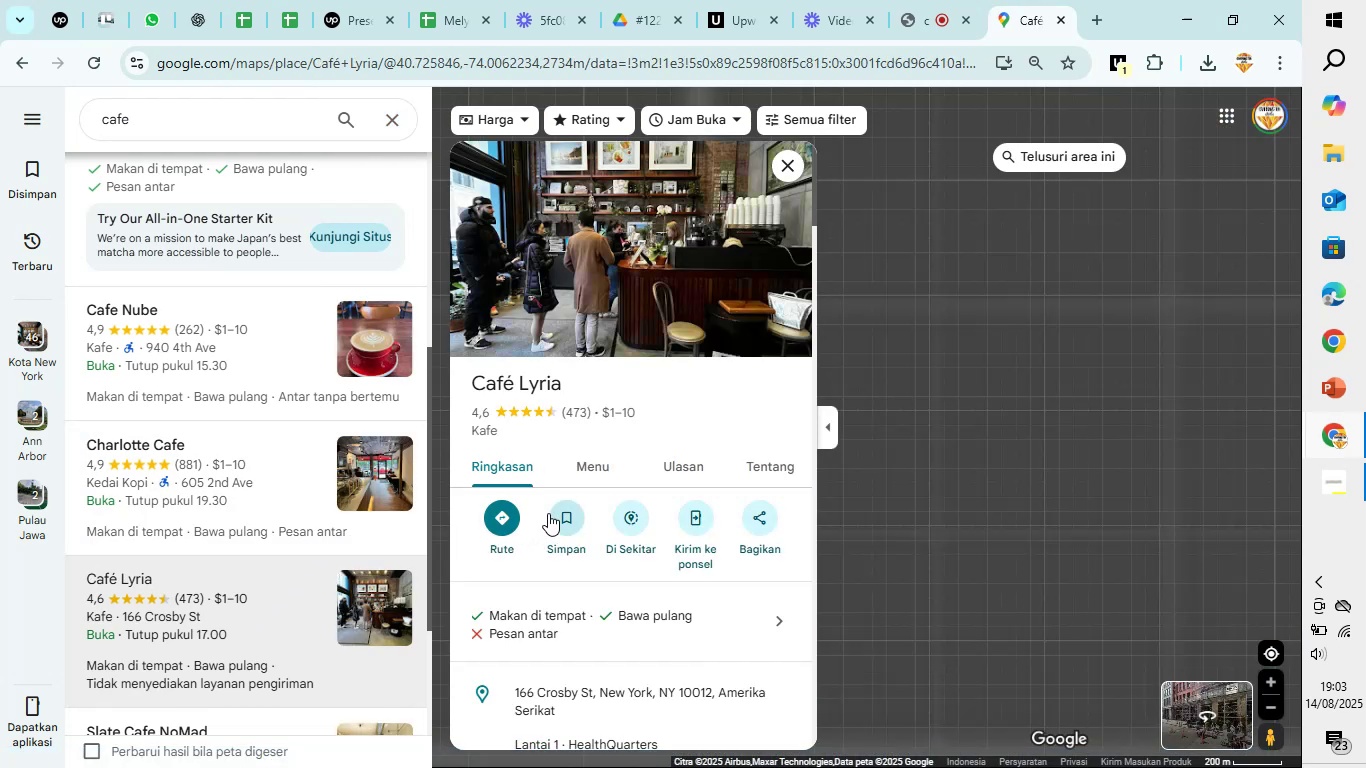 
scroll: coordinate [548, 513], scroll_direction: down, amount: 2.0
 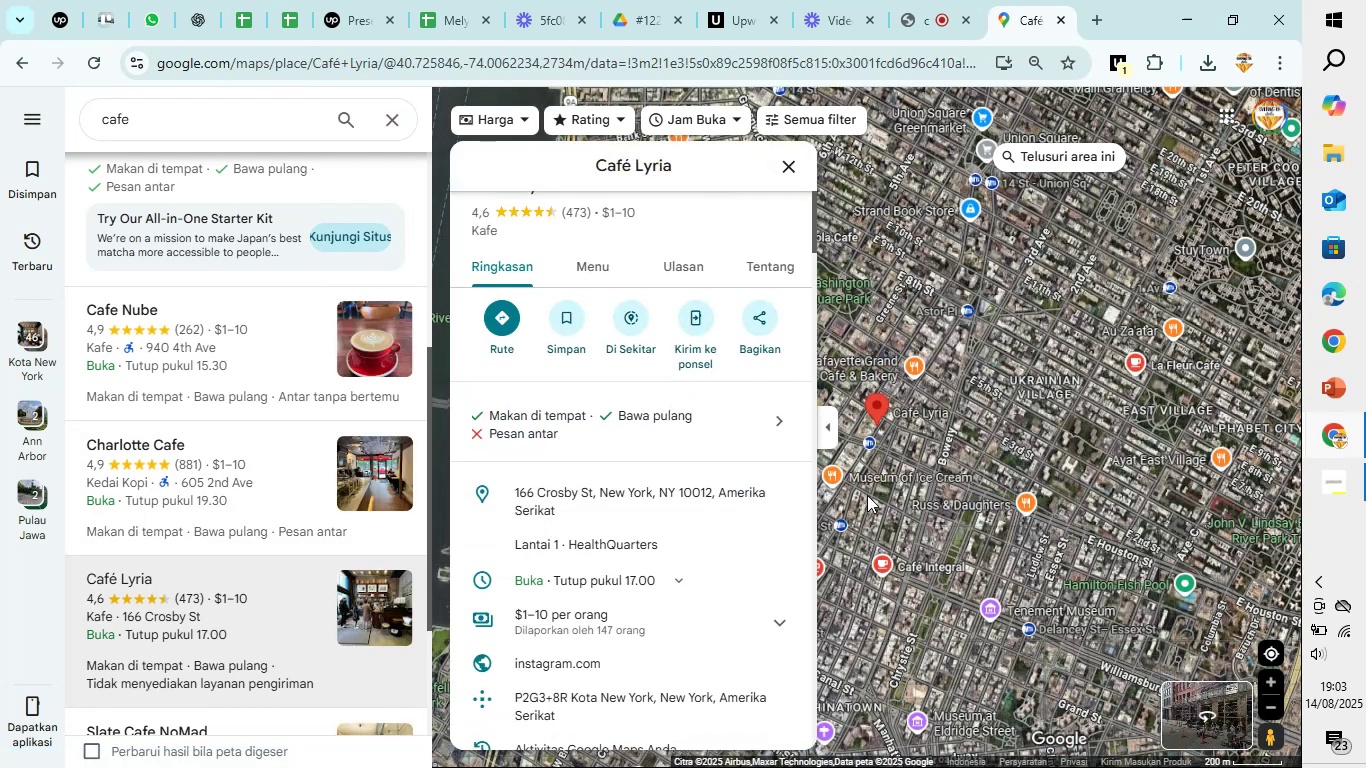 
scroll: coordinate [959, 476], scroll_direction: up, amount: 6.0
 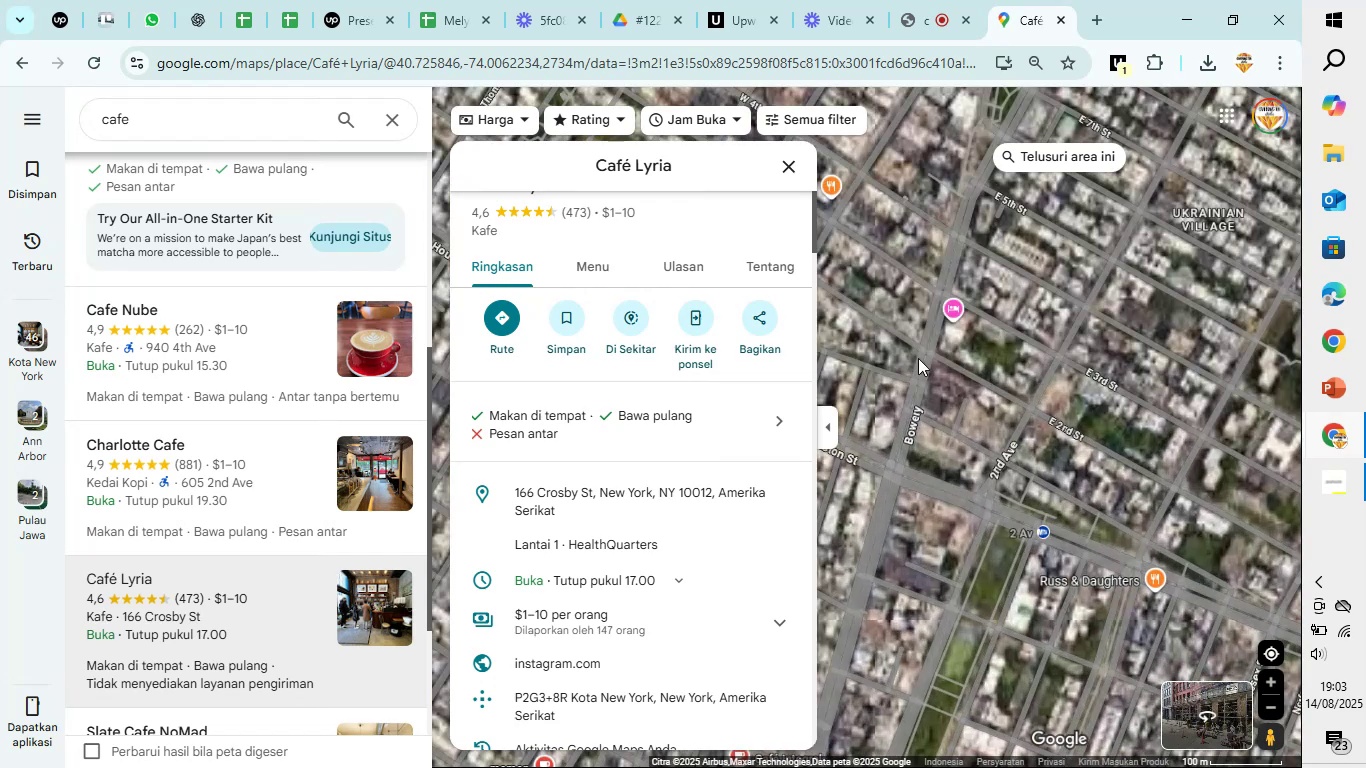 
left_click_drag(start_coordinate=[893, 335], to_coordinate=[1102, 410])
 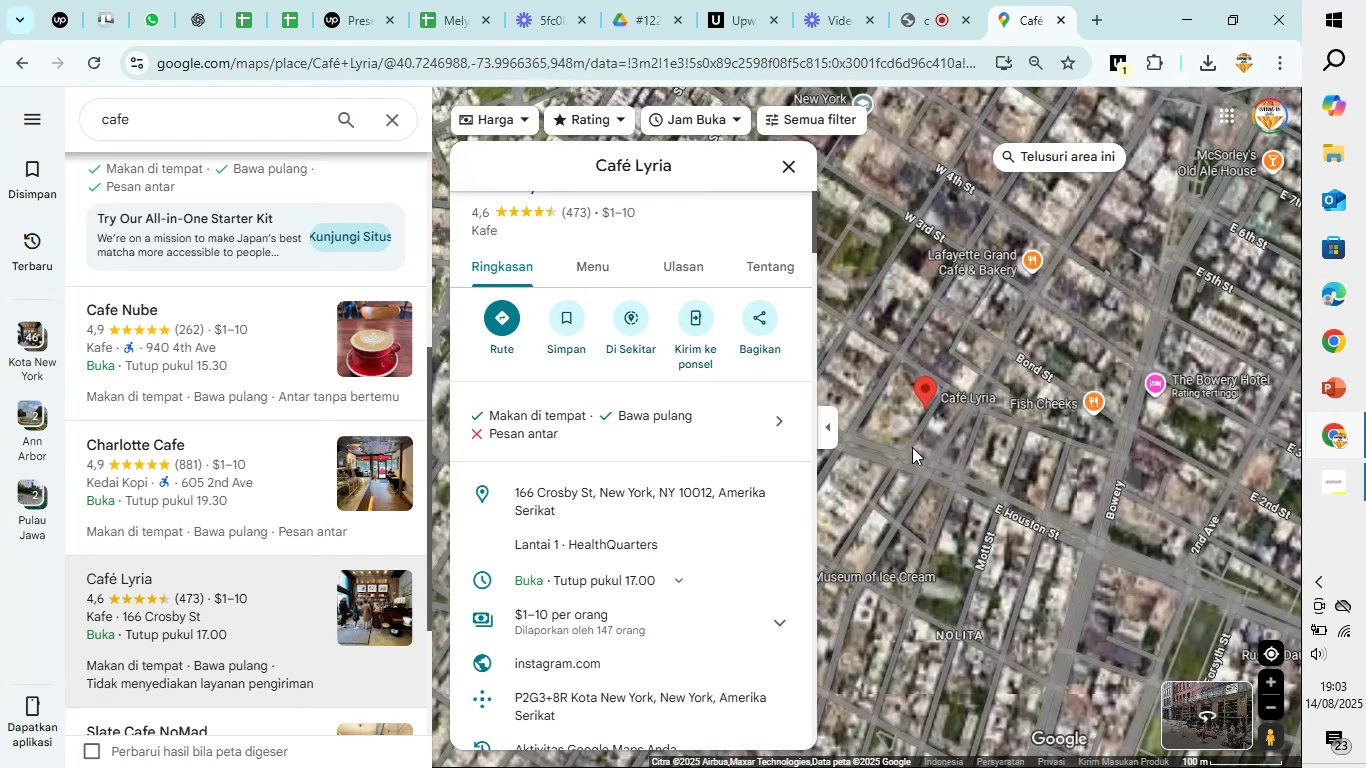 
scroll: coordinate [959, 370], scroll_direction: up, amount: 16.0
 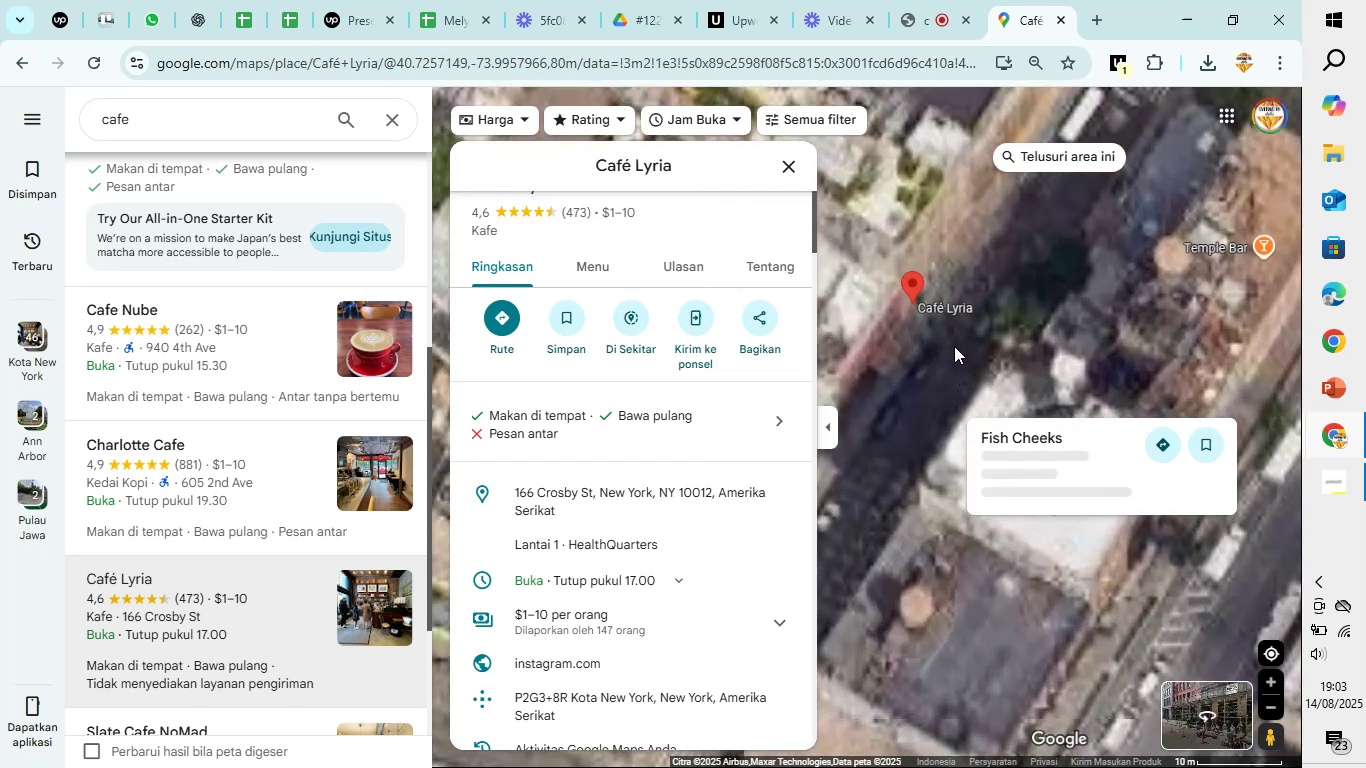 
left_click_drag(start_coordinate=[954, 346], to_coordinate=[1006, 503])
 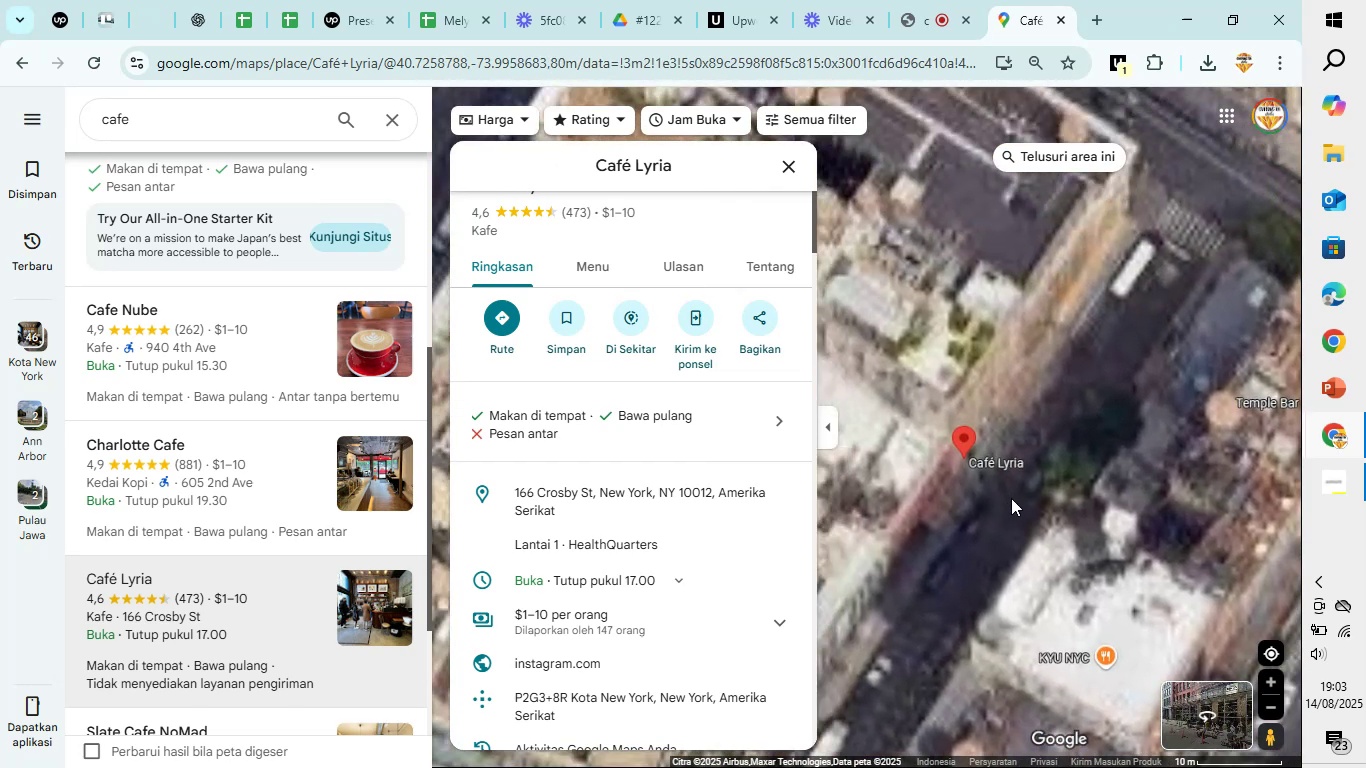 
scroll: coordinate [1011, 498], scroll_direction: up, amount: 1.0
 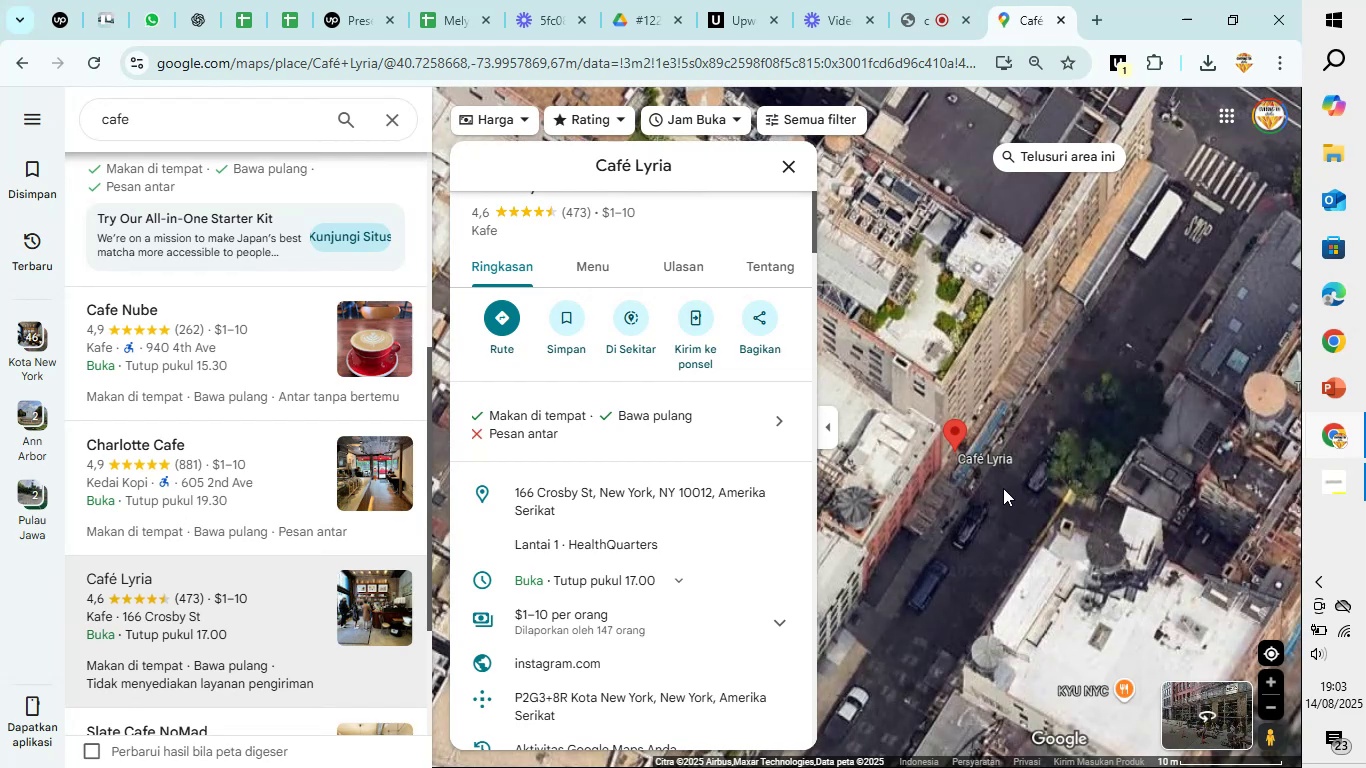 
wait(6.71)
 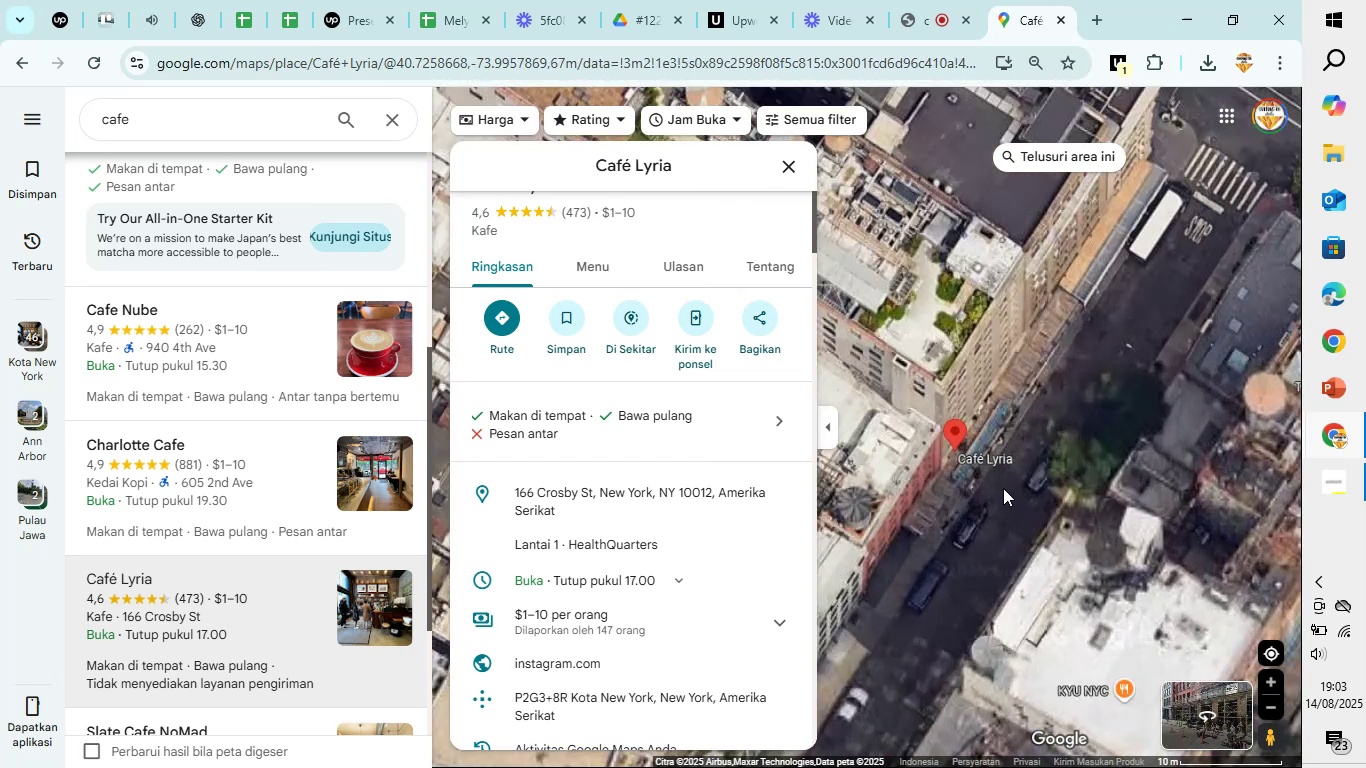 
scroll: coordinate [973, 456], scroll_direction: down, amount: 1.0
 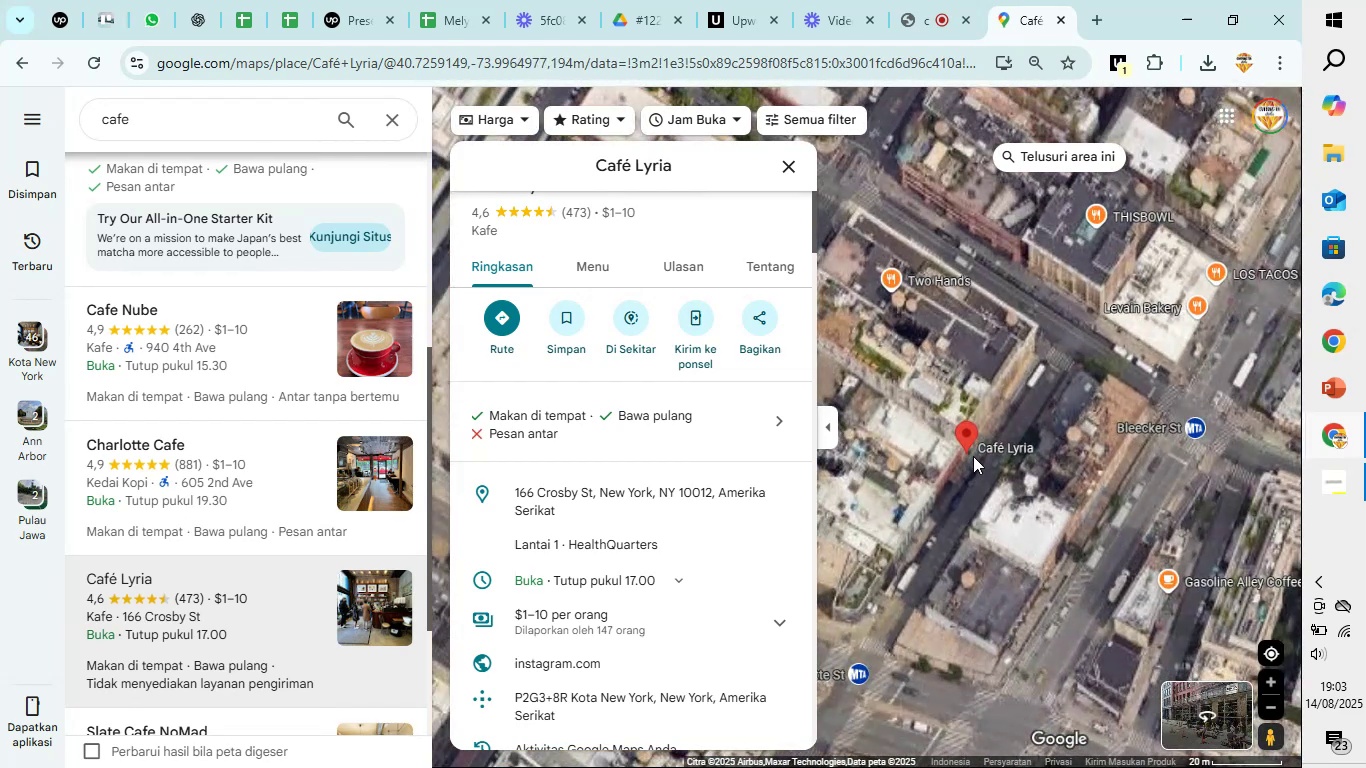 
scroll: coordinate [973, 456], scroll_direction: up, amount: 3.0
 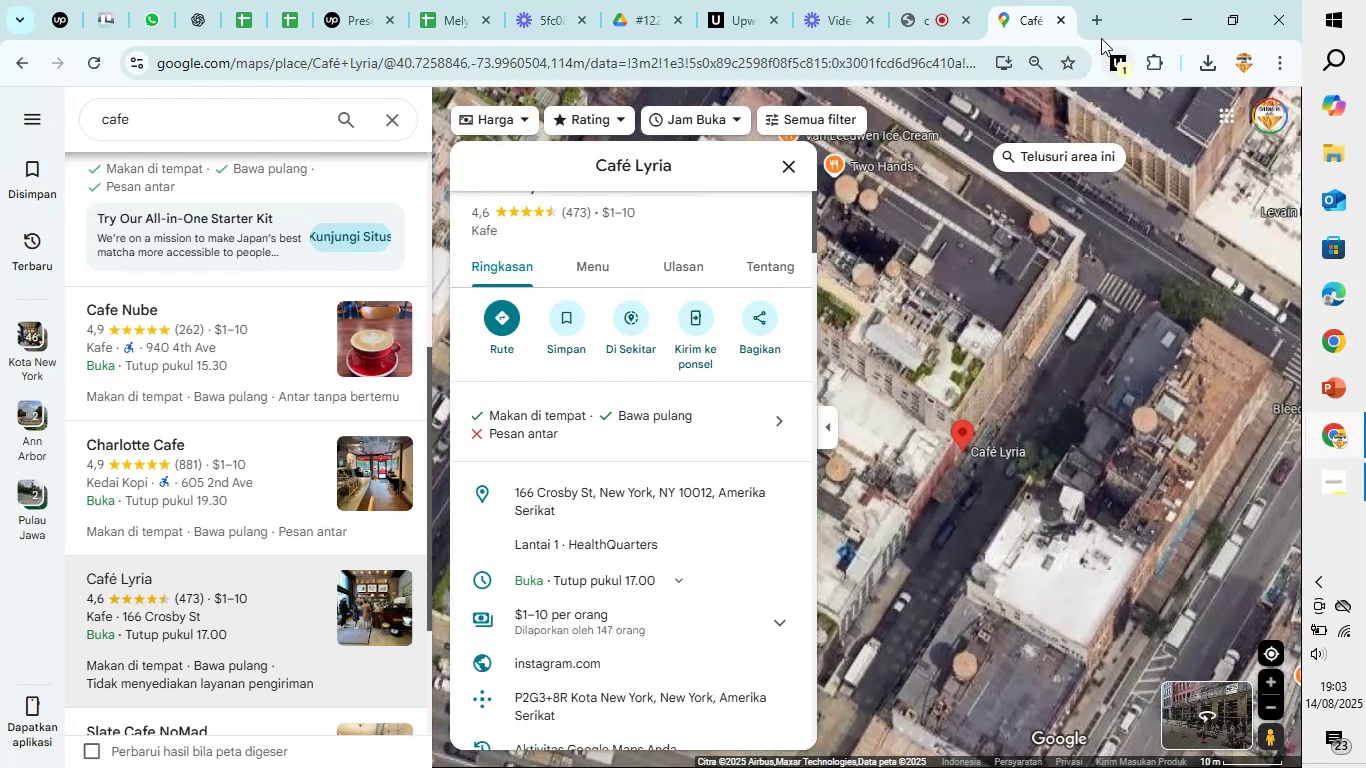 
left_click([1099, 20])
 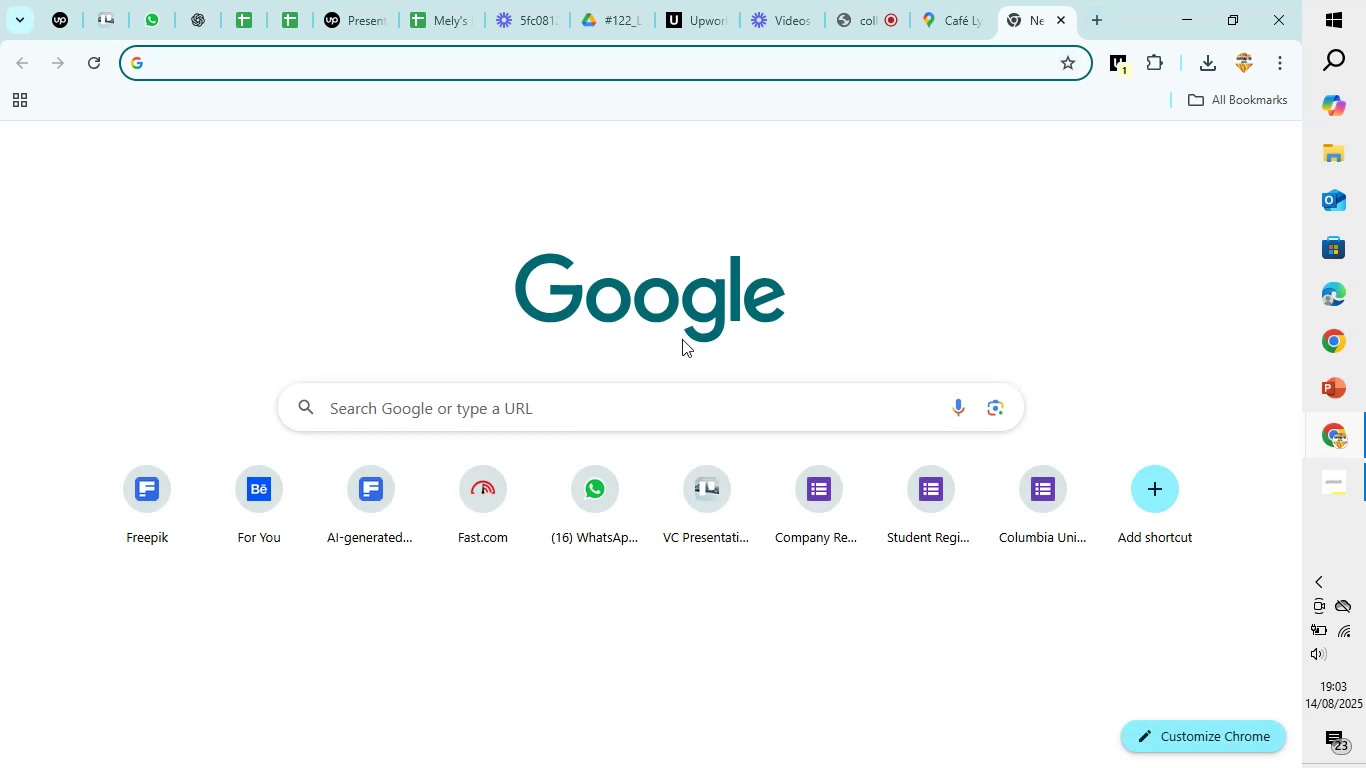 
left_click([616, 410])
 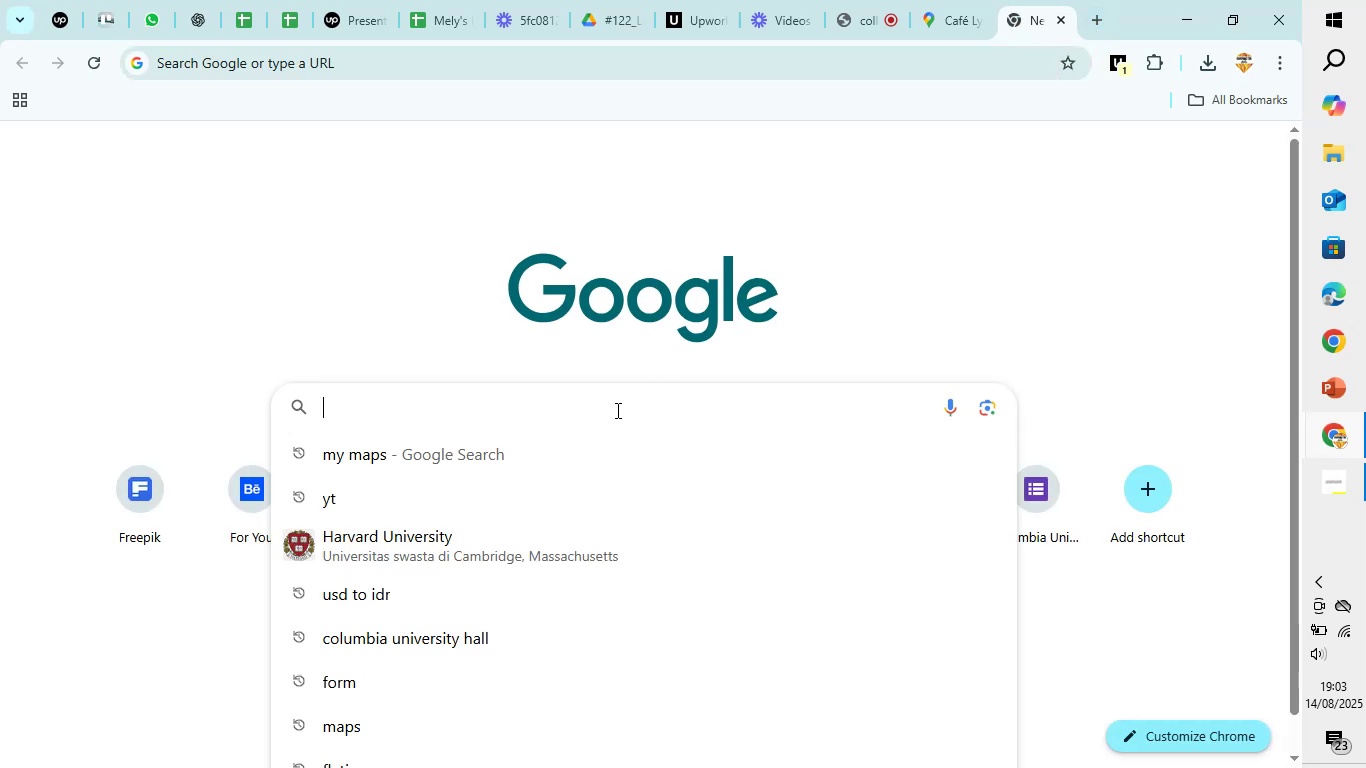 
type(spreads)
 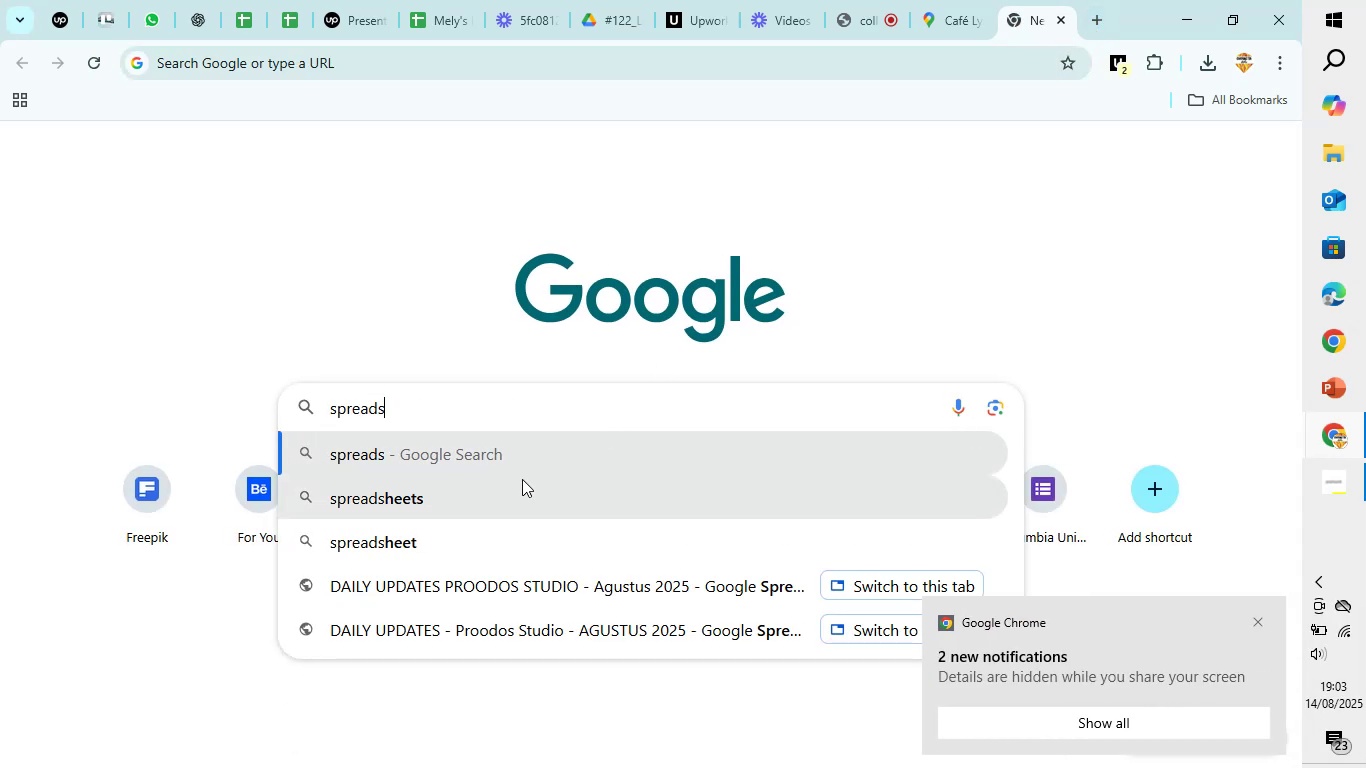 
left_click([522, 479])
 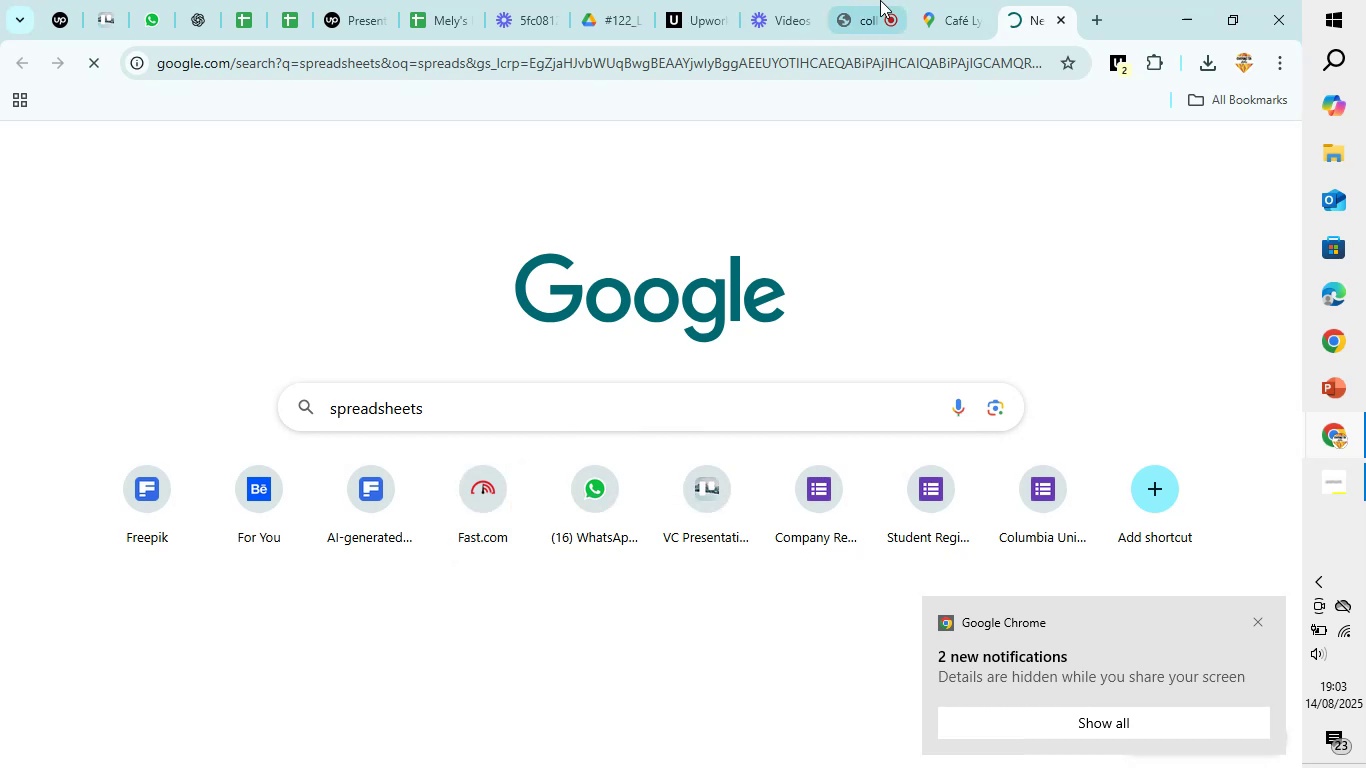 
left_click([959, 0])
 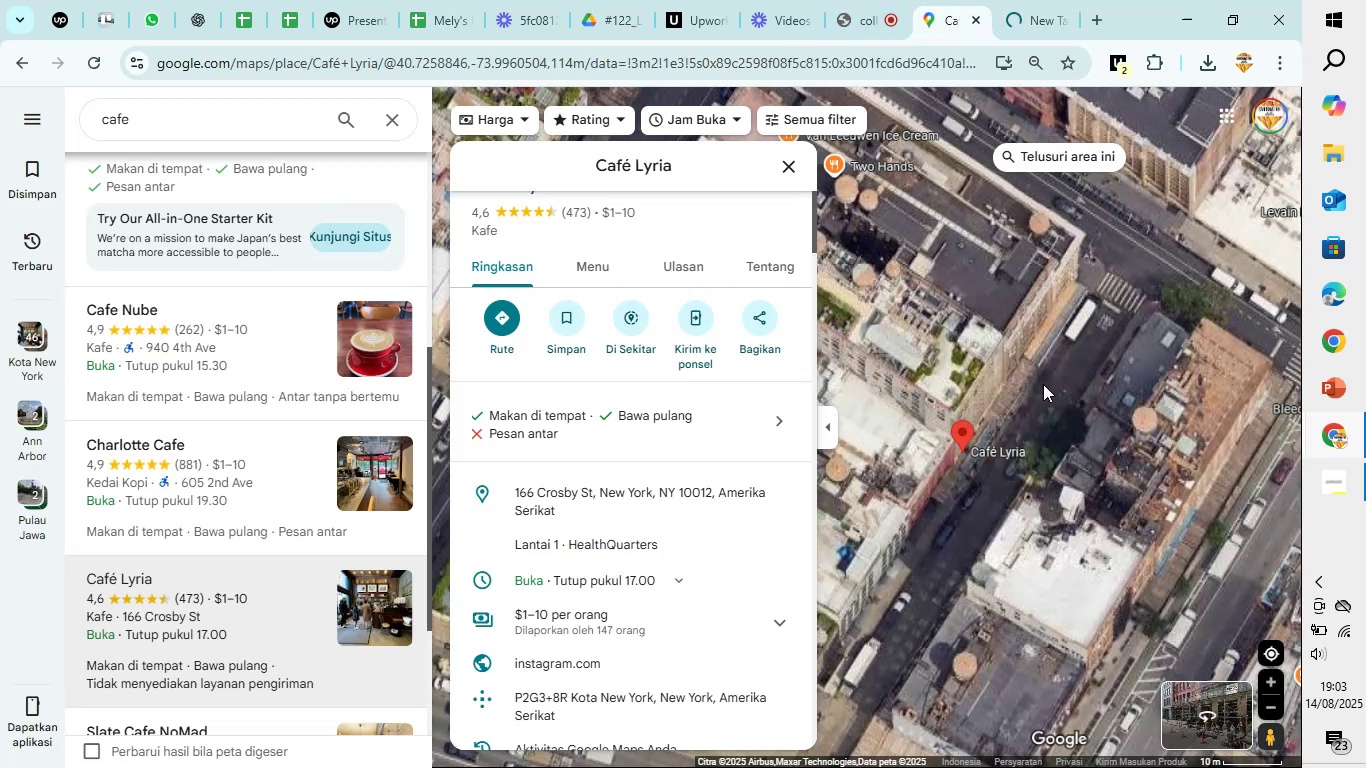 
left_click_drag(start_coordinate=[1119, 389], to_coordinate=[1057, 316])
 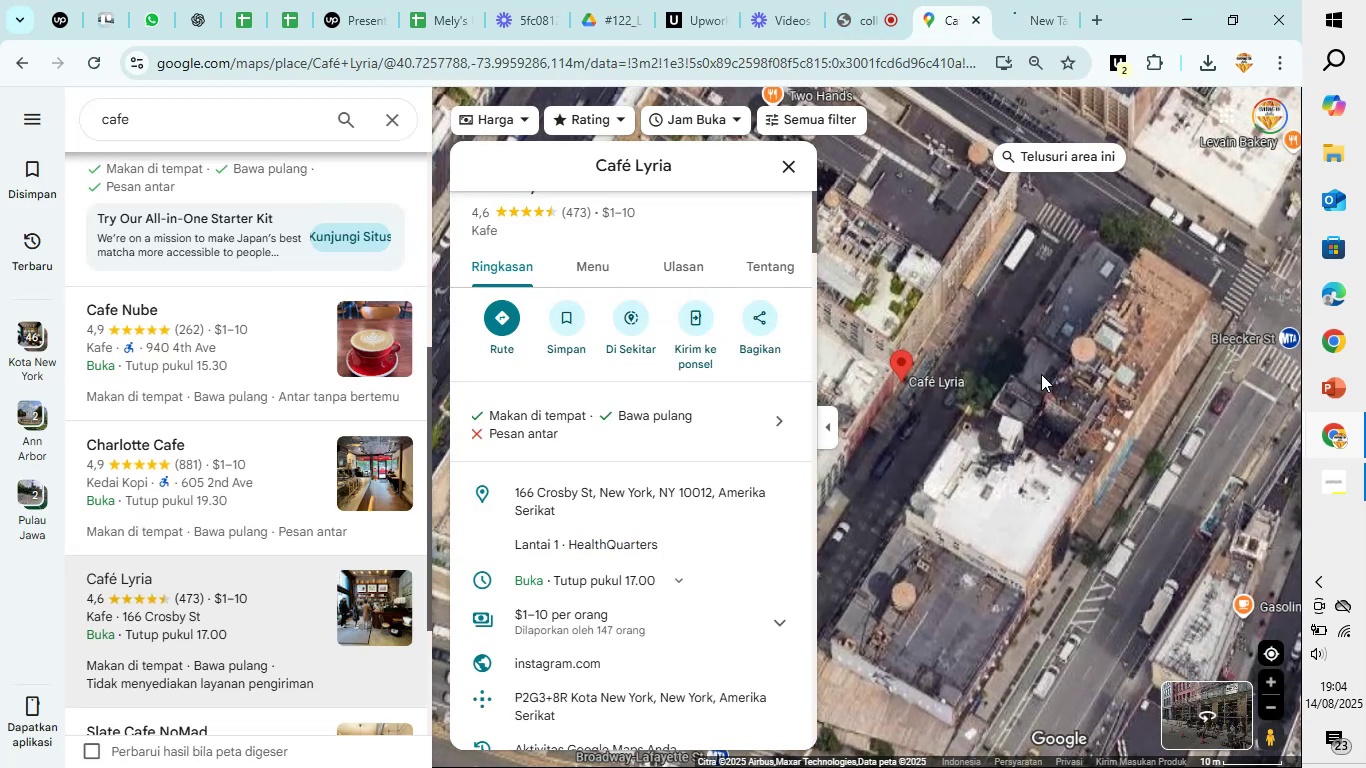 
scroll: coordinate [1040, 411], scroll_direction: up, amount: 4.0
 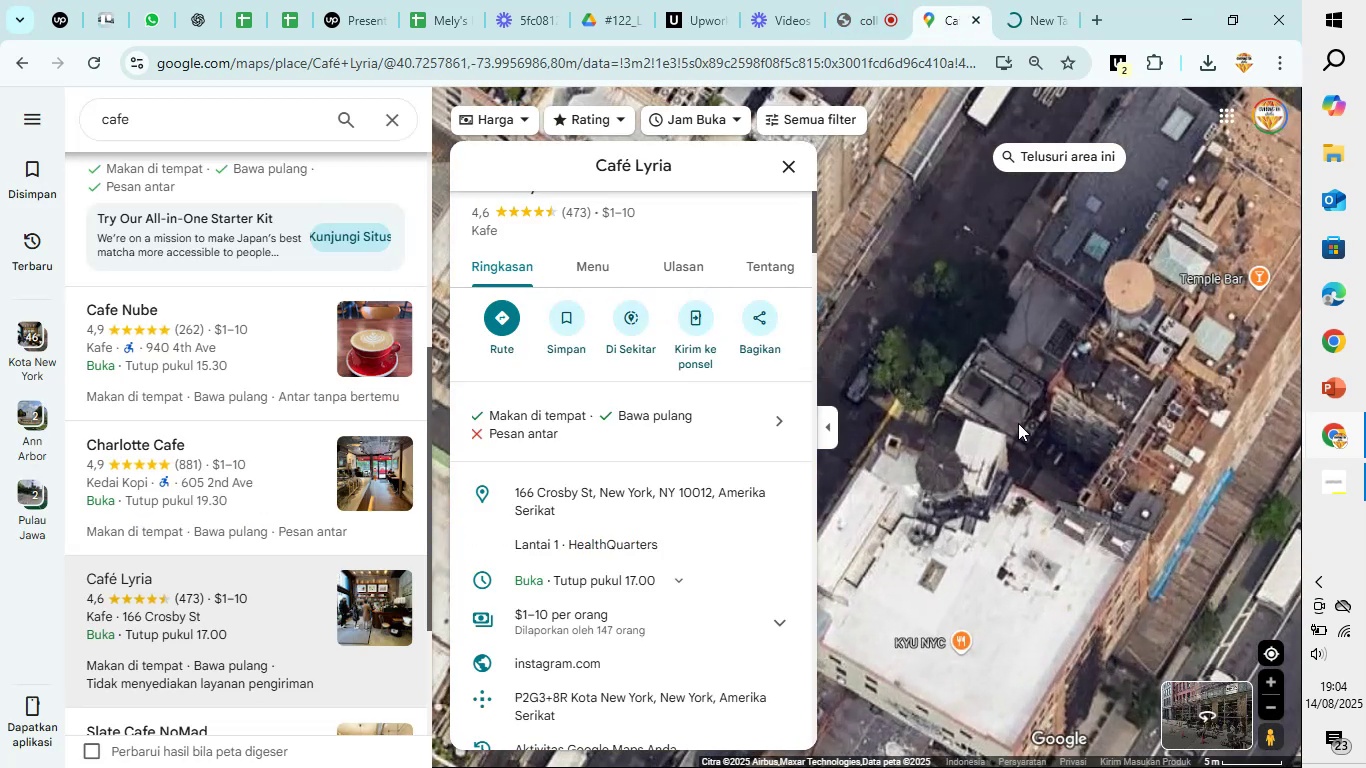 
left_click_drag(start_coordinate=[1018, 423], to_coordinate=[1215, 538])
 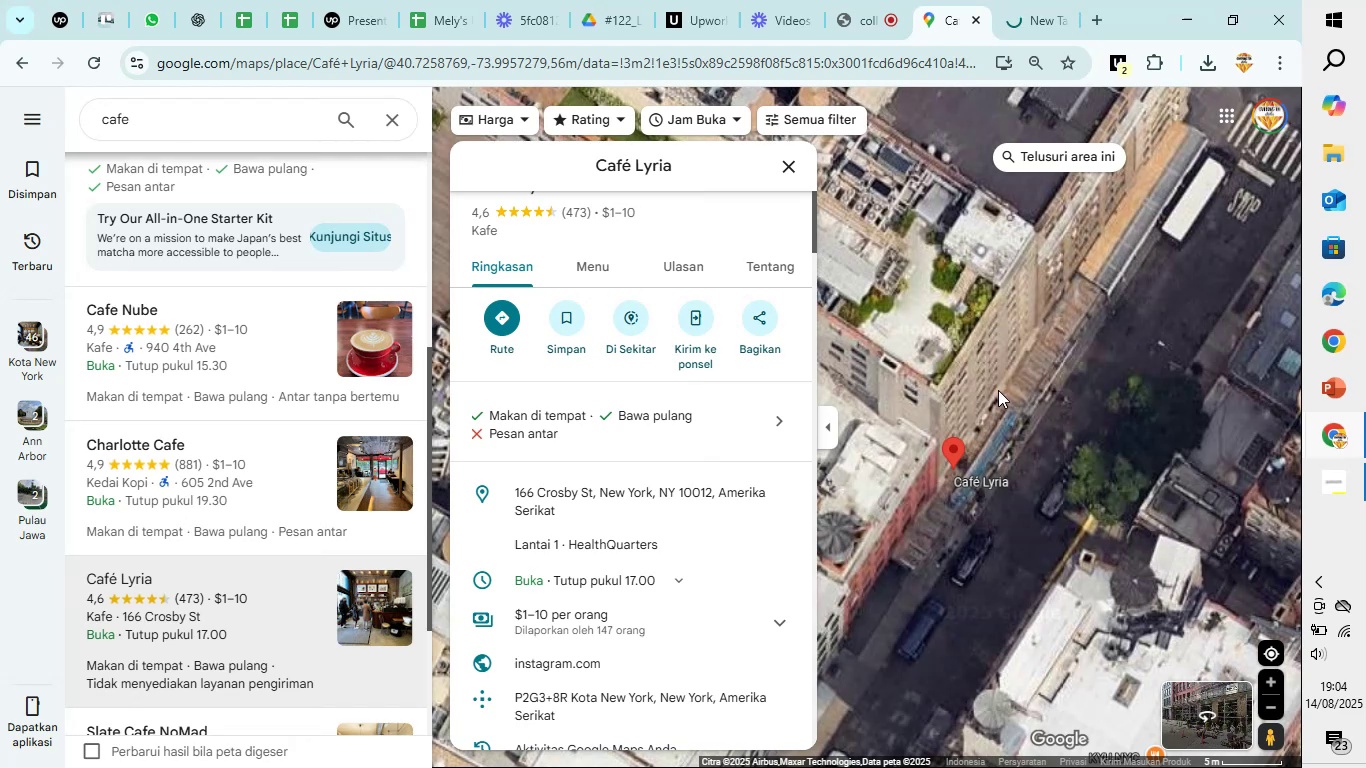 
scroll: coordinate [998, 390], scroll_direction: down, amount: 3.0
 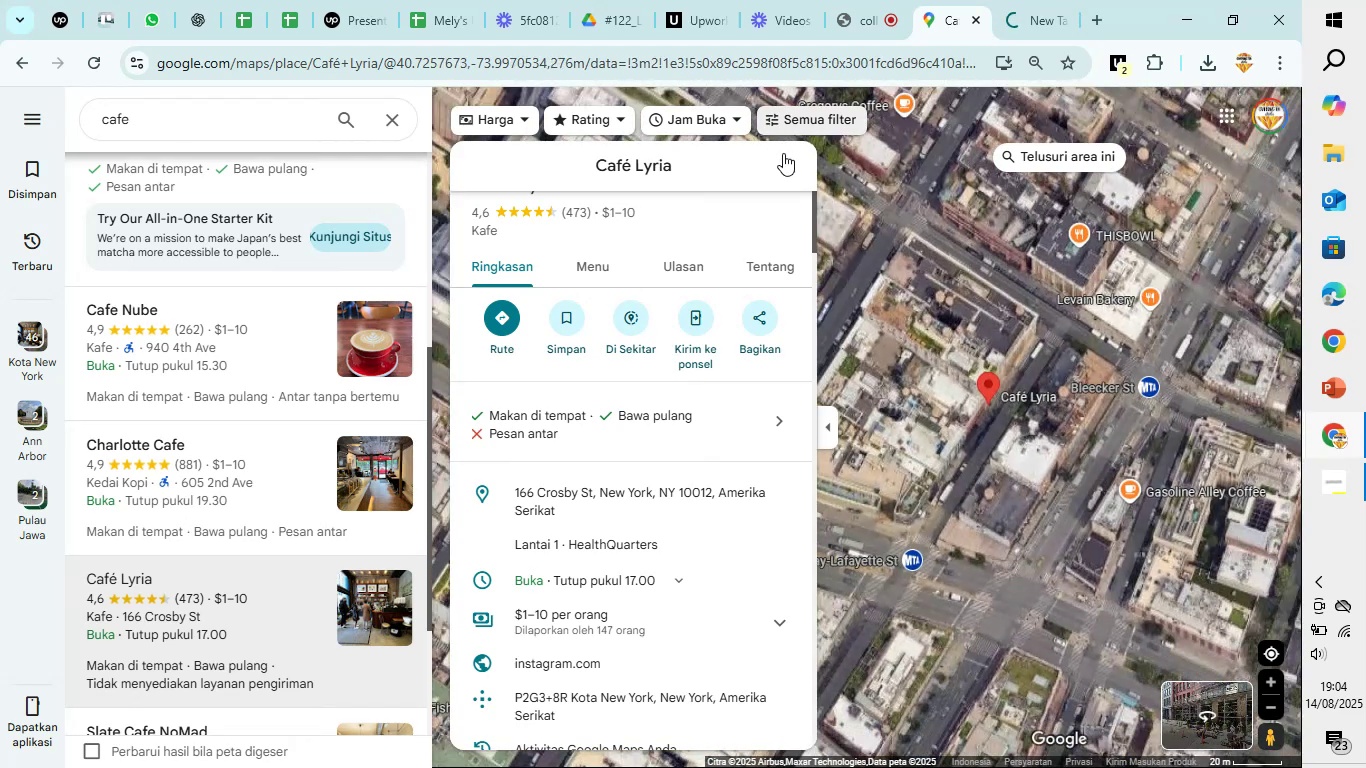 
left_click([787, 162])
 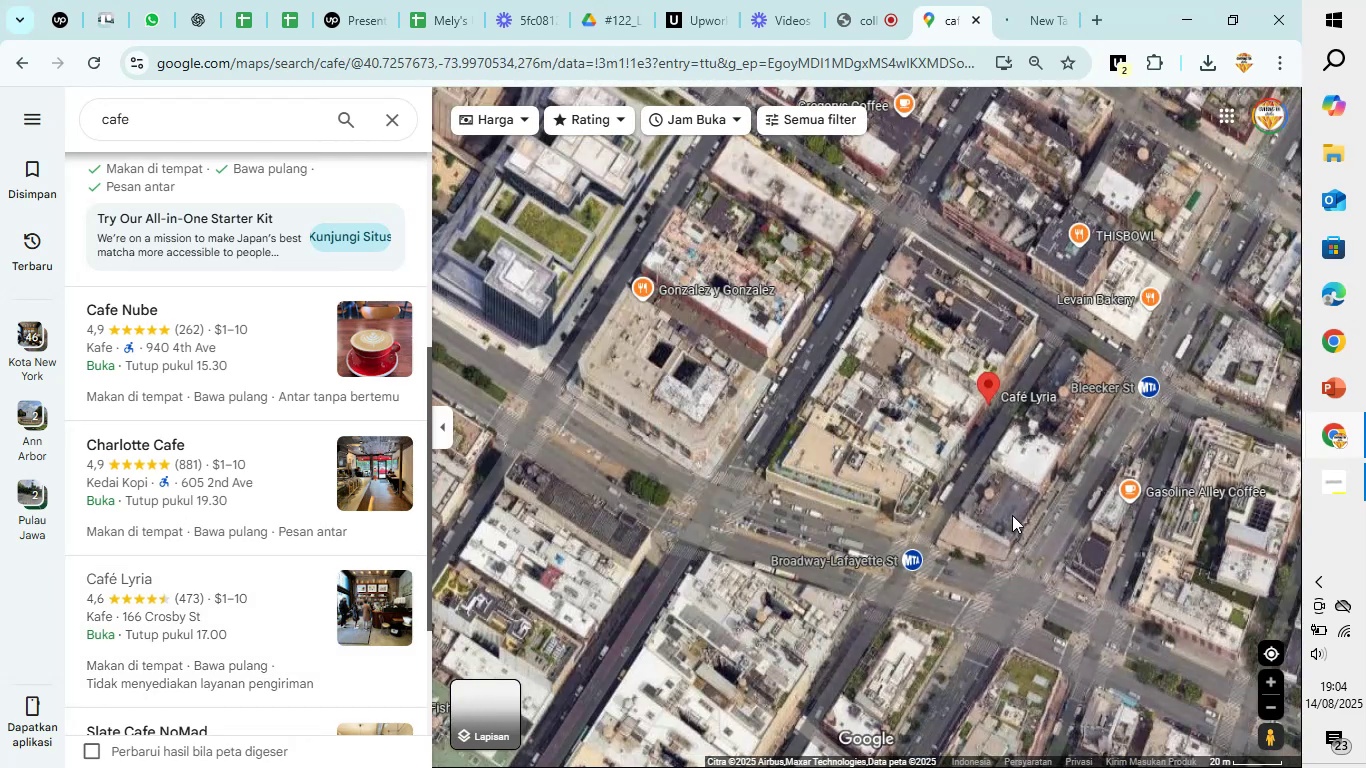 
left_click_drag(start_coordinate=[1014, 527], to_coordinate=[857, 558])
 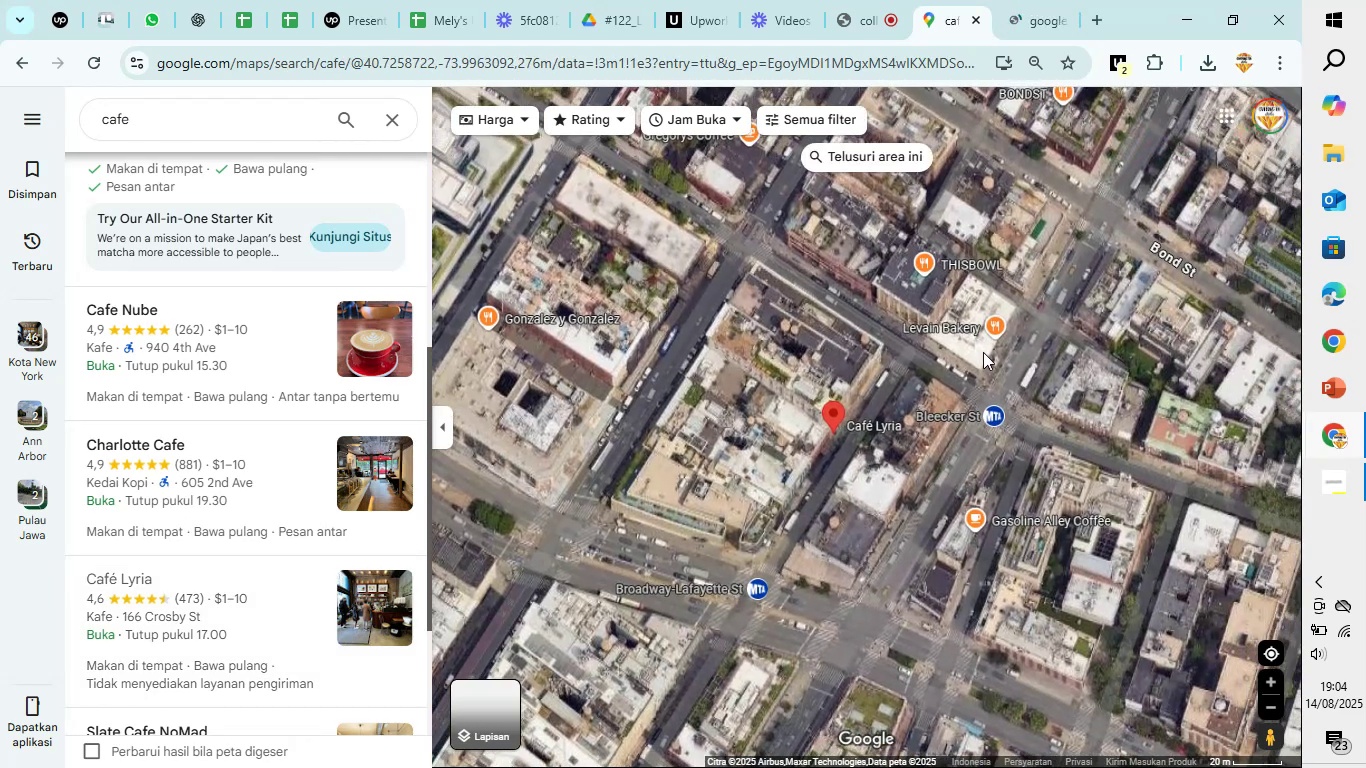 
scroll: coordinate [983, 352], scroll_direction: up, amount: 3.0
 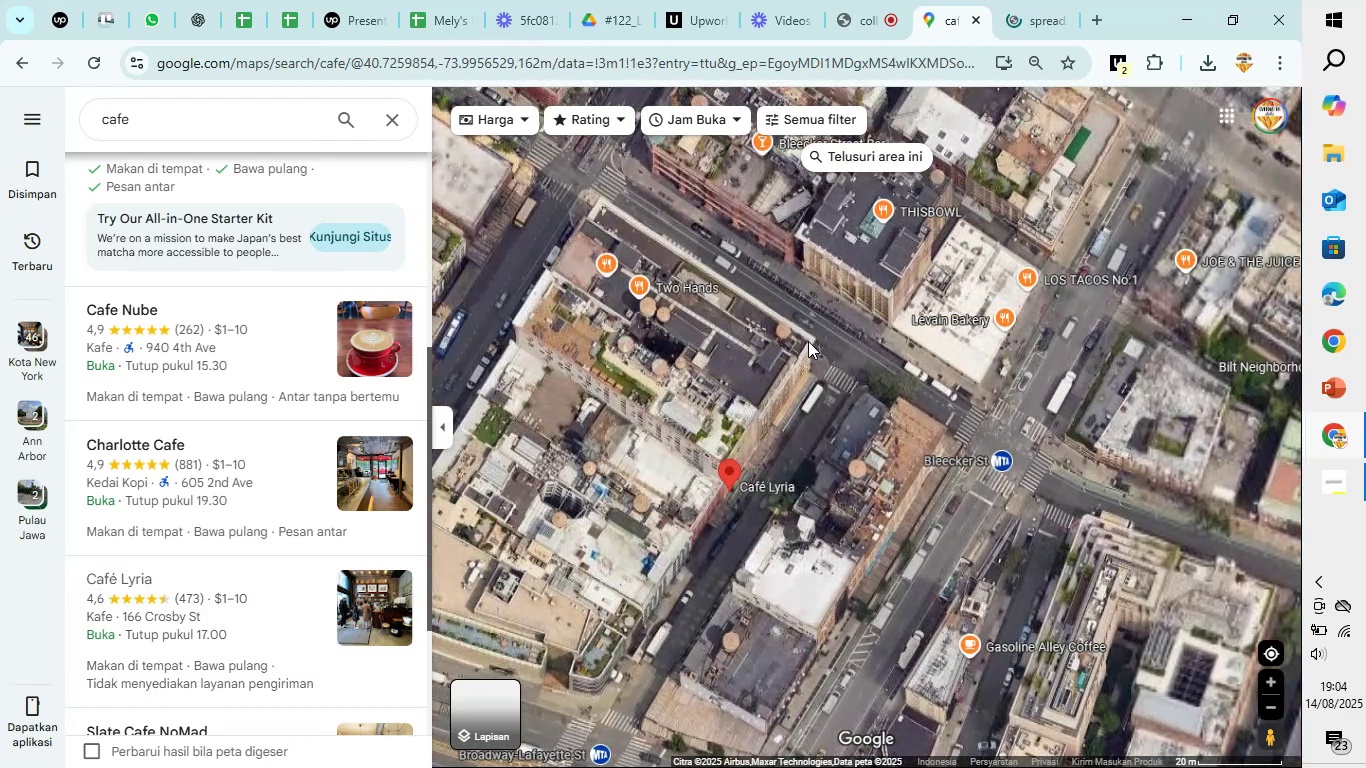 
left_click_drag(start_coordinate=[813, 320], to_coordinate=[780, 456])
 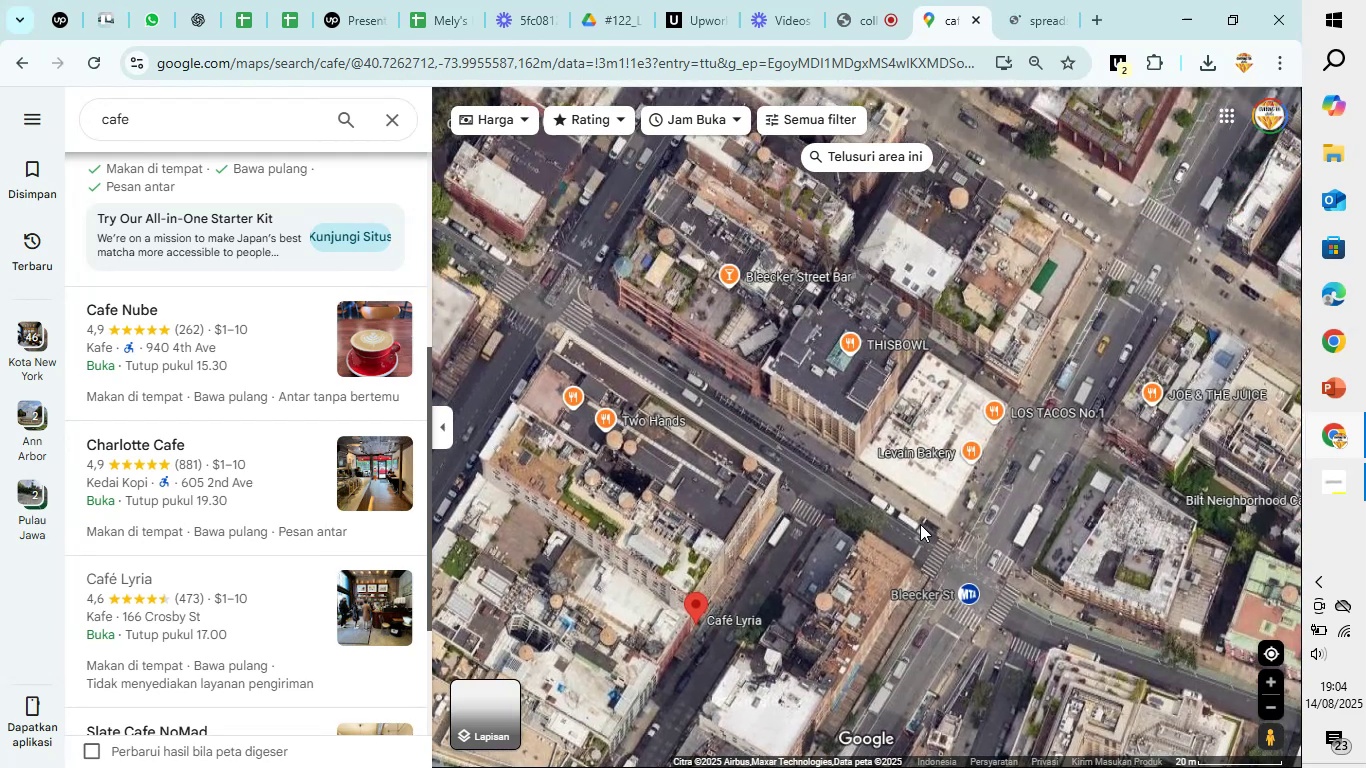 
left_click_drag(start_coordinate=[920, 524], to_coordinate=[784, 528])
 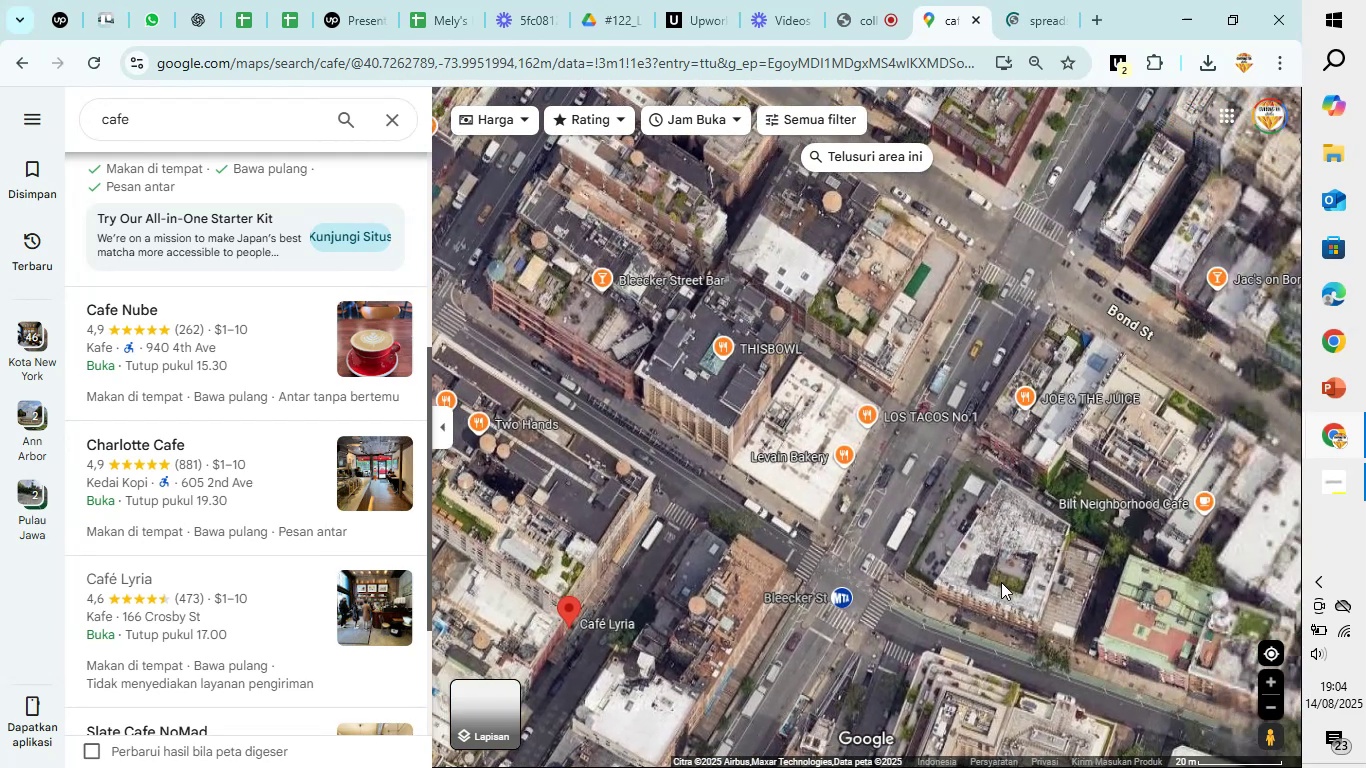 
left_click_drag(start_coordinate=[963, 611], to_coordinate=[950, 284])
 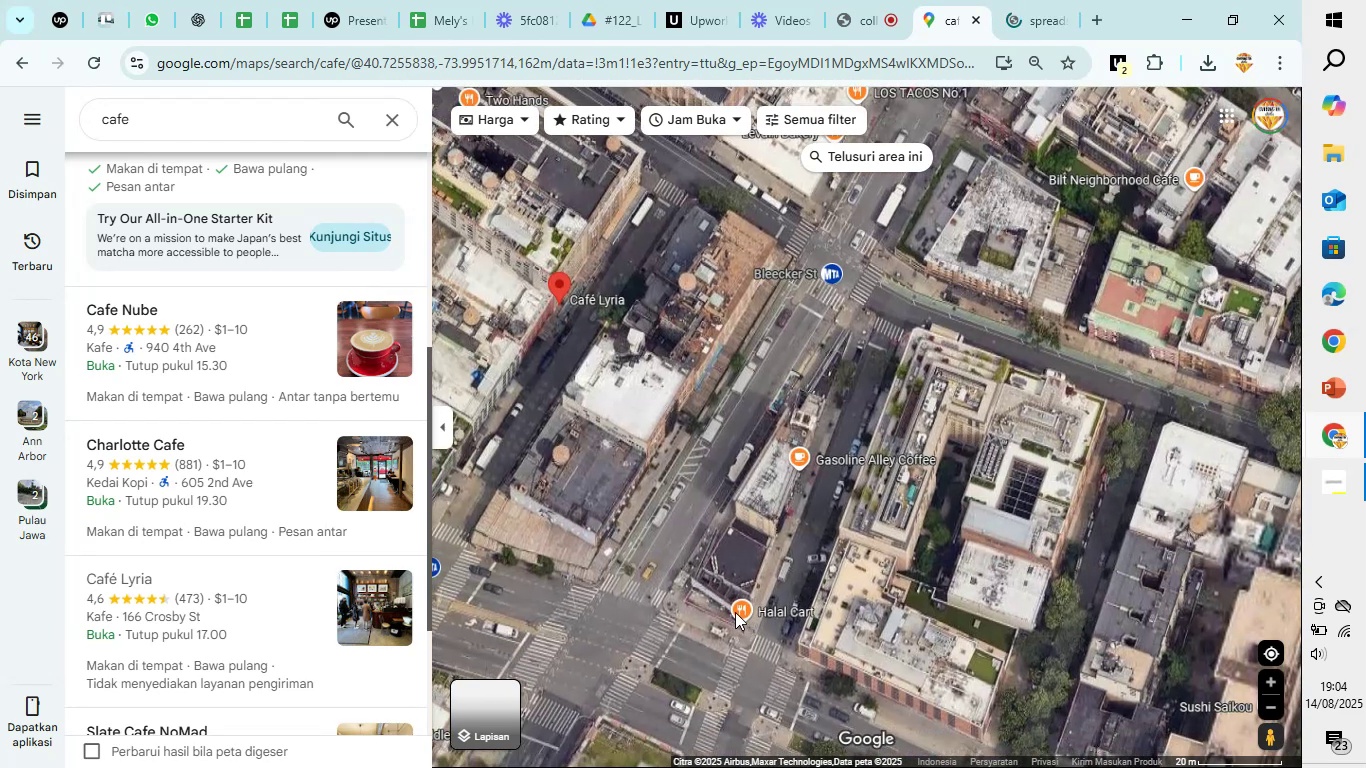 
left_click([734, 611])
 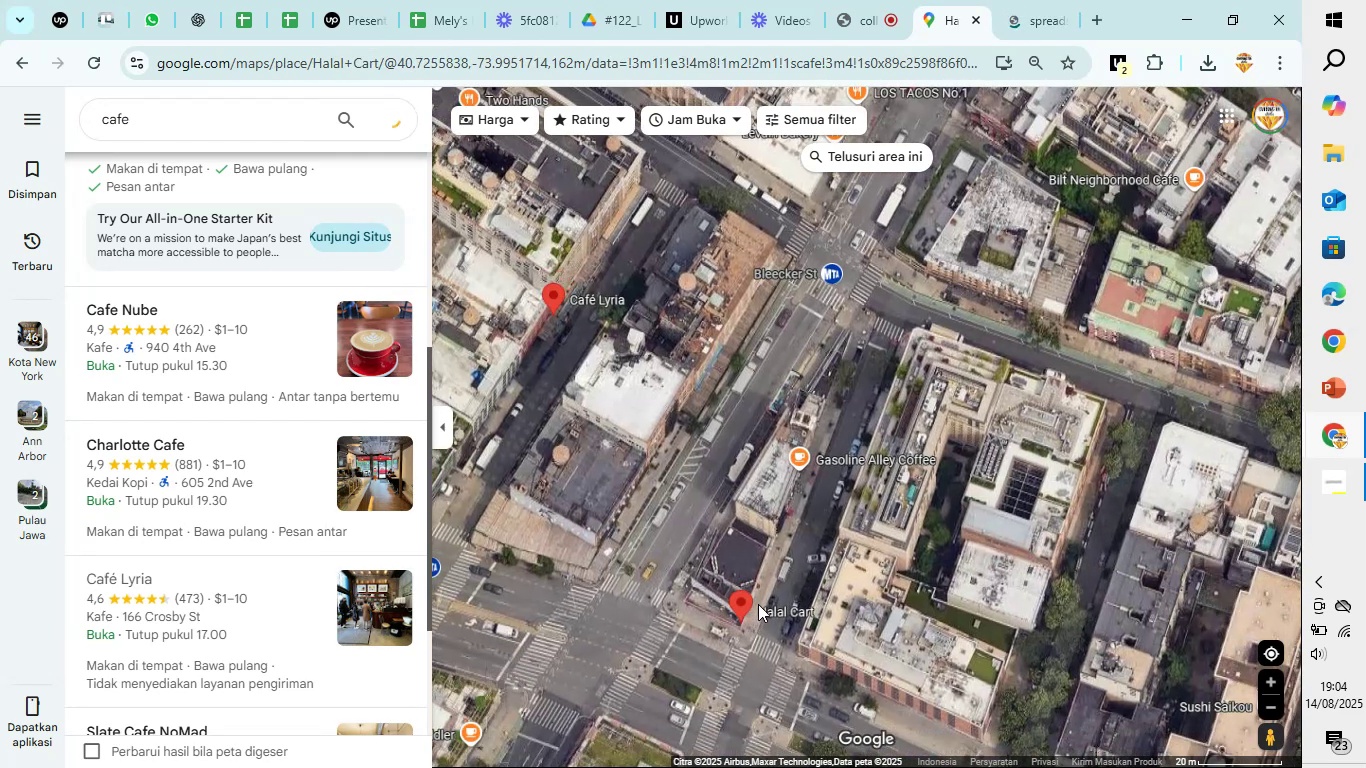 
scroll: coordinate [760, 603], scroll_direction: down, amount: 1.0
 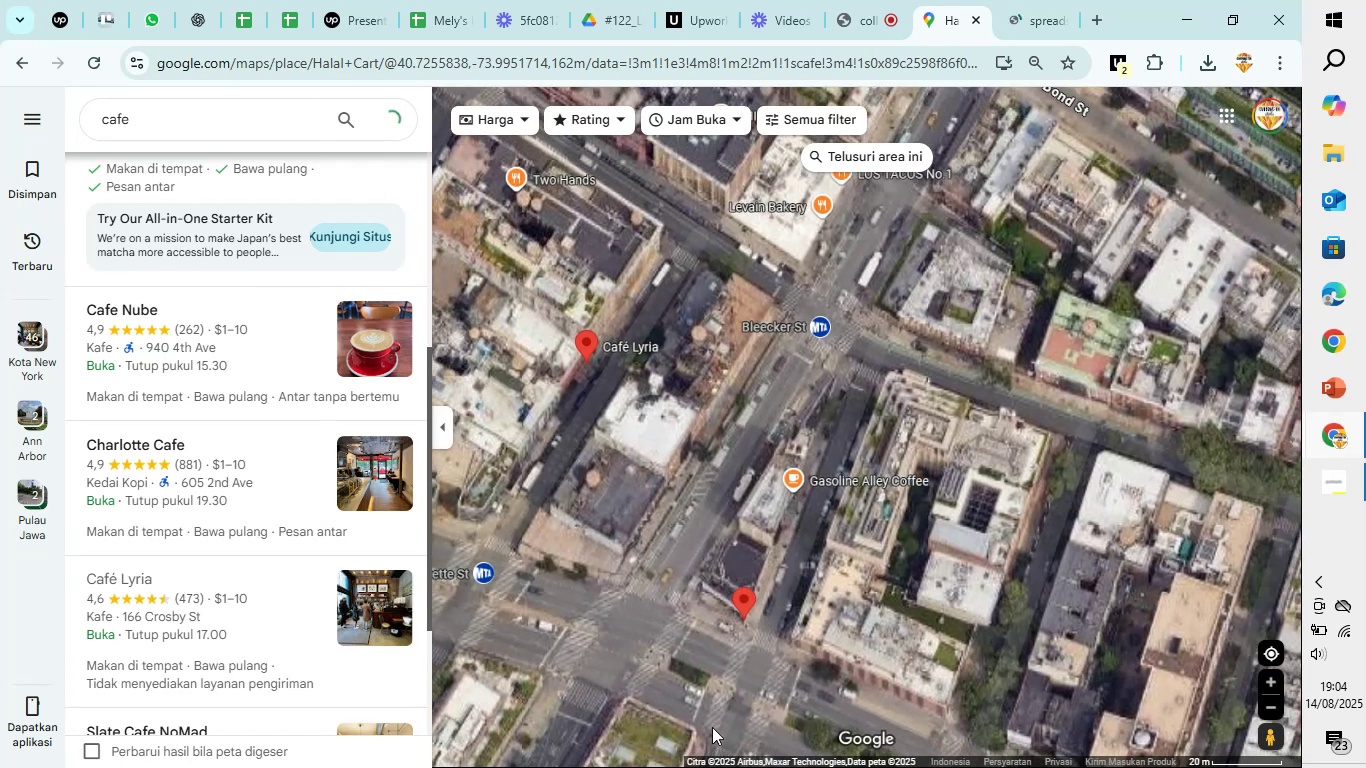 
left_click_drag(start_coordinate=[713, 722], to_coordinate=[773, 509])
 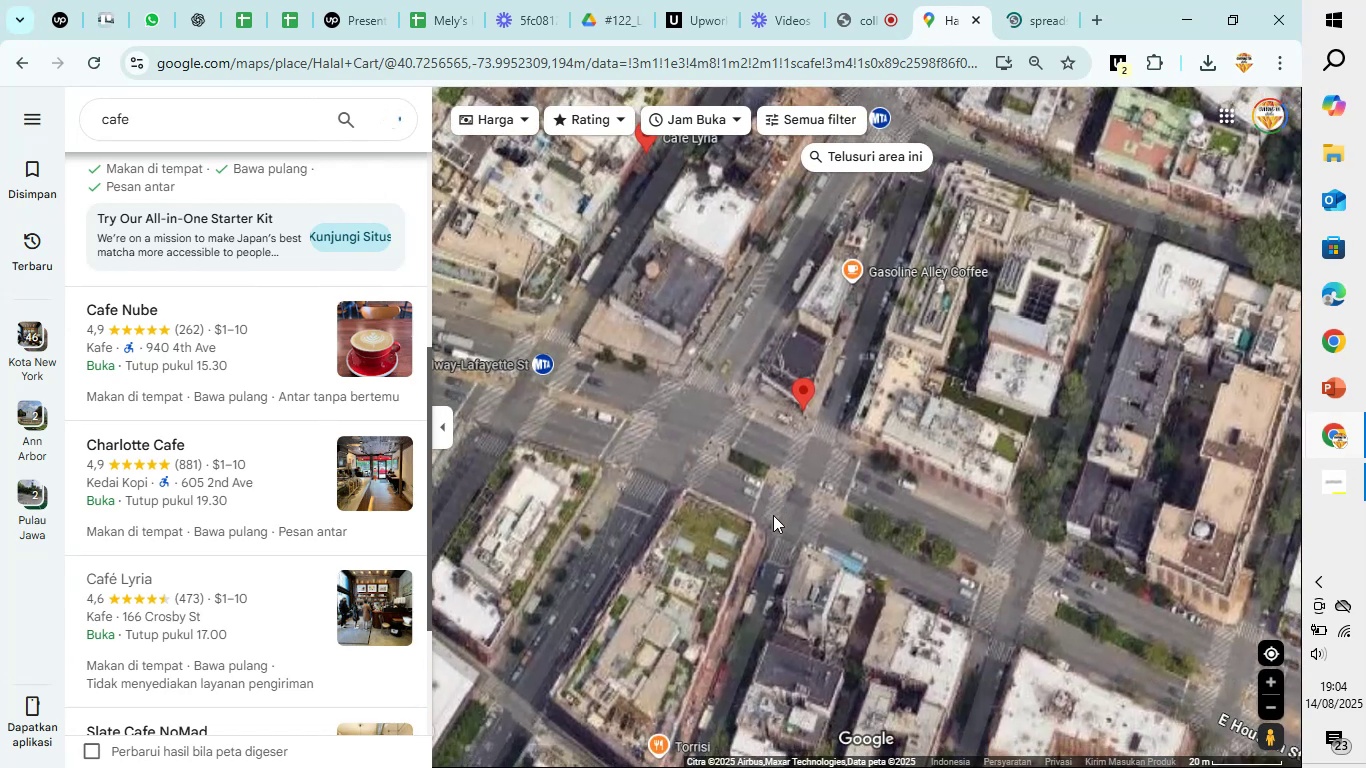 
scroll: coordinate [773, 515], scroll_direction: up, amount: 9.0
 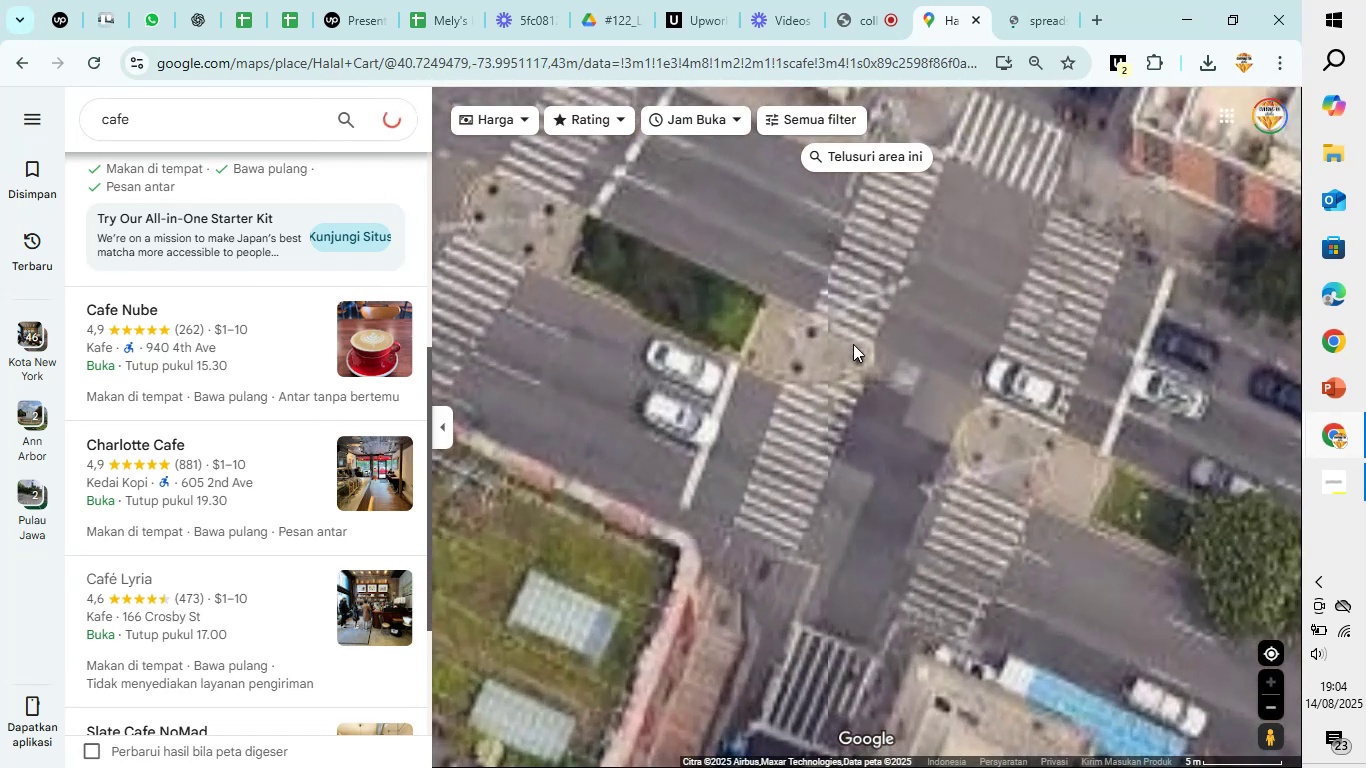 
left_click_drag(start_coordinate=[853, 344], to_coordinate=[751, 729])
 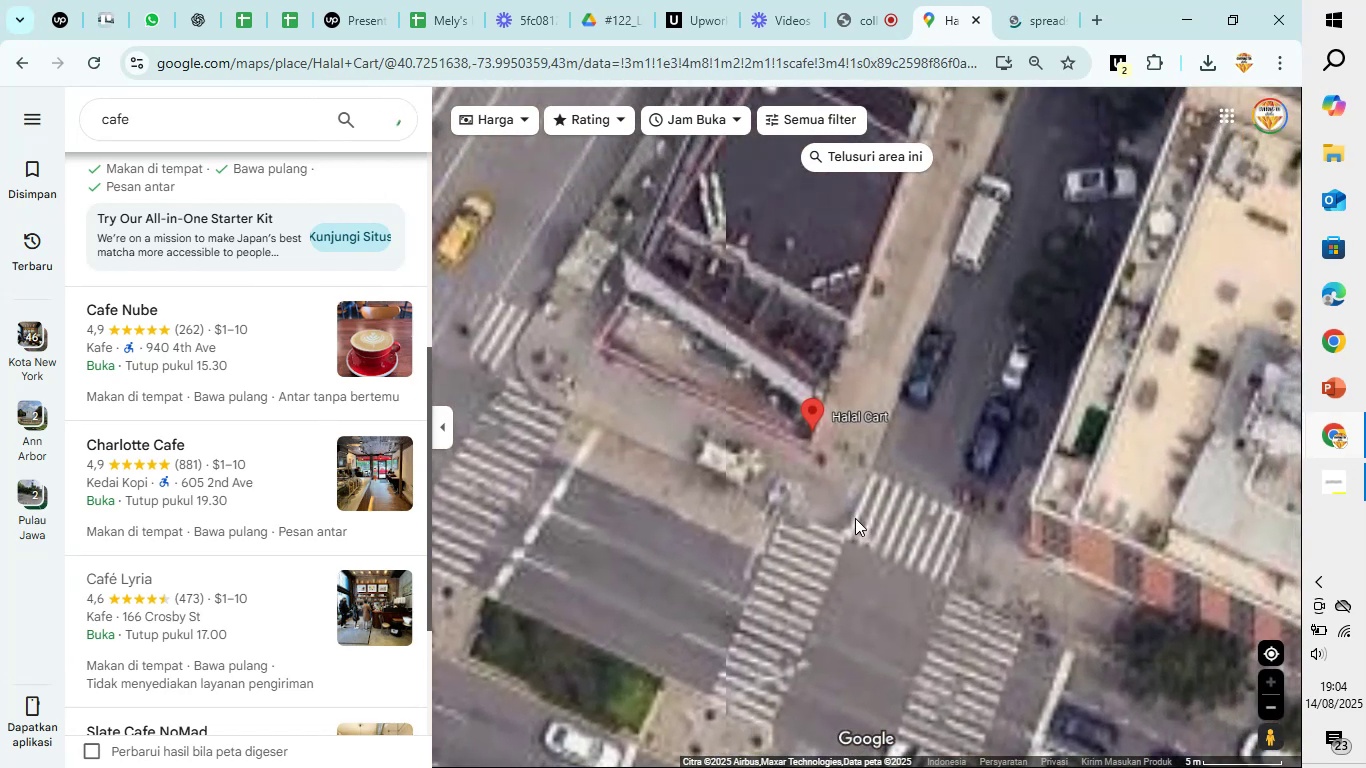 
scroll: coordinate [296, 480], scroll_direction: down, amount: 12.0
 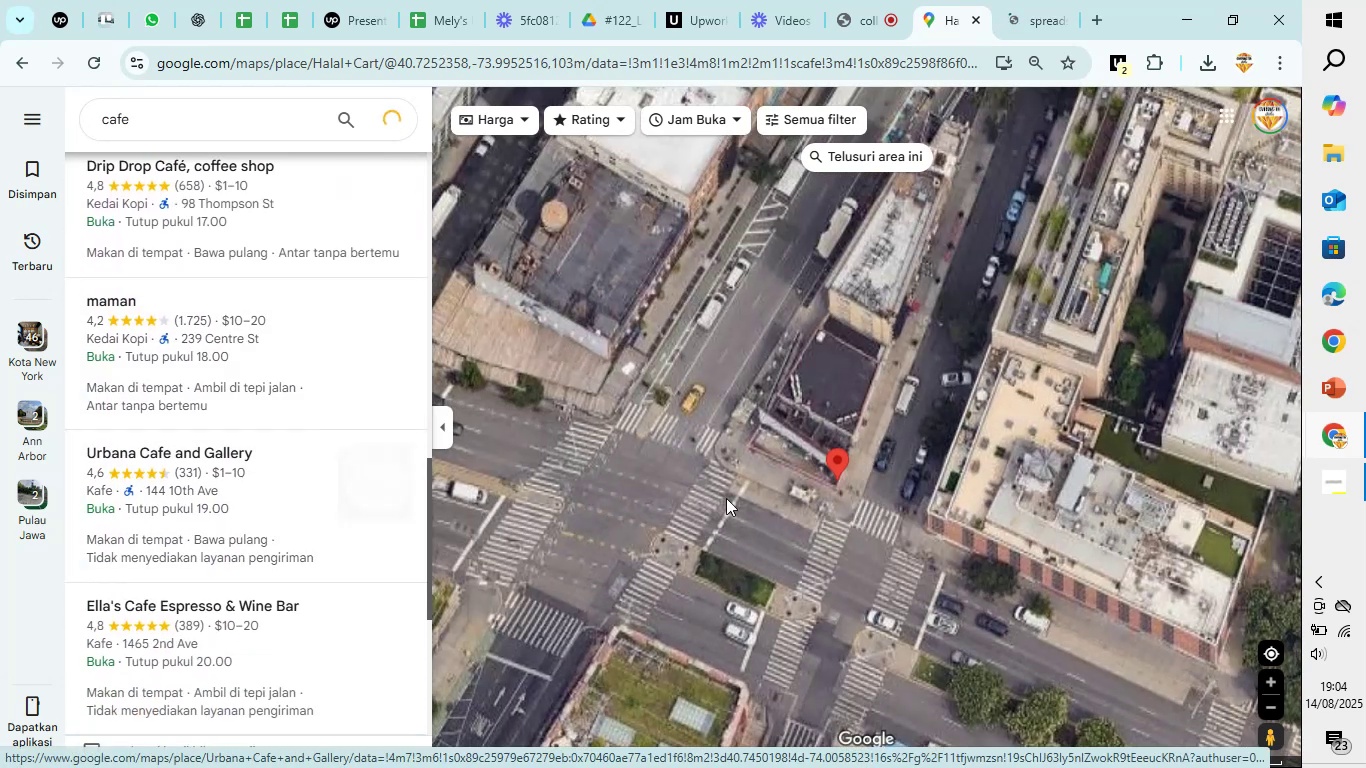 
scroll: coordinate [846, 506], scroll_direction: down, amount: 24.0
 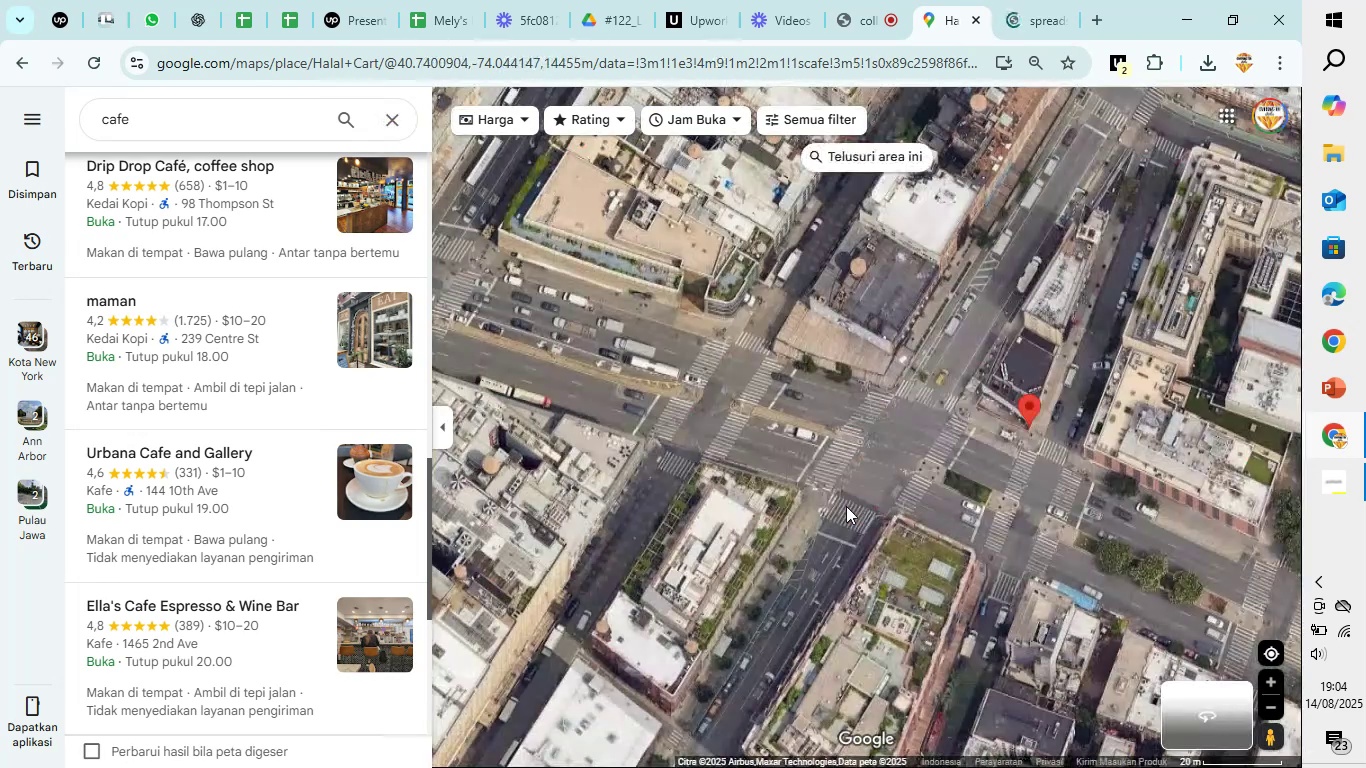 
scroll: coordinate [1032, 459], scroll_direction: up, amount: 11.0
 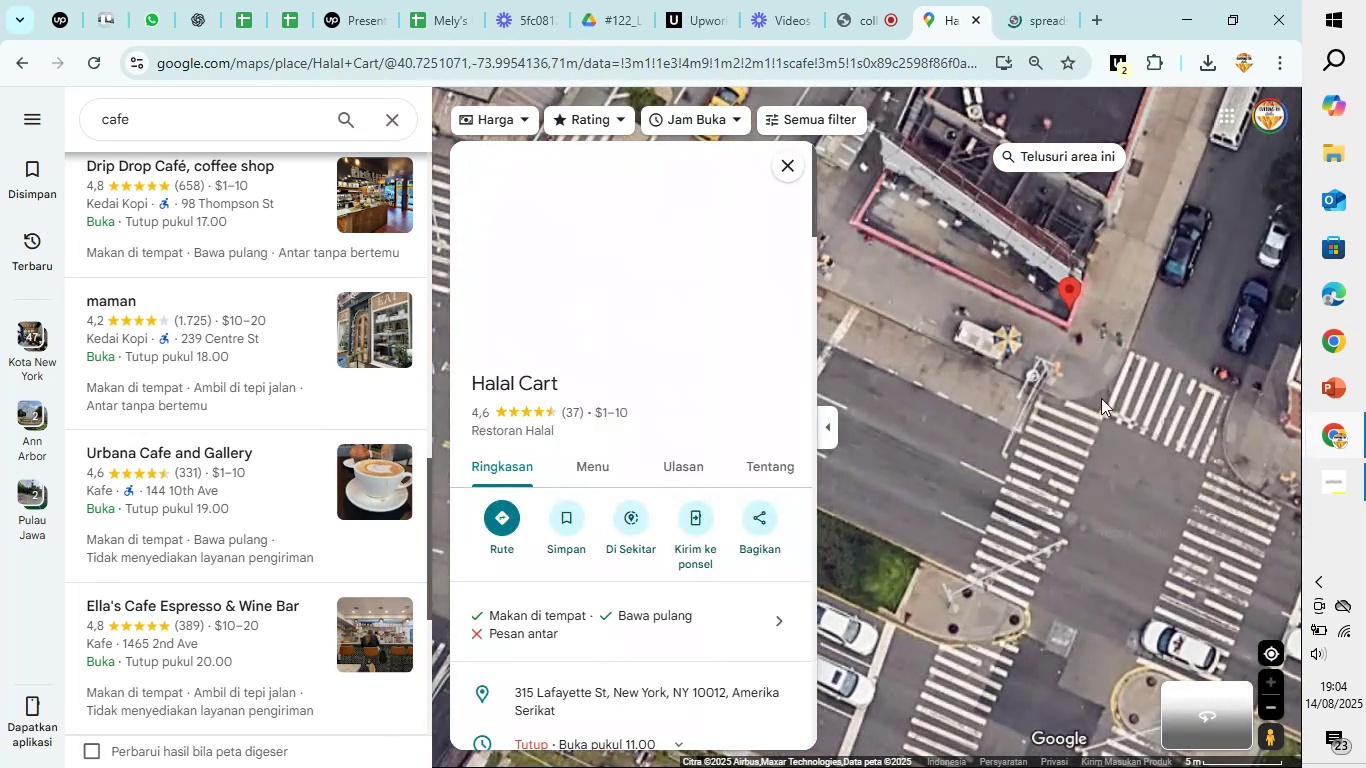 
left_click_drag(start_coordinate=[1102, 399], to_coordinate=[1062, 571])
 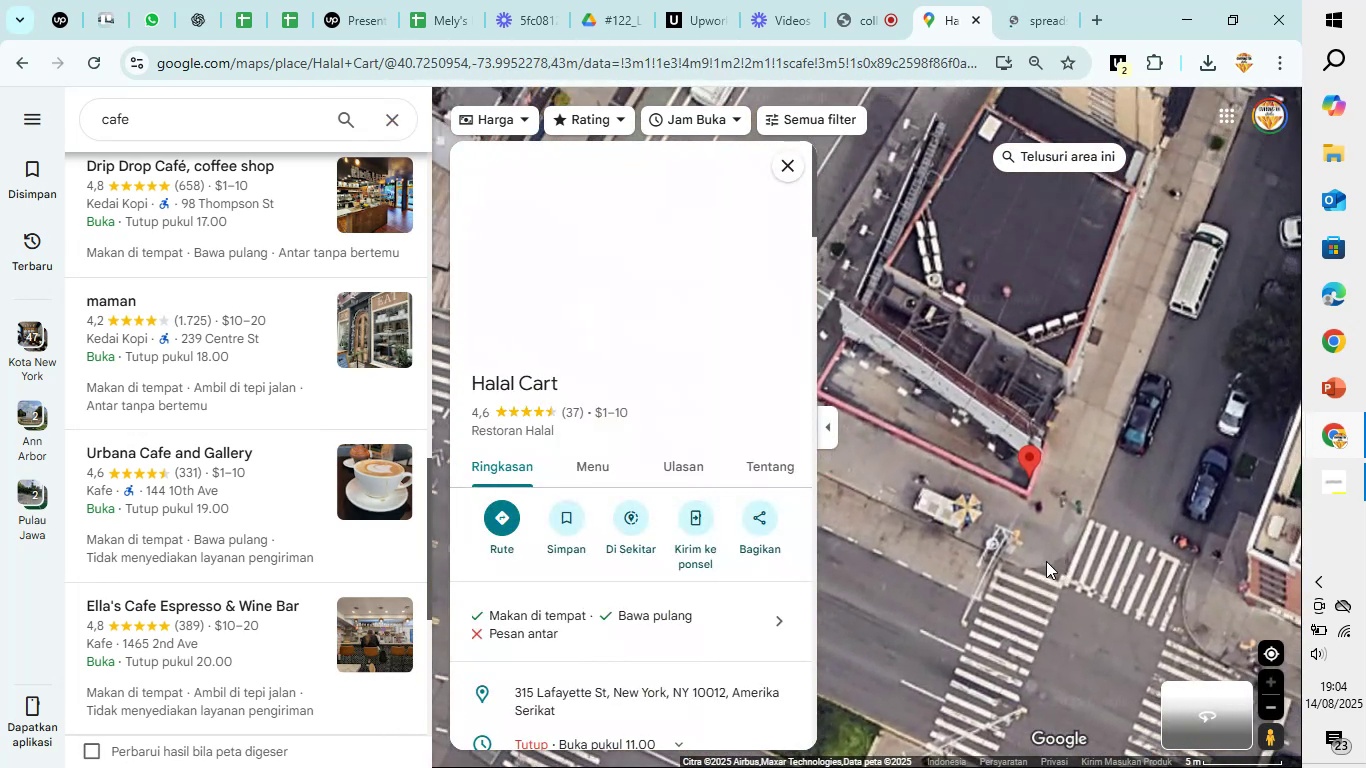 
scroll: coordinate [1053, 539], scroll_direction: up, amount: 7.0
 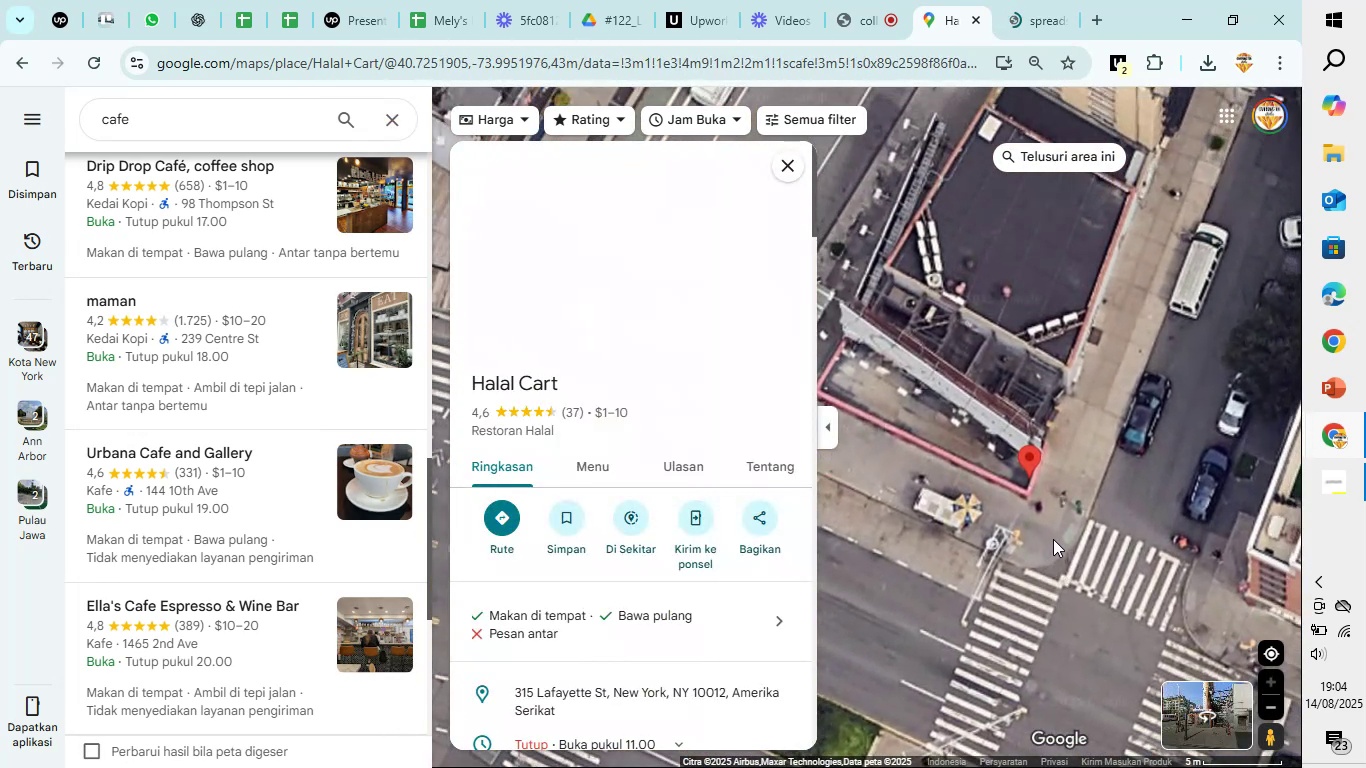 
scroll: coordinate [1002, 534], scroll_direction: down, amount: 10.0
 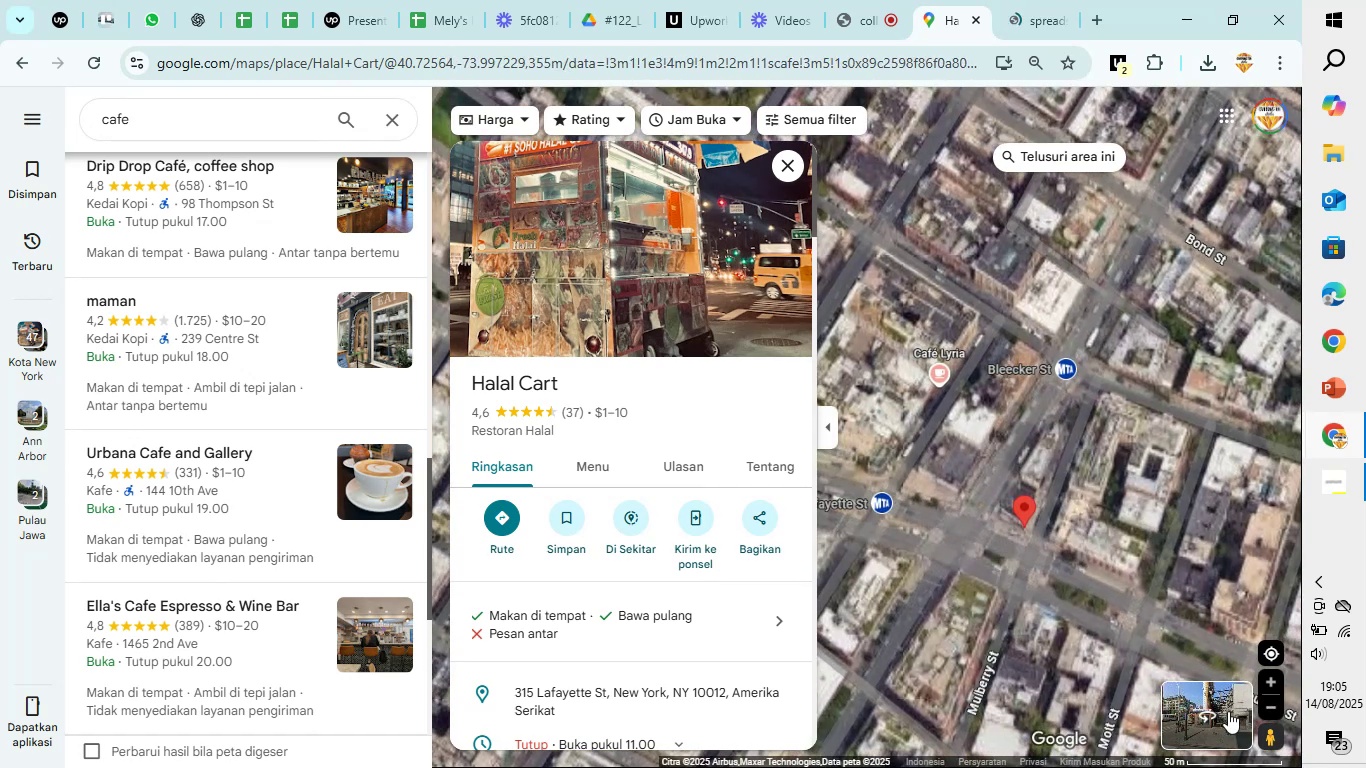 
left_click([1228, 711])
 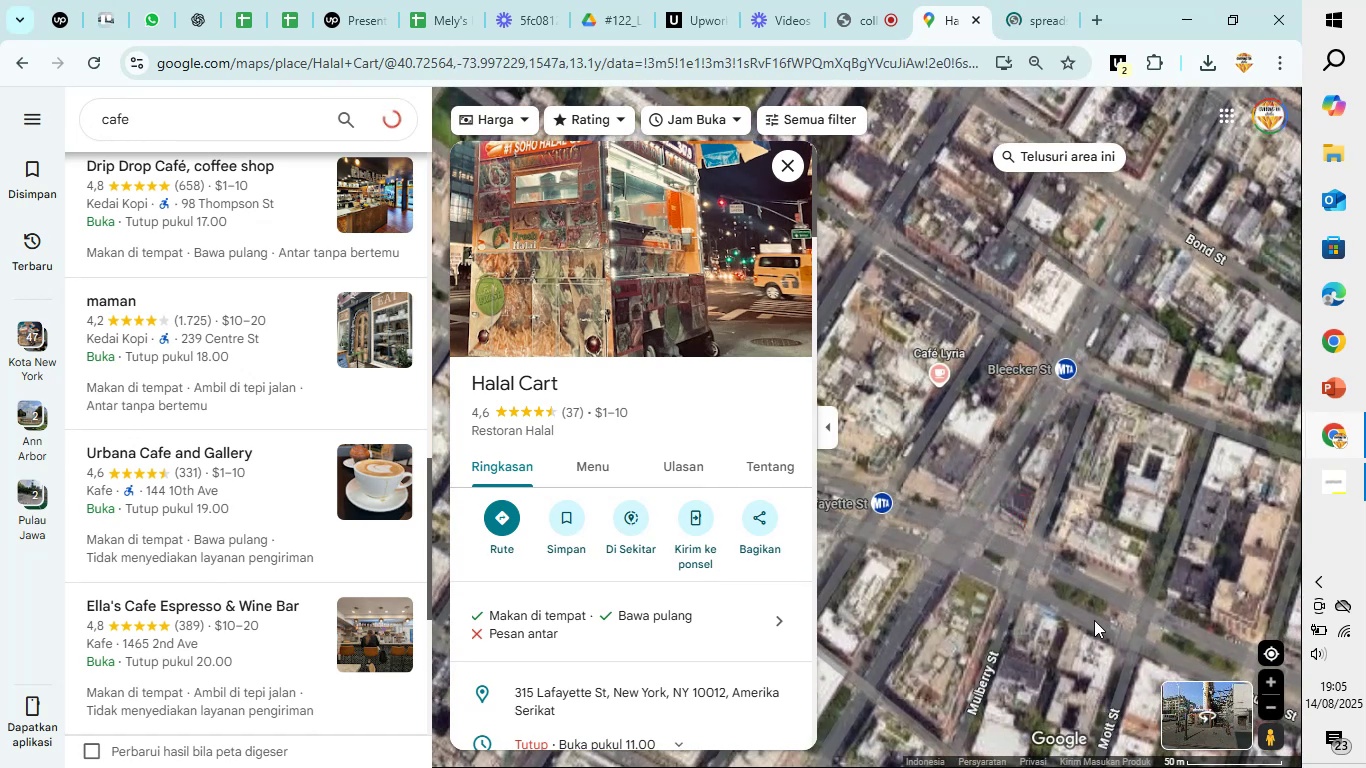 
left_click_drag(start_coordinate=[1142, 495], to_coordinate=[861, 577])
 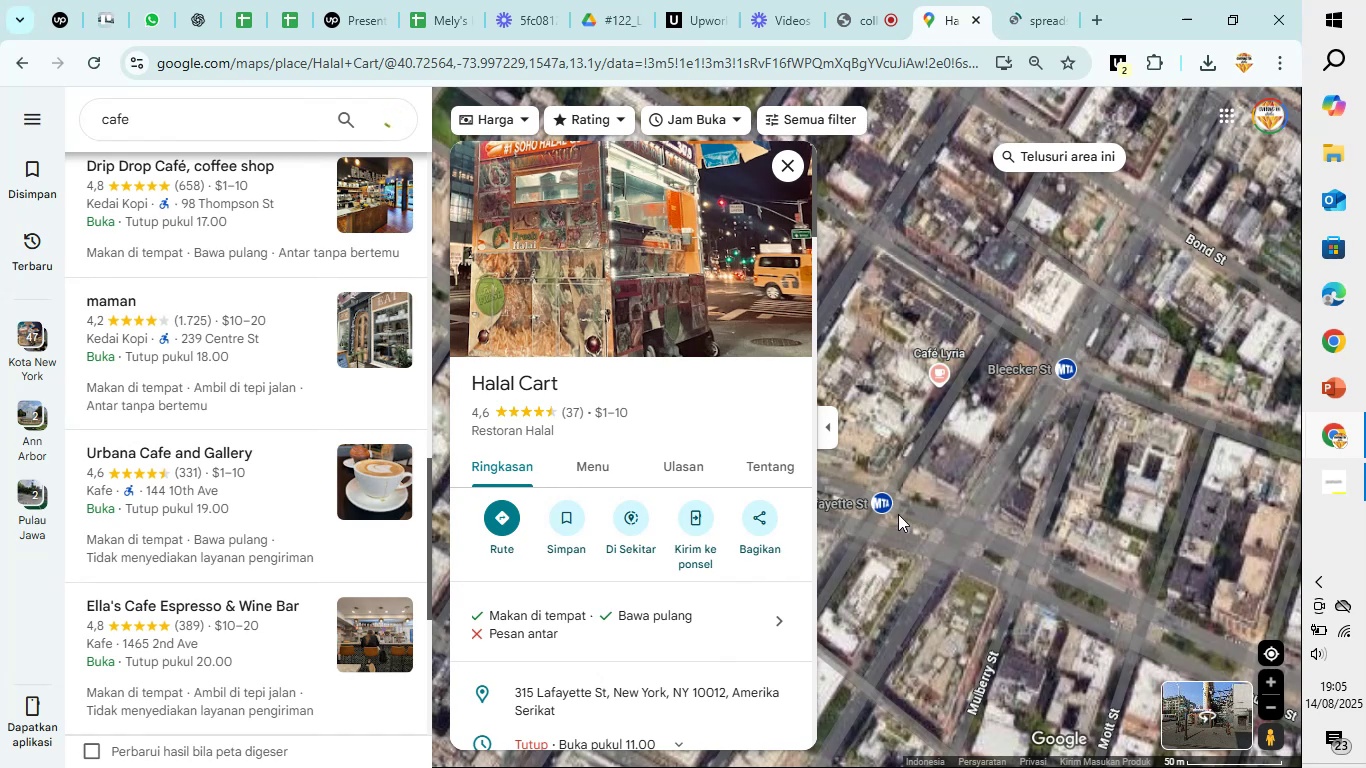 
scroll: coordinate [898, 514], scroll_direction: down, amount: 5.0
 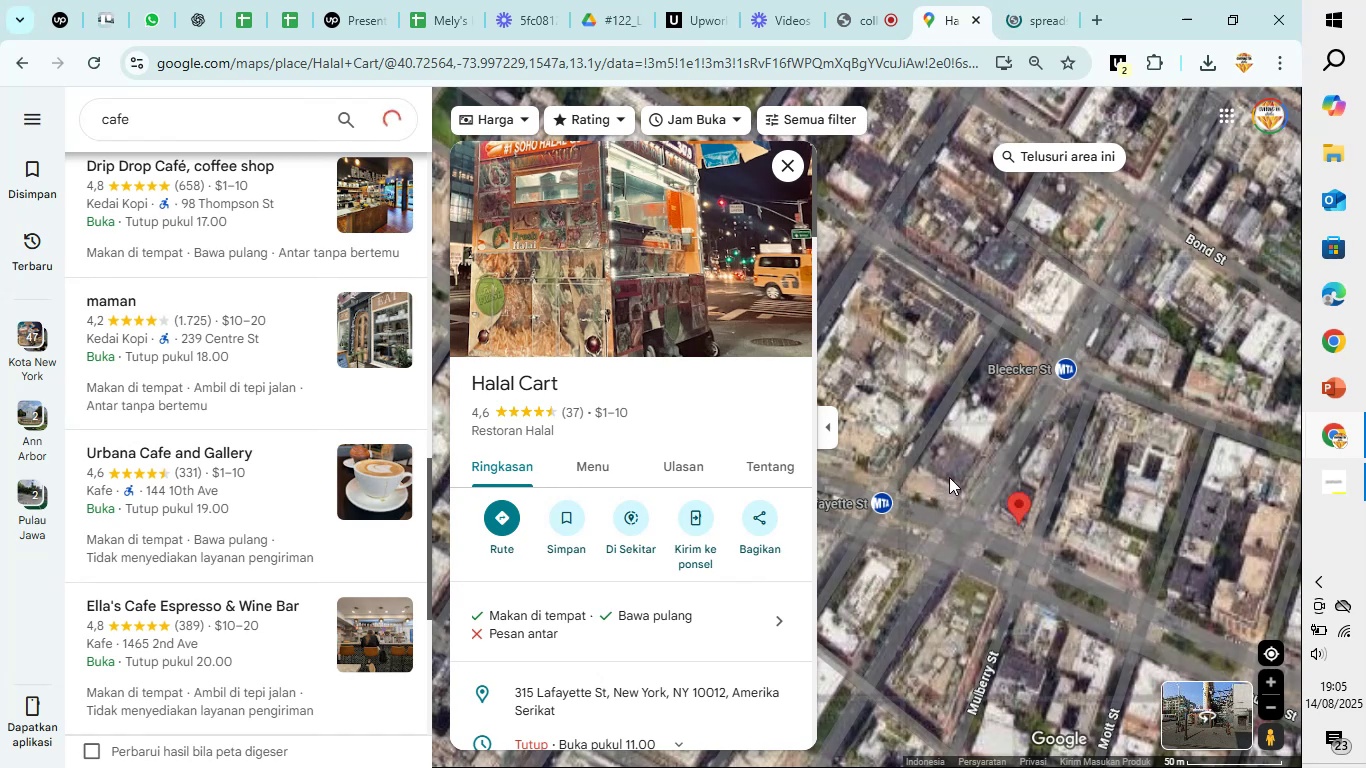 
left_click([1051, 0])
 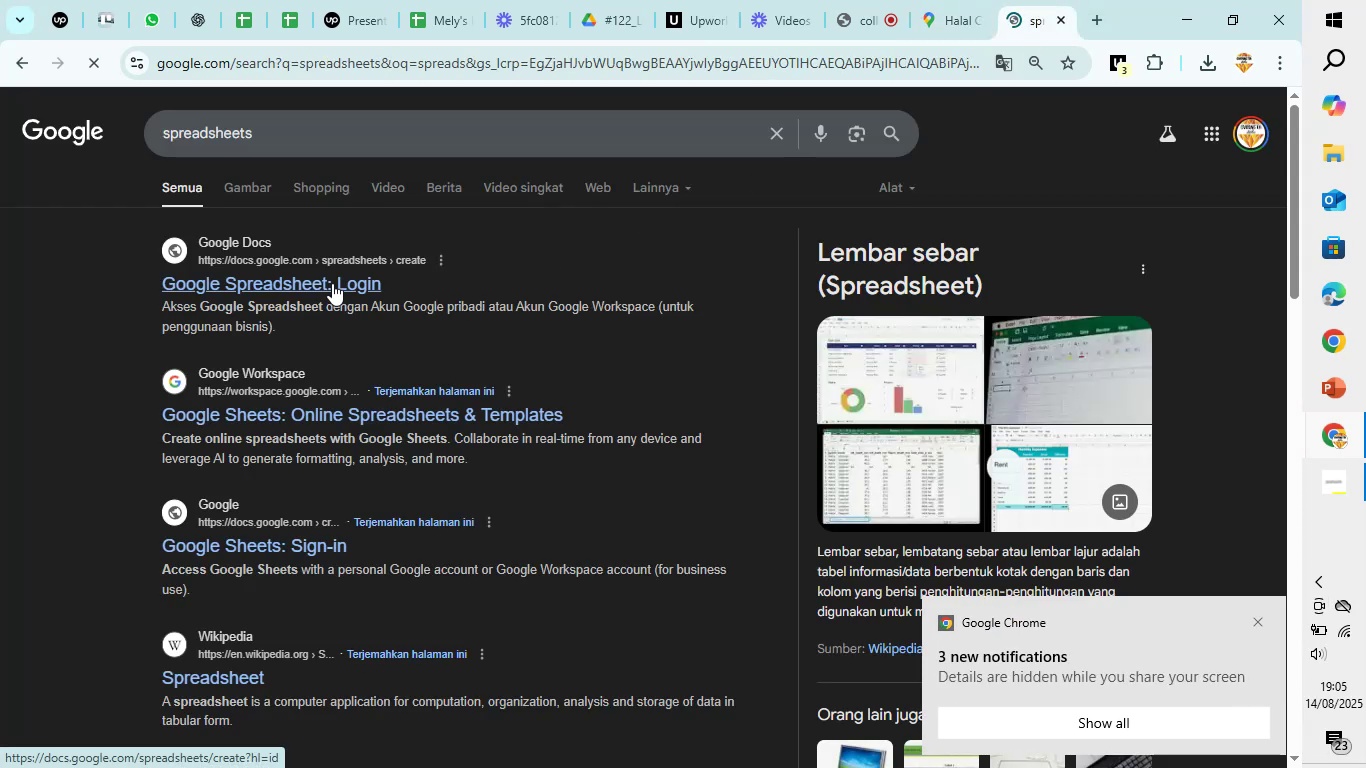 
left_click([332, 283])
 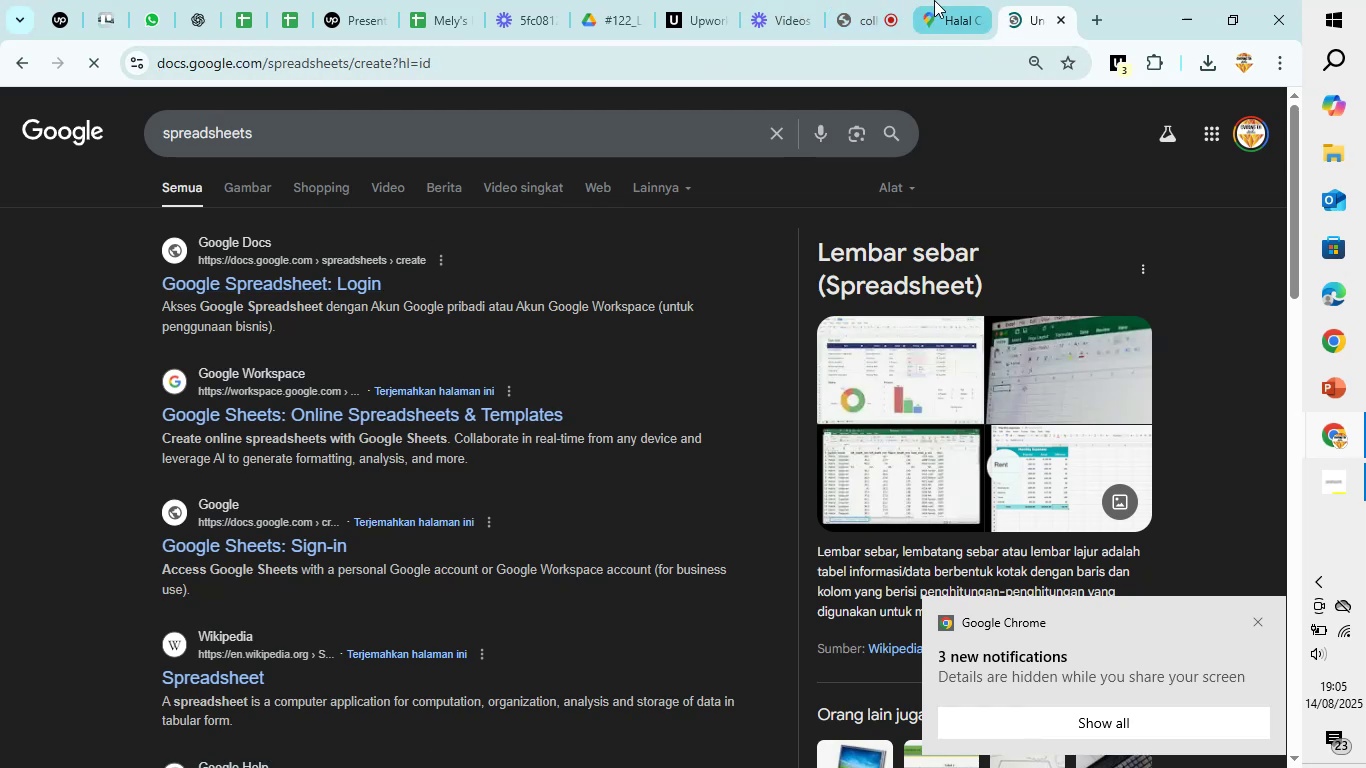 
left_click([934, 0])
 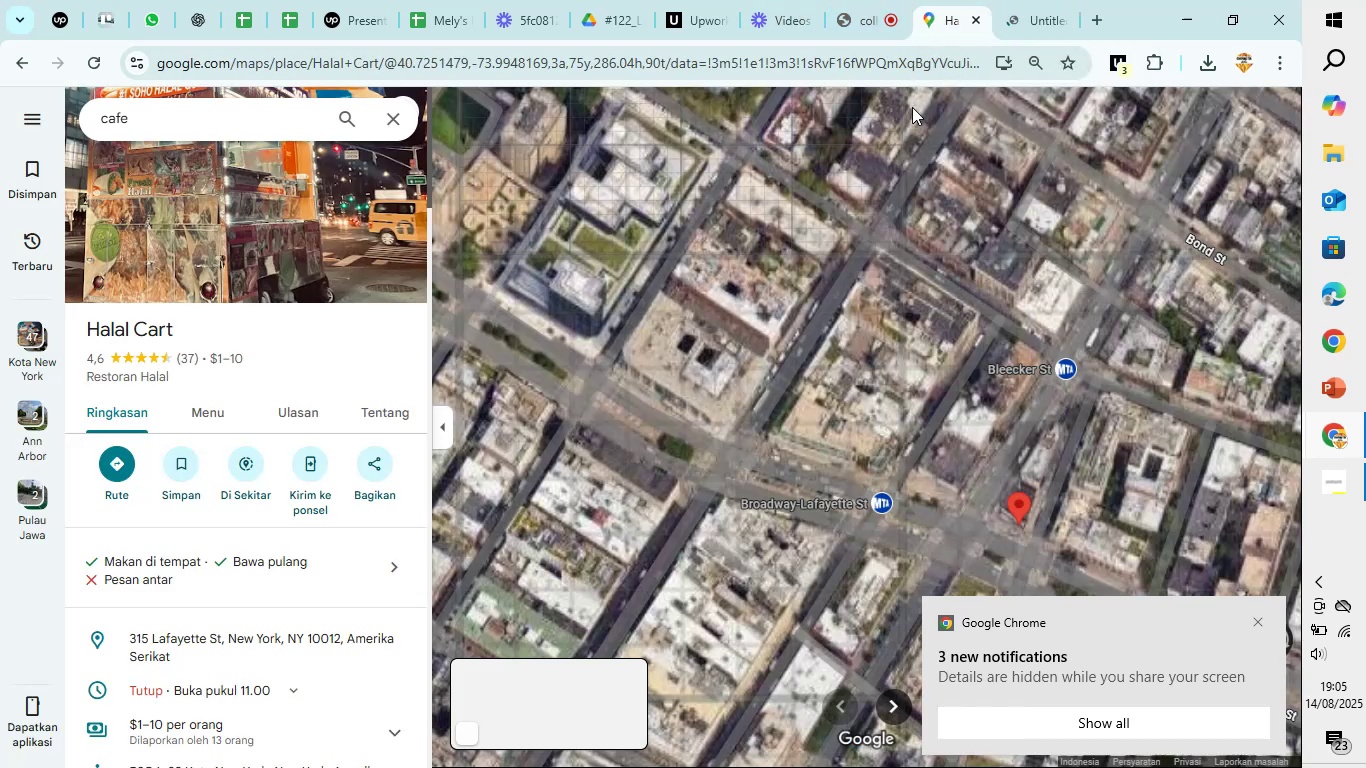 
scroll: coordinate [284, 538], scroll_direction: down, amount: 5.0
 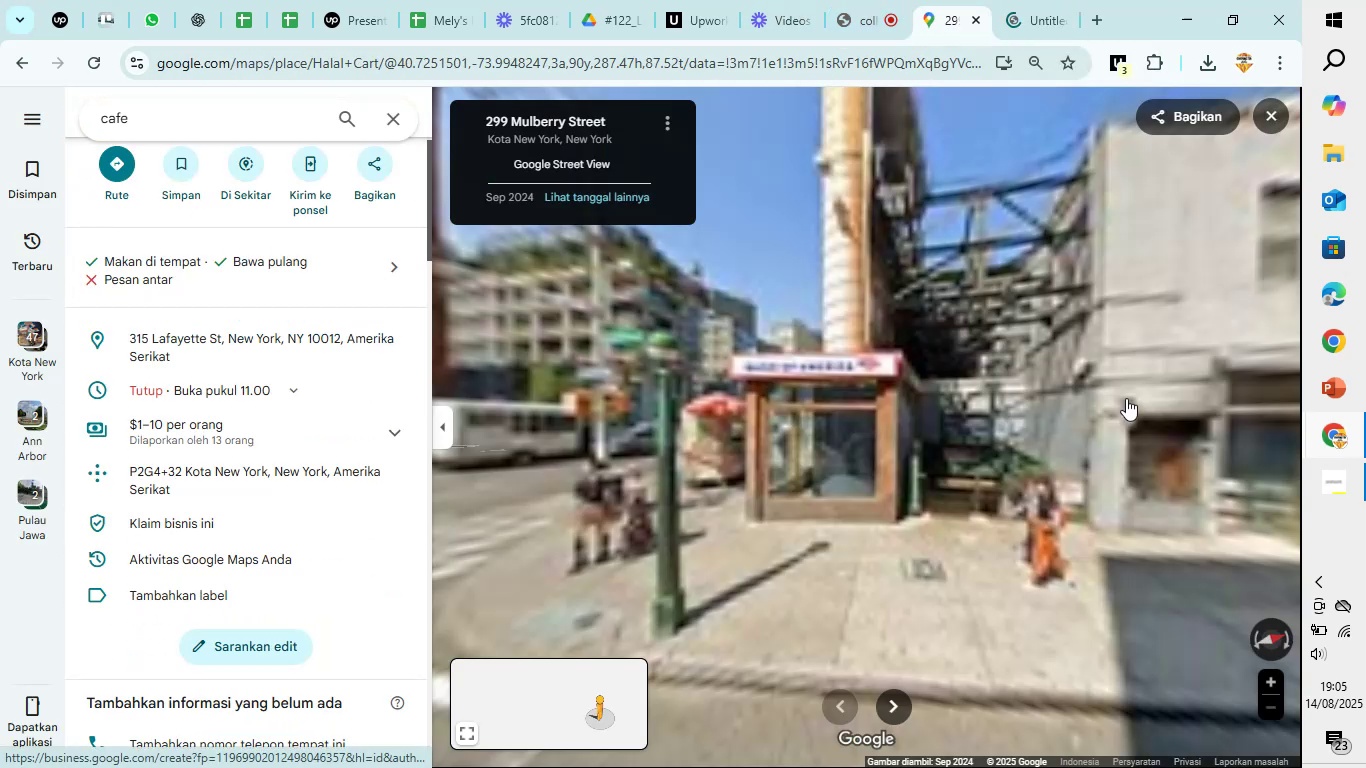 
left_click_drag(start_coordinate=[1127, 398], to_coordinate=[1272, 375])
 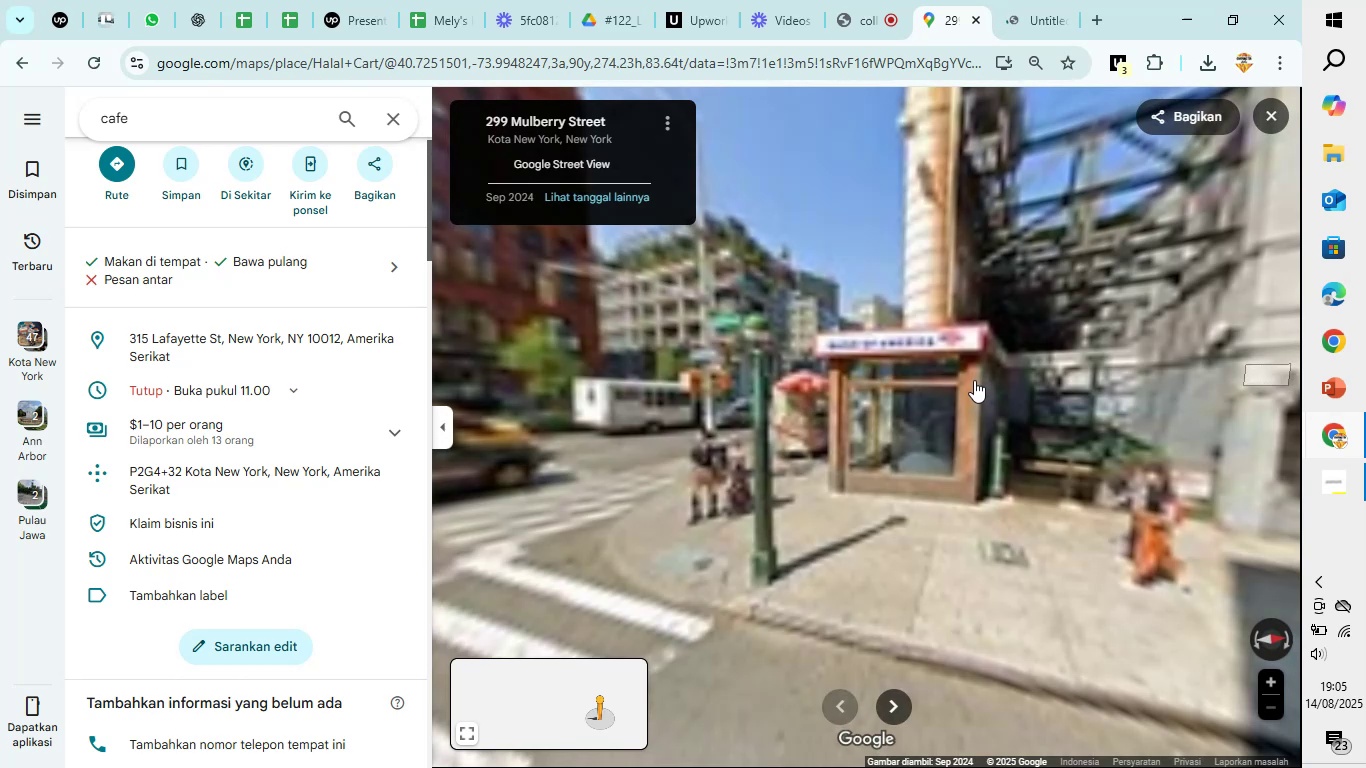 
left_click_drag(start_coordinate=[974, 380], to_coordinate=[1264, 372])
 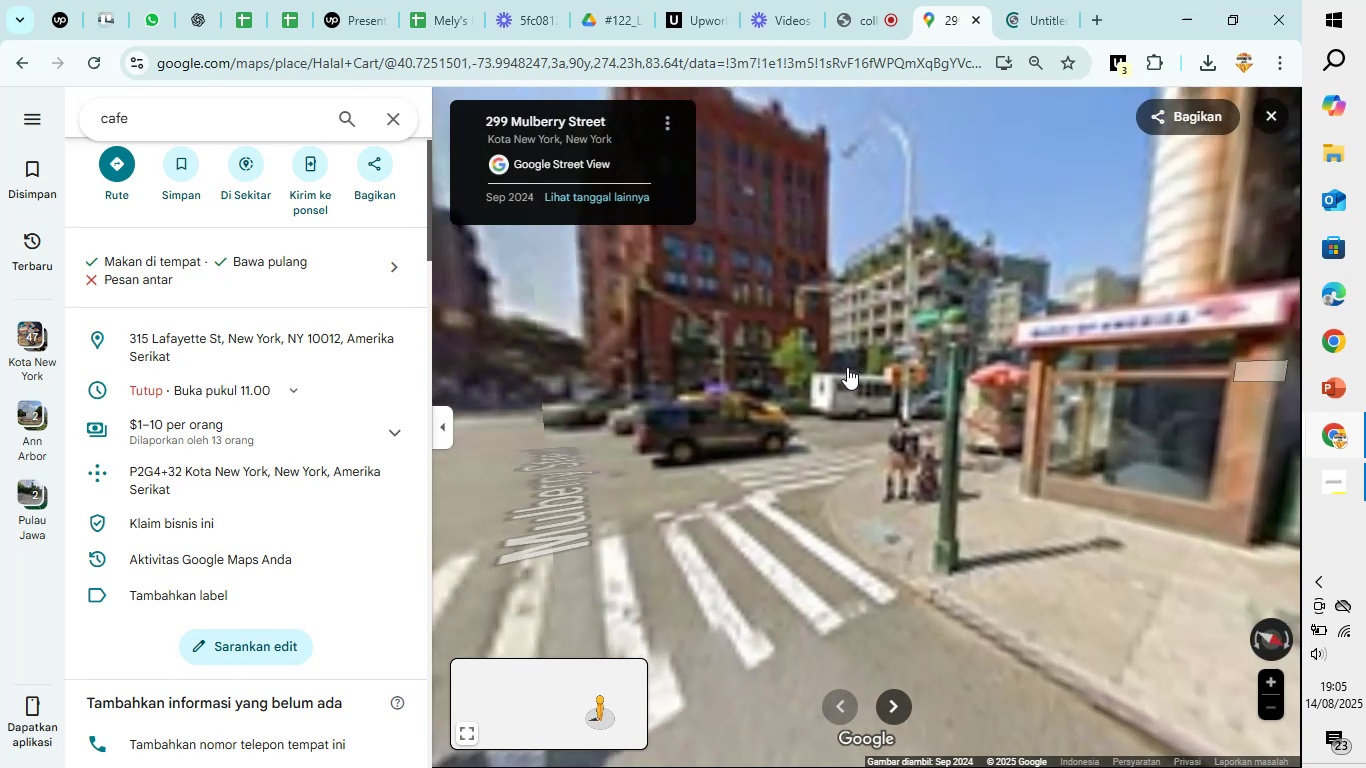 
left_click_drag(start_coordinate=[847, 367], to_coordinate=[1163, 366])
 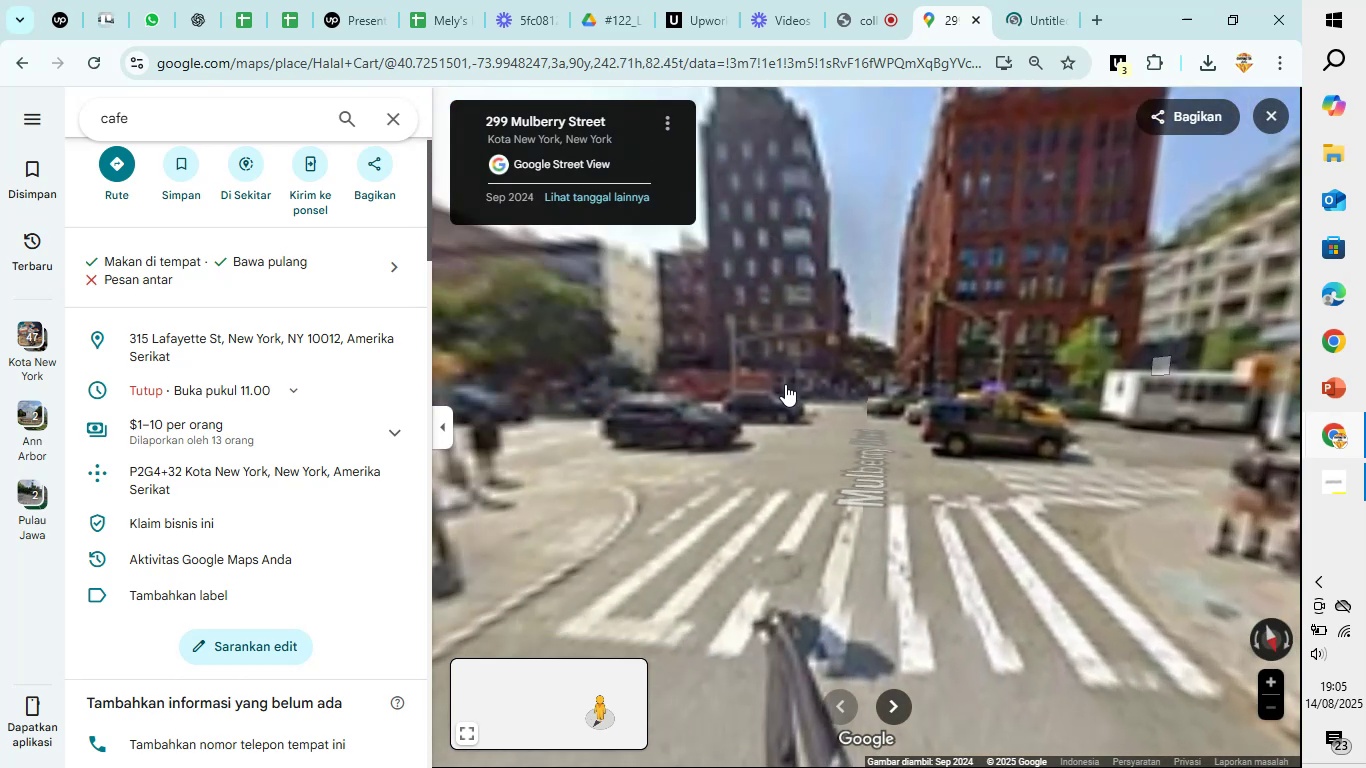 
left_click_drag(start_coordinate=[785, 384], to_coordinate=[1203, 364])
 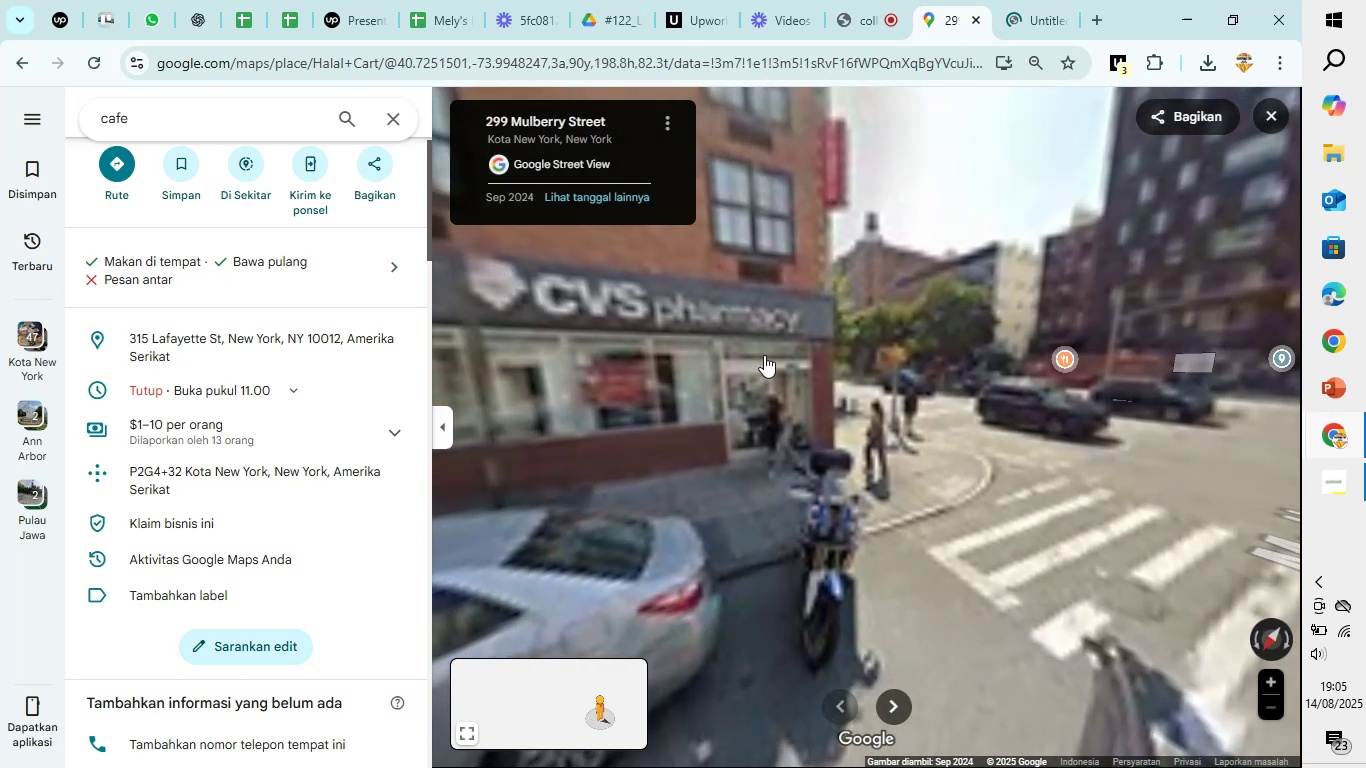 
left_click_drag(start_coordinate=[764, 355], to_coordinate=[1059, 355])
 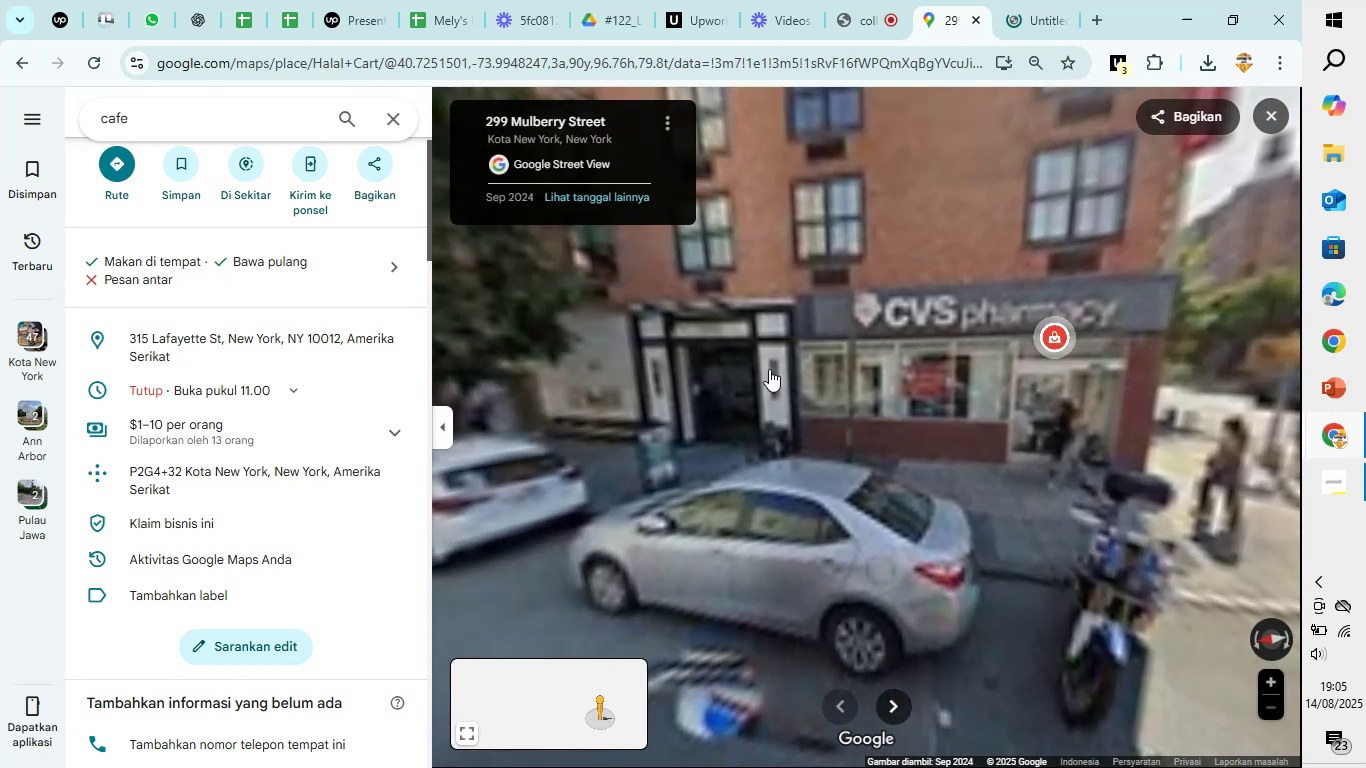 
left_click_drag(start_coordinate=[769, 369], to_coordinate=[1070, 364])
 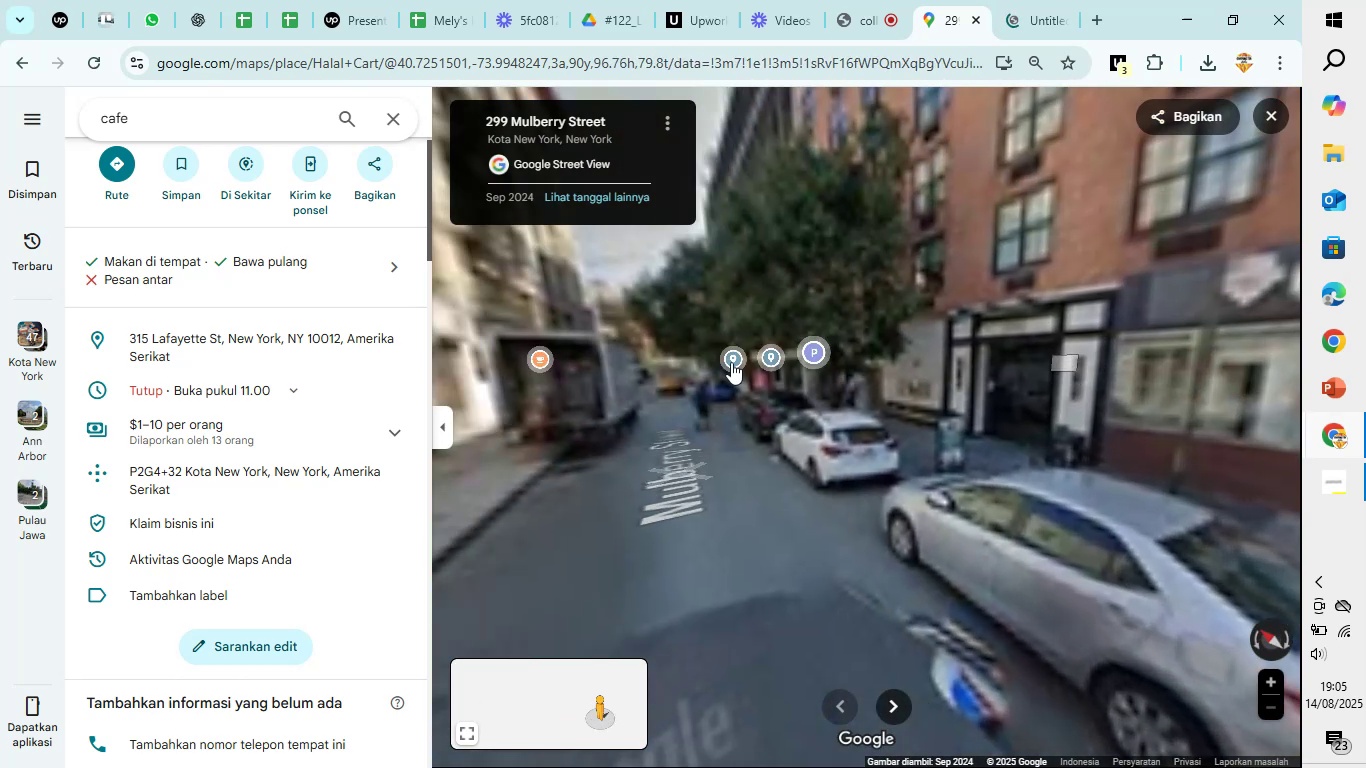 
left_click_drag(start_coordinate=[731, 362], to_coordinate=[1060, 356])
 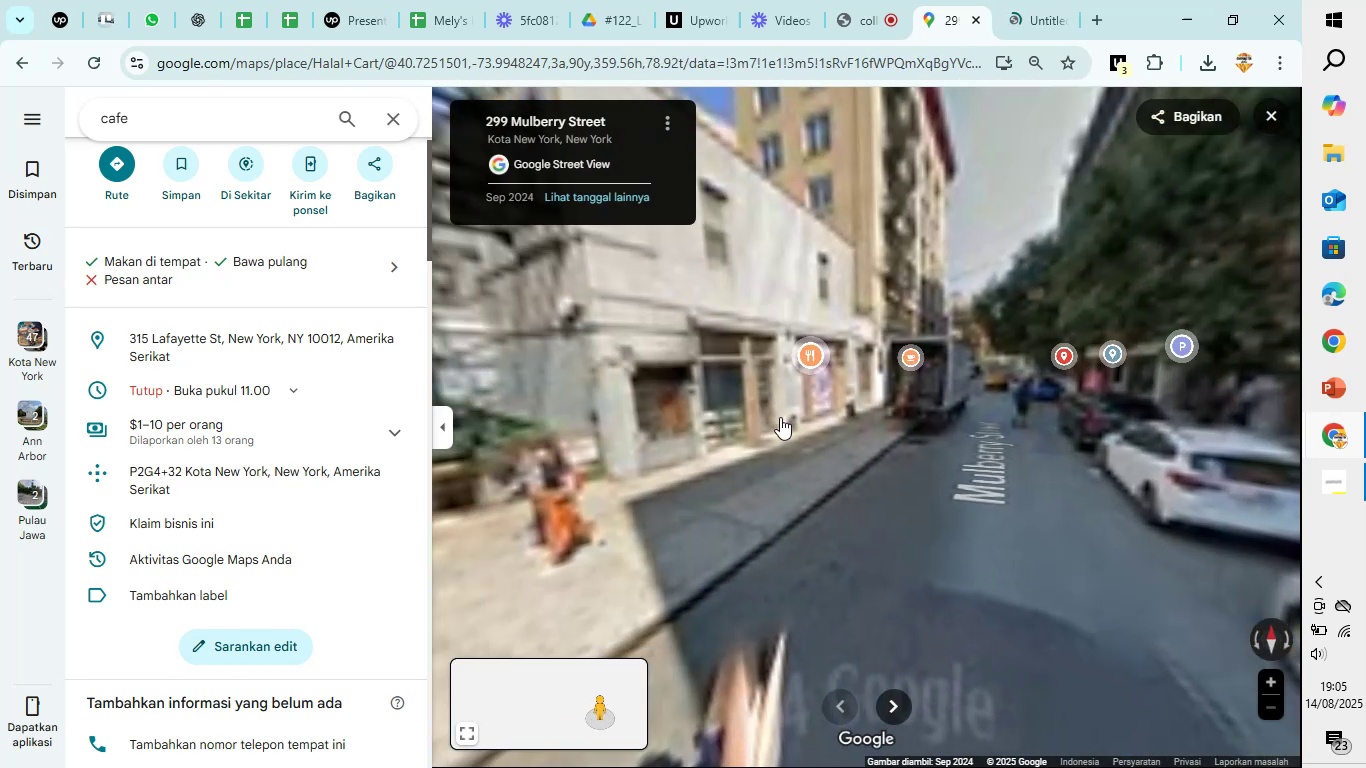 
left_click_drag(start_coordinate=[780, 417], to_coordinate=[1146, 490])
 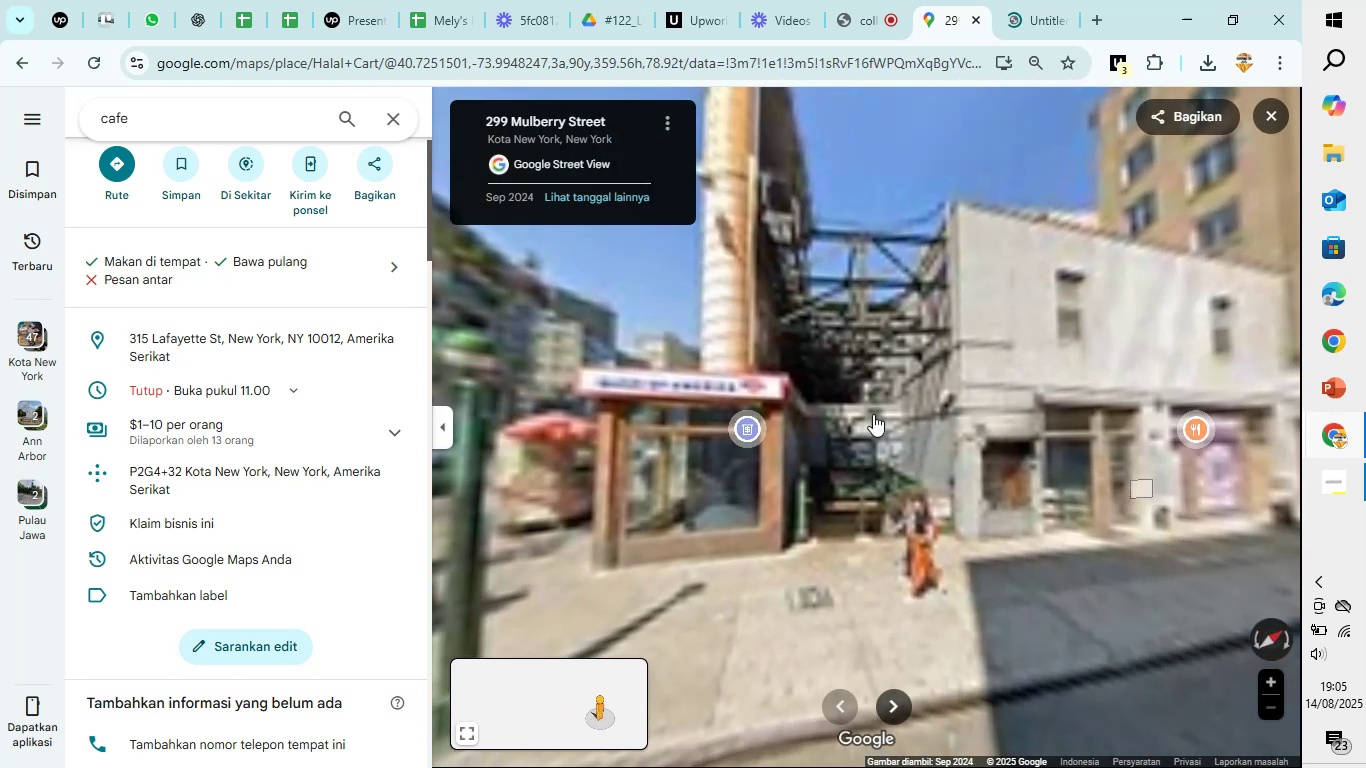 
left_click_drag(start_coordinate=[873, 414], to_coordinate=[982, 396])
 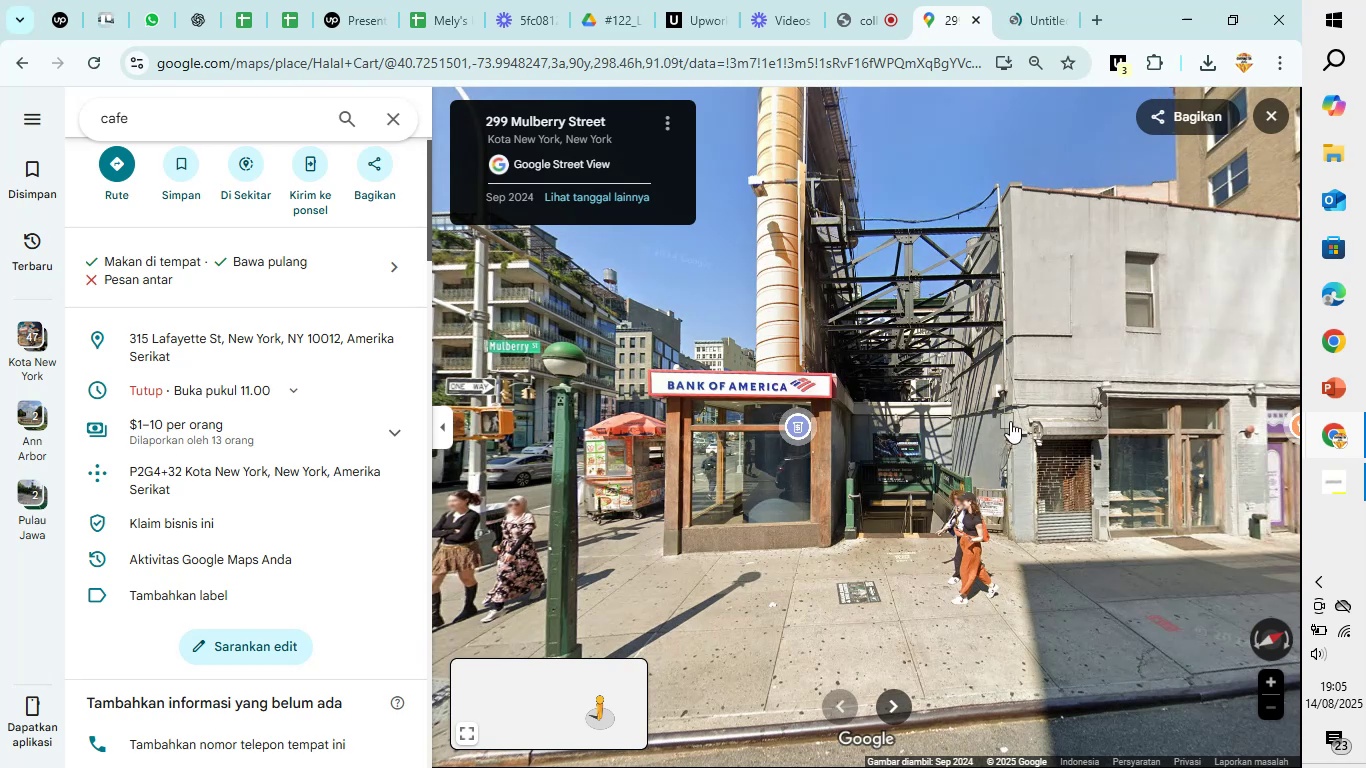 
left_click_drag(start_coordinate=[1010, 421], to_coordinate=[707, 424])
 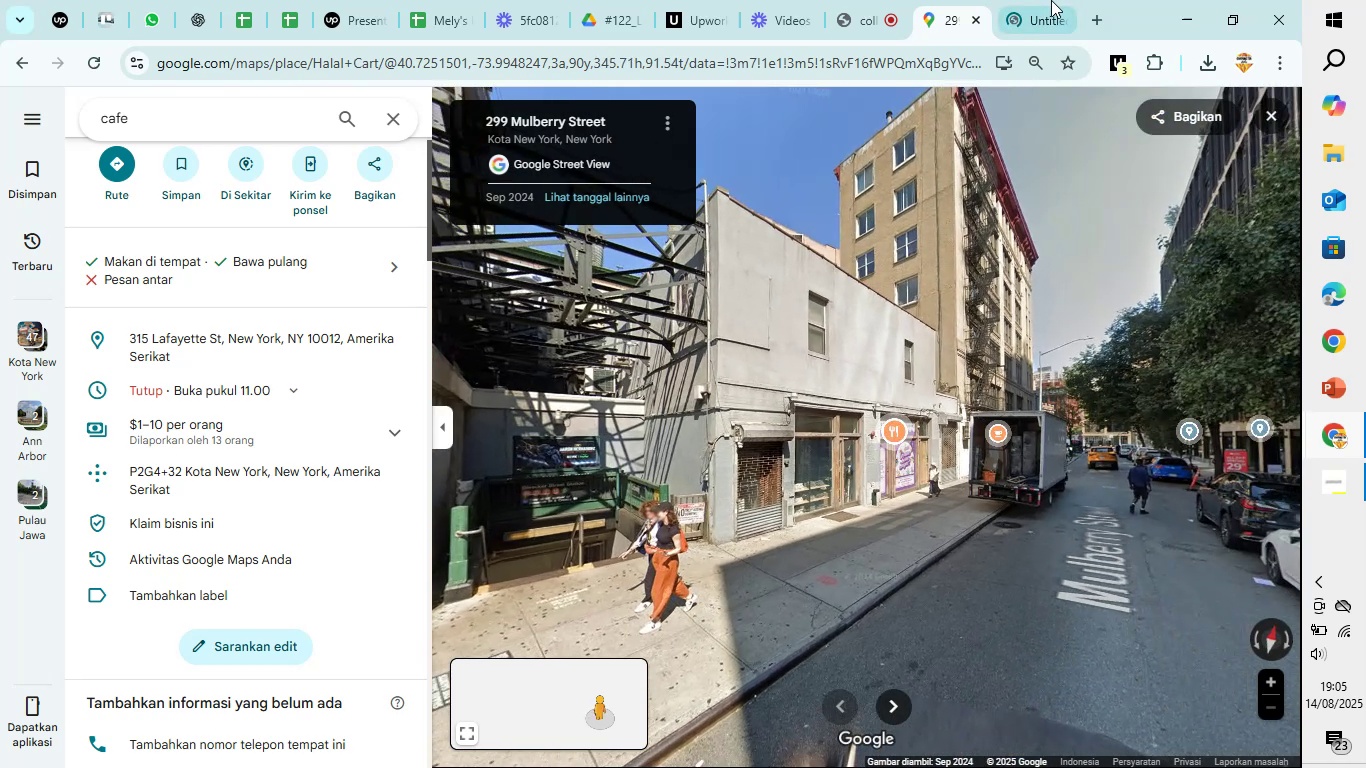 
left_click([1050, 0])
 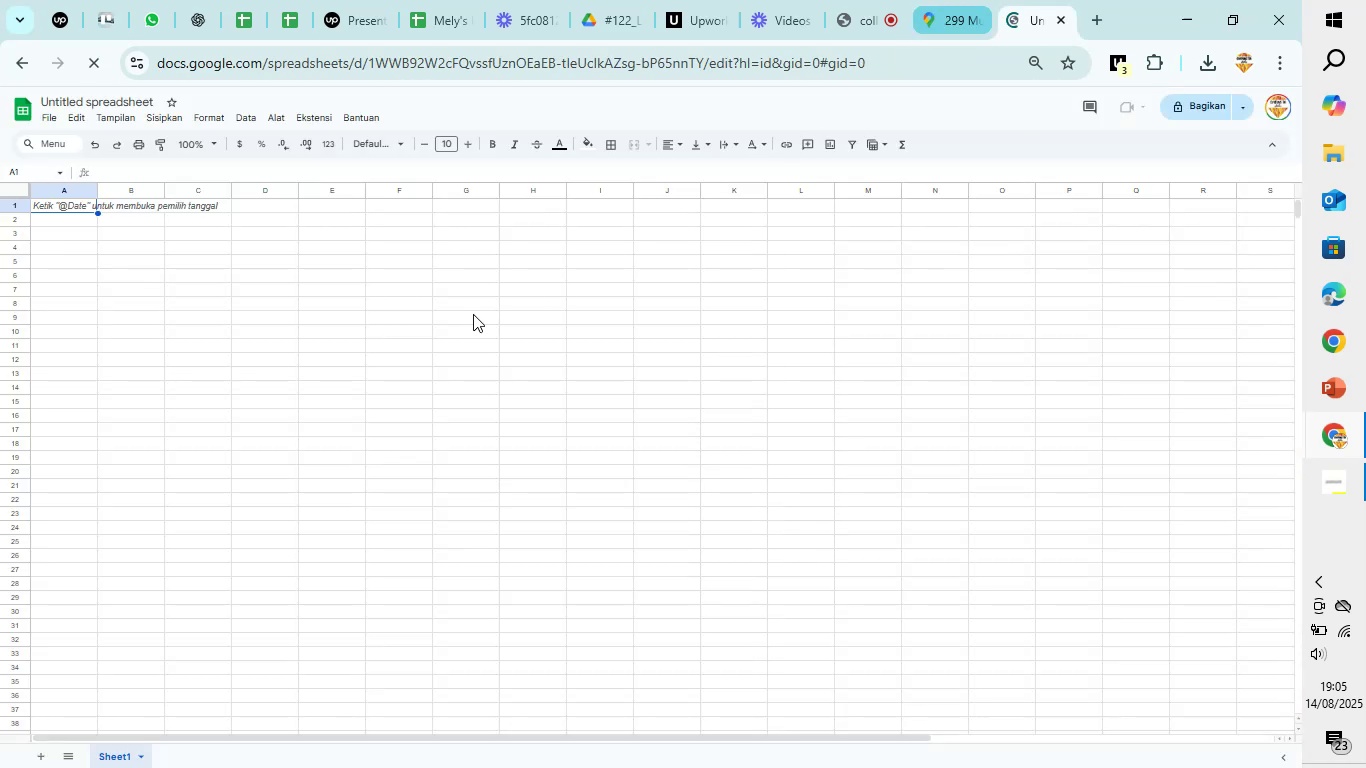 
left_click([231, 299])
 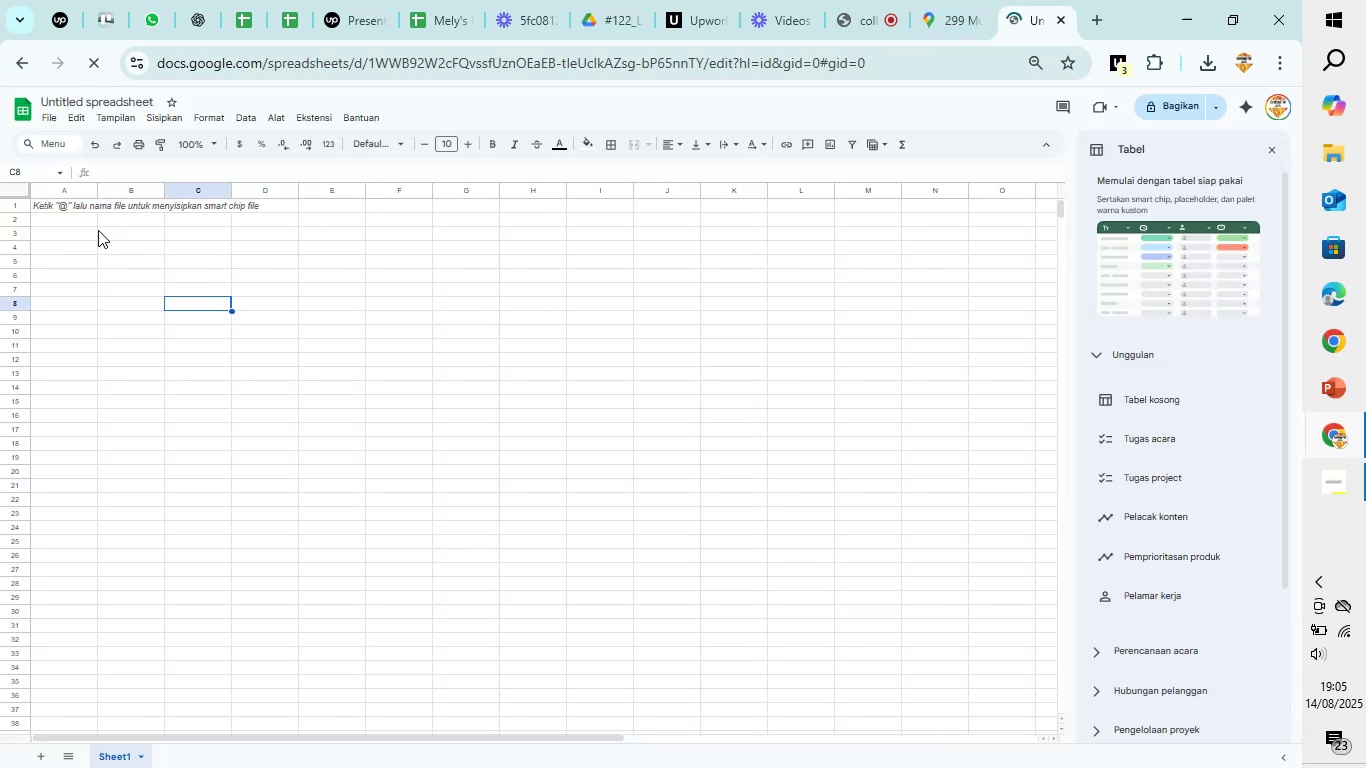 
left_click([88, 222])
 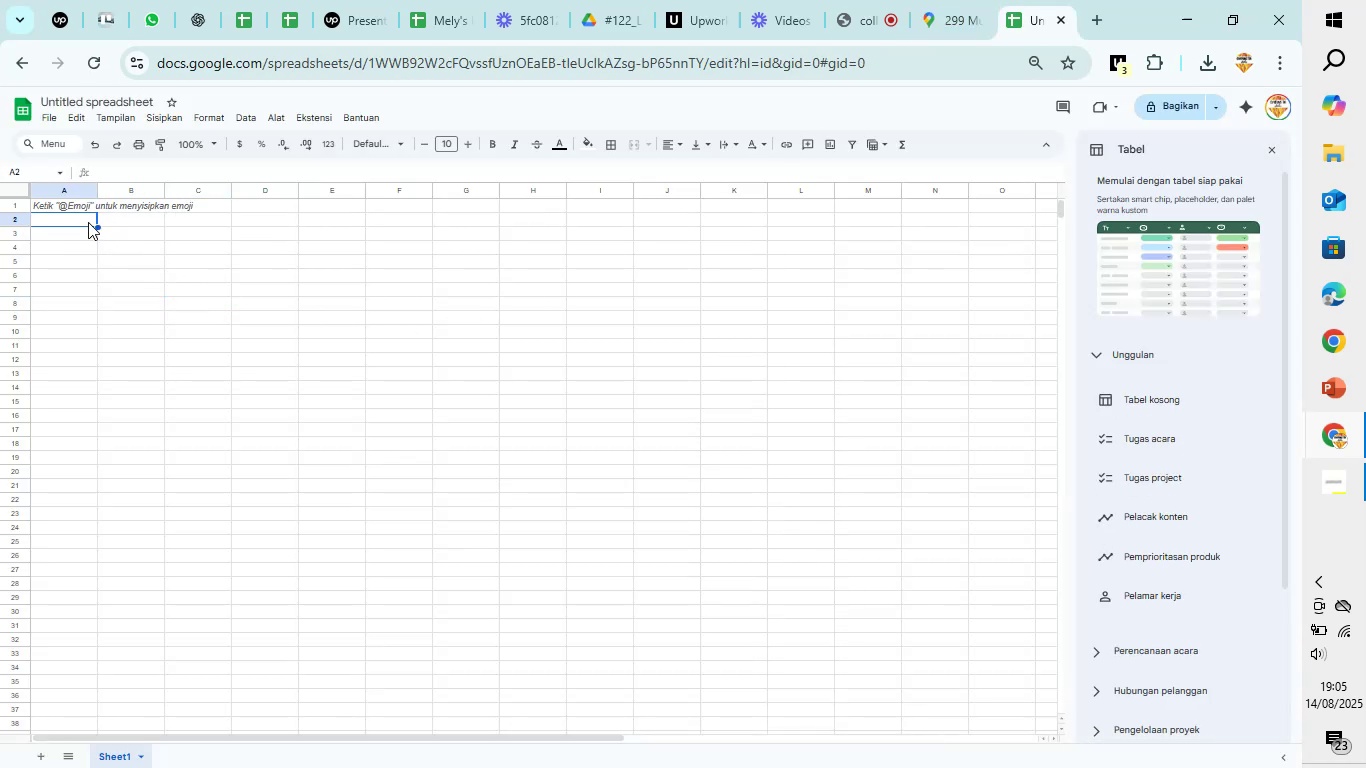 
type(Cafe Name)
 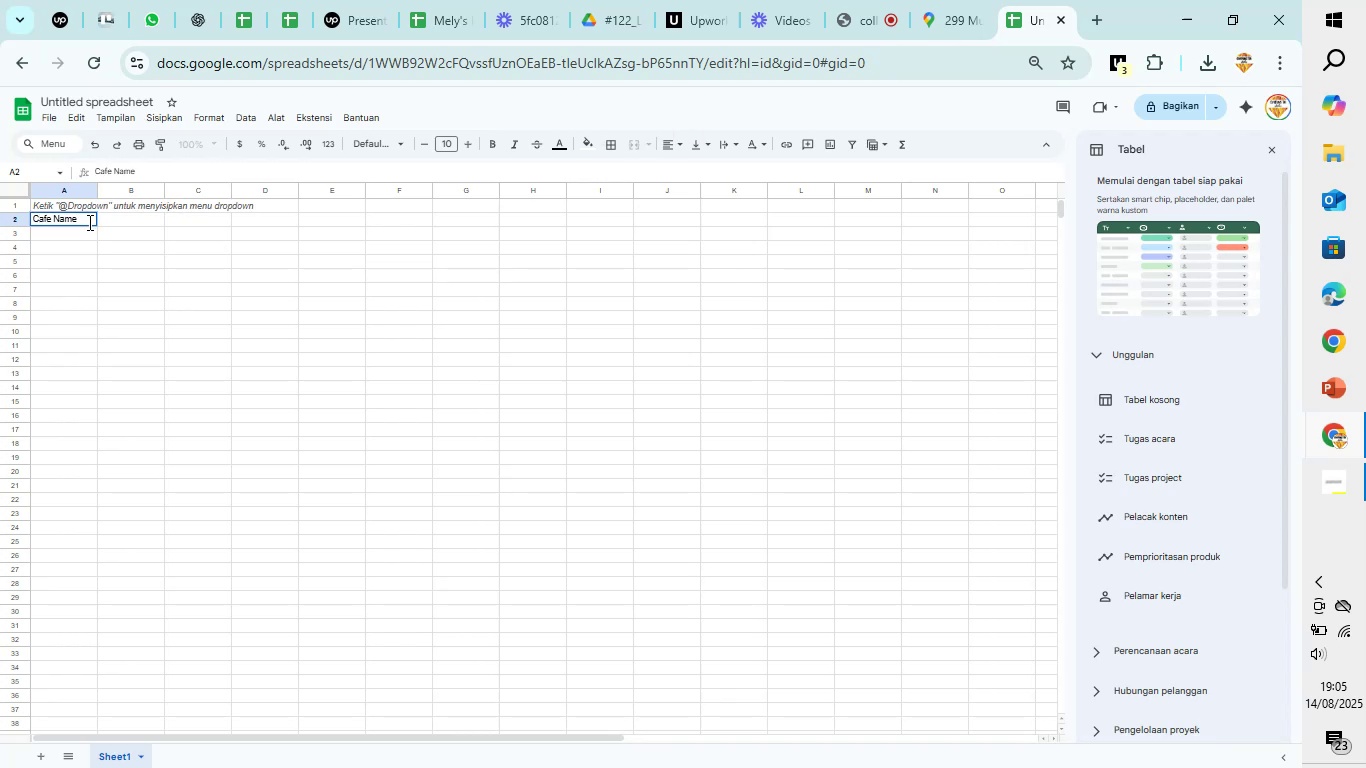 
key(ArrowRight)
 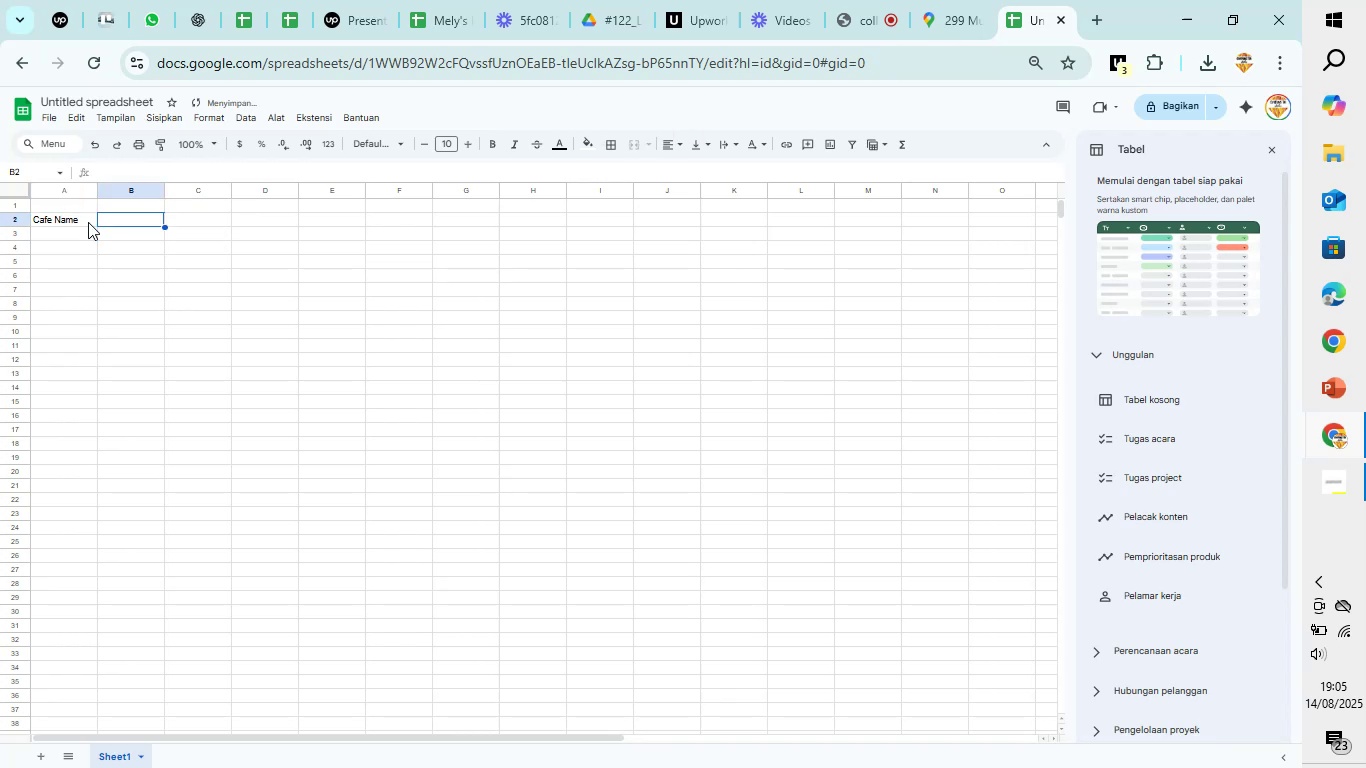 
type(Address)
 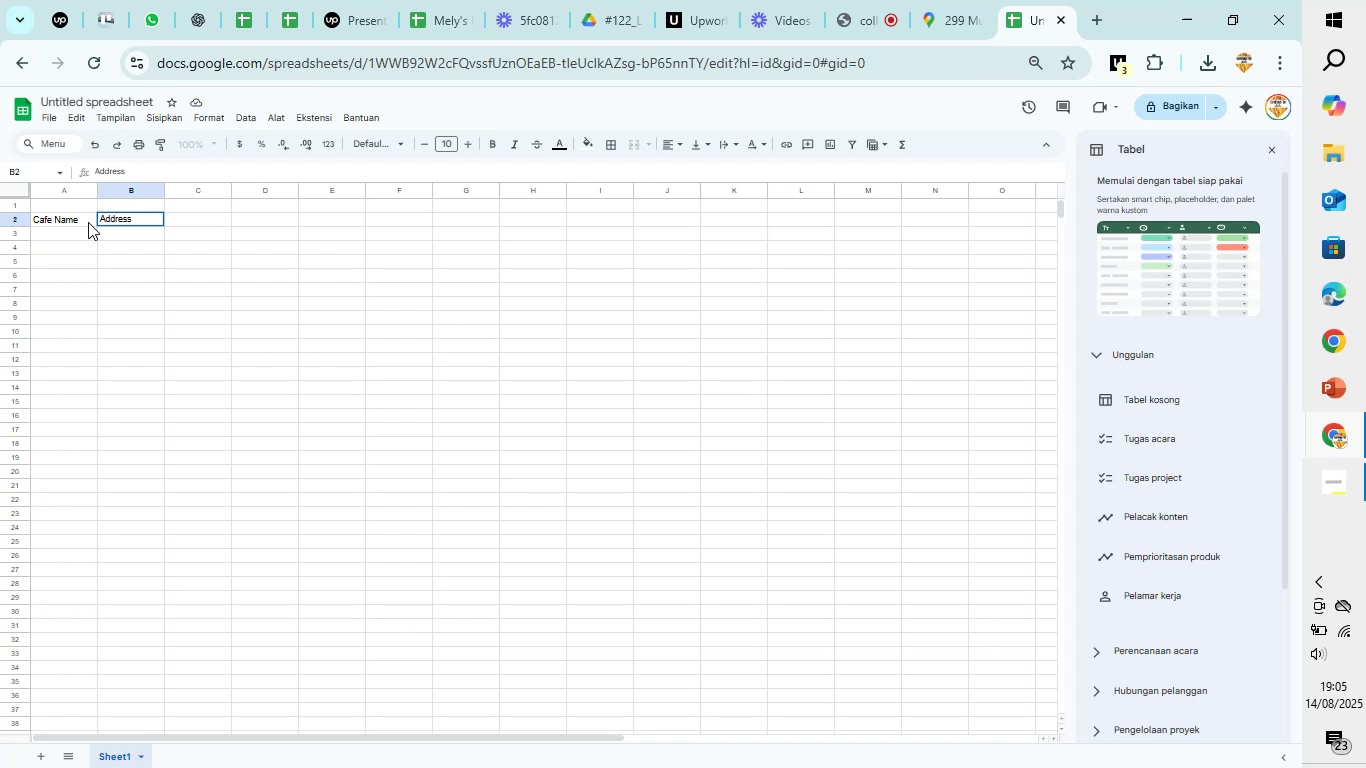 
key(ArrowRight)
 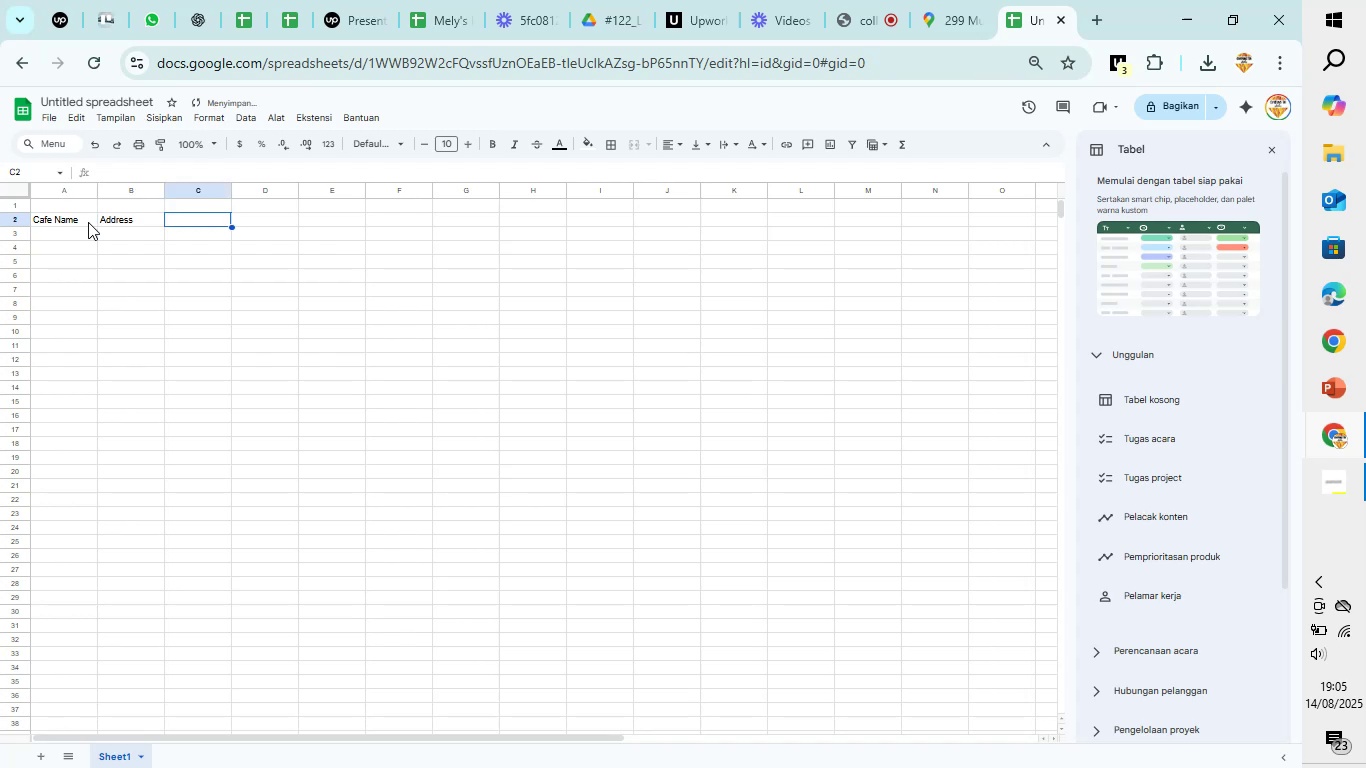 
type(Contact)
 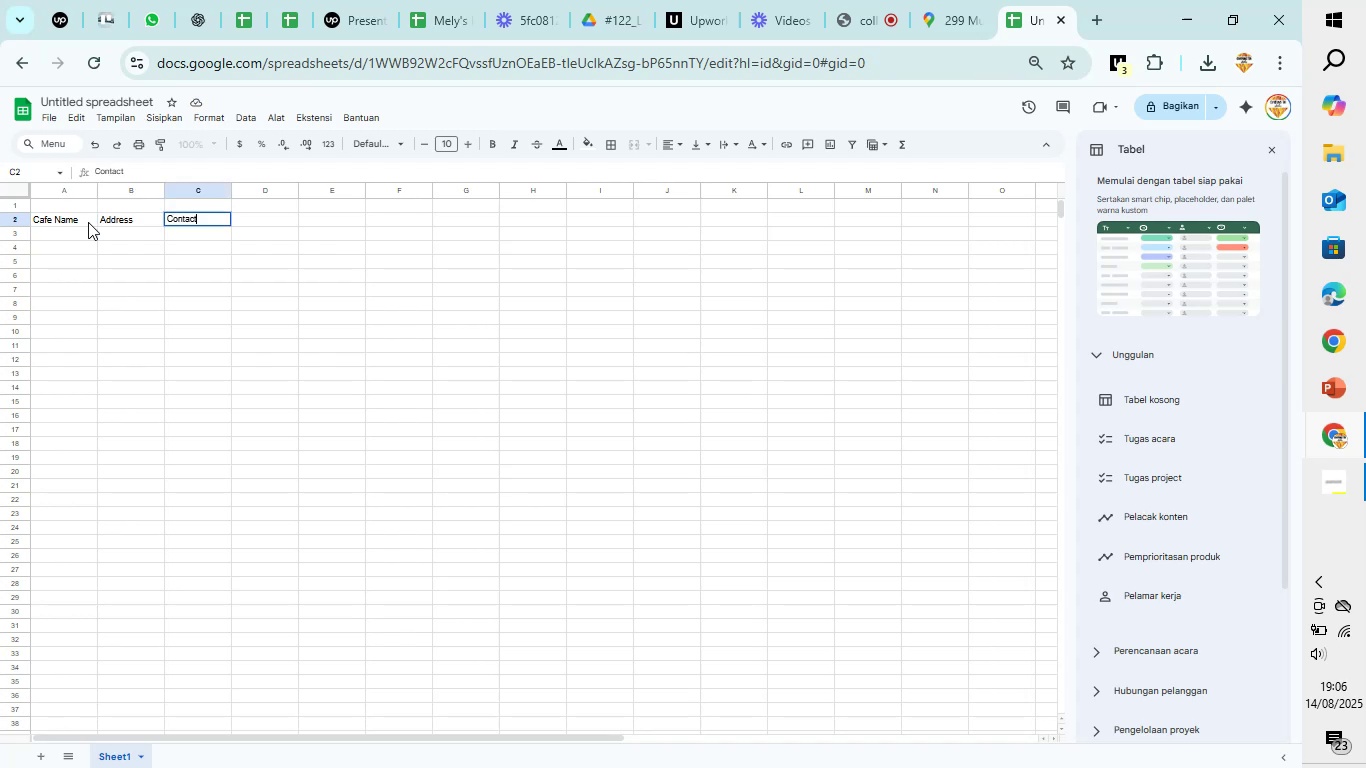 
key(ArrowRight)
 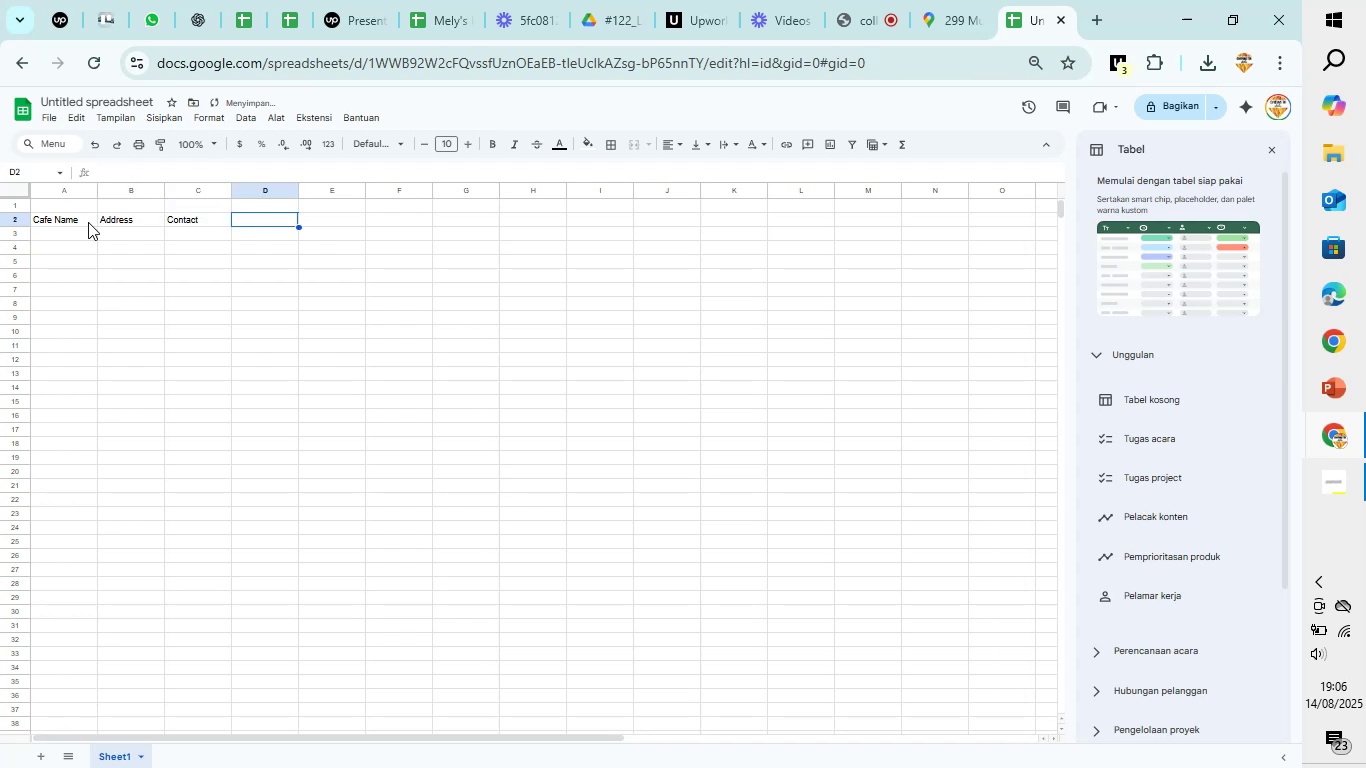 
type(Open Hour)
 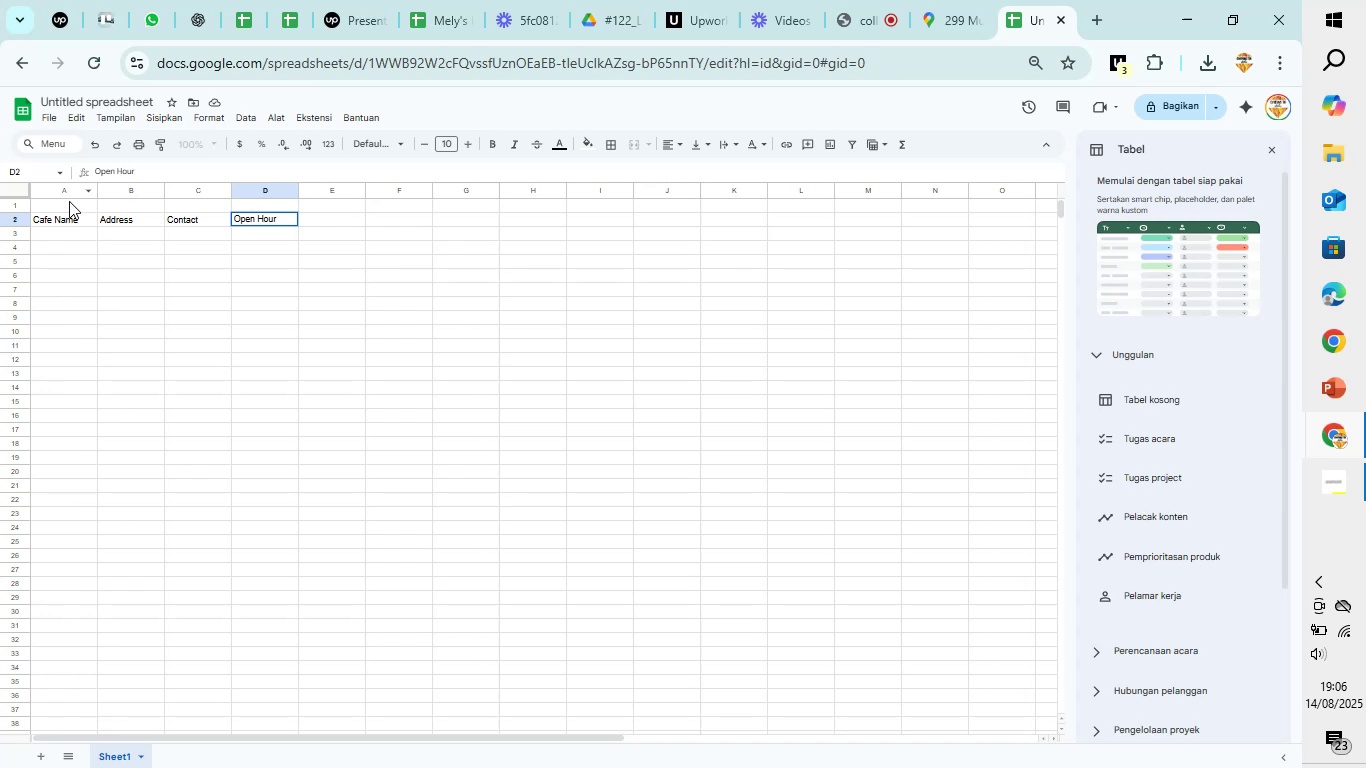 
left_click([71, 207])
 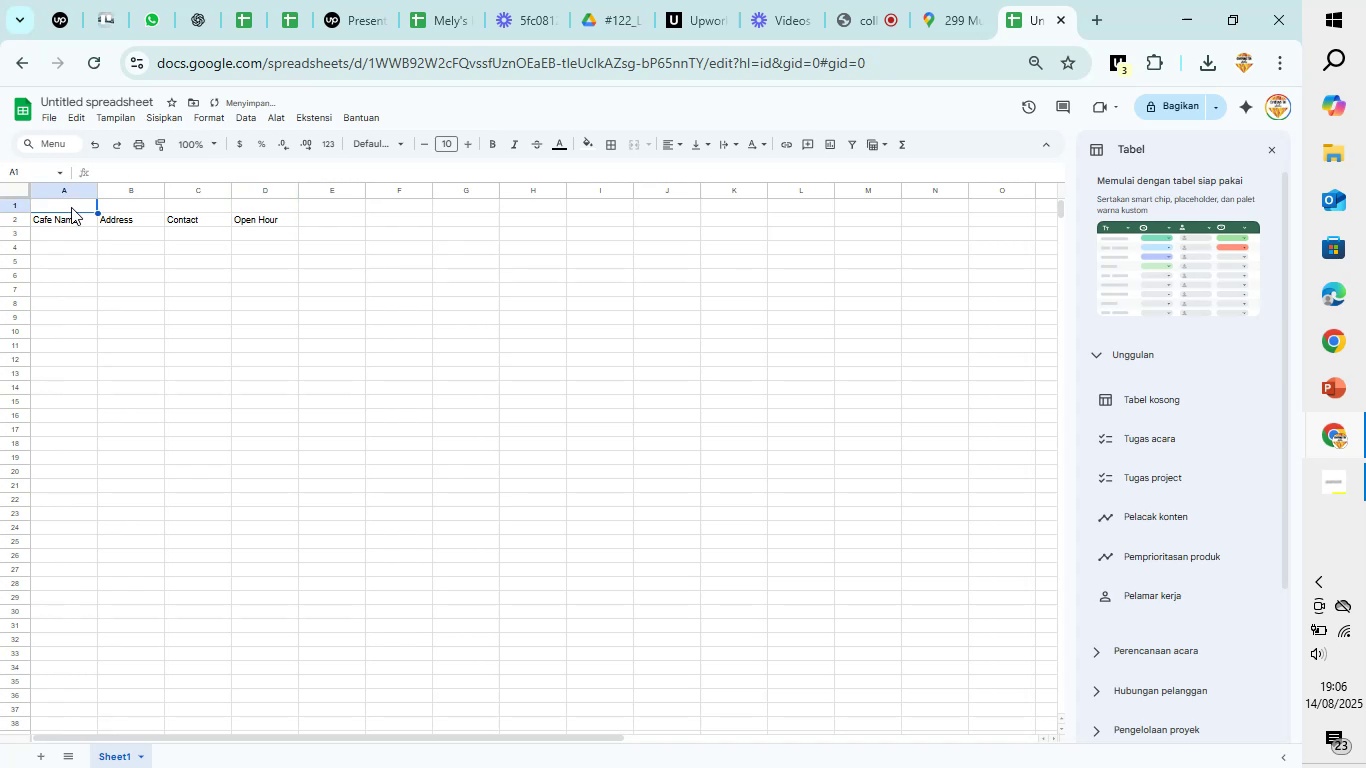 
type(OPtio)
key(Backspace)
key(Backspace)
key(Backspace)
key(Backspace)
key(Backspace)
type(Area 1)
 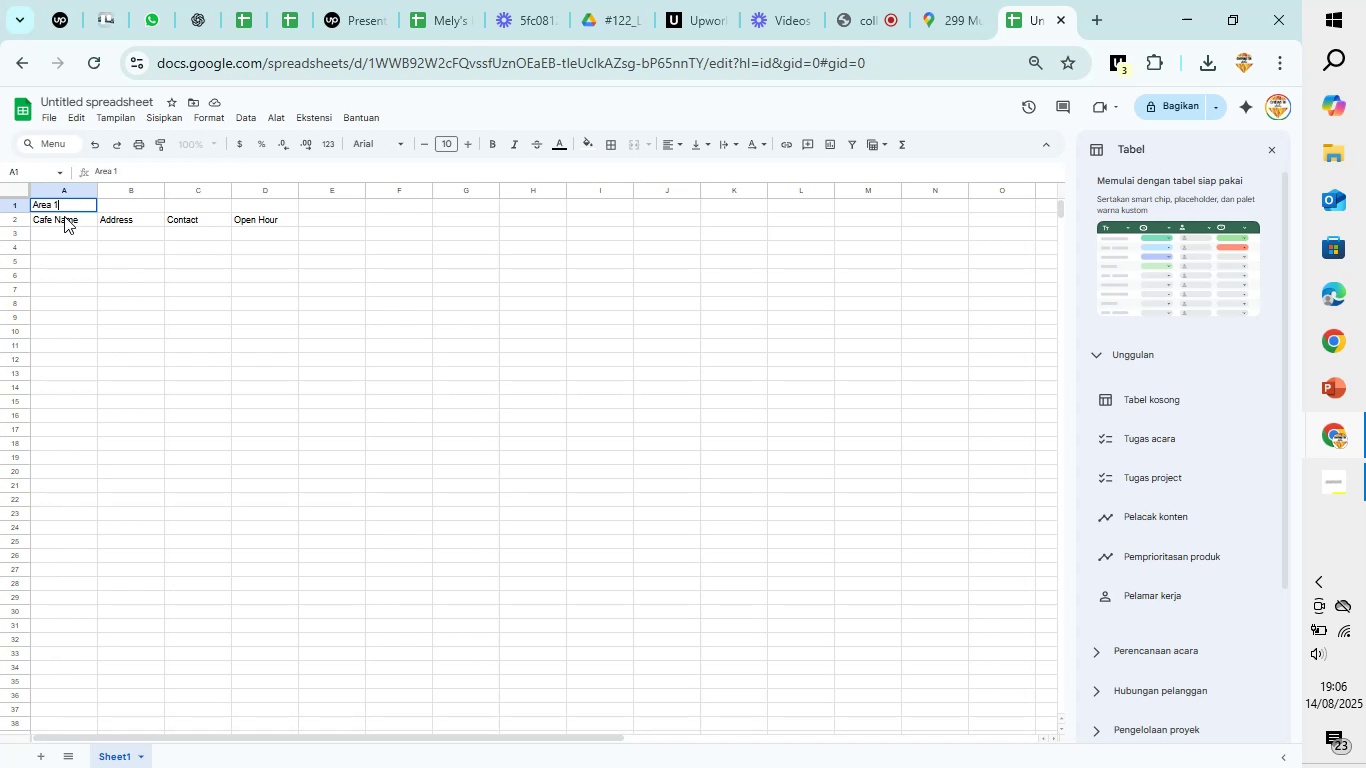 
left_click([64, 216])
 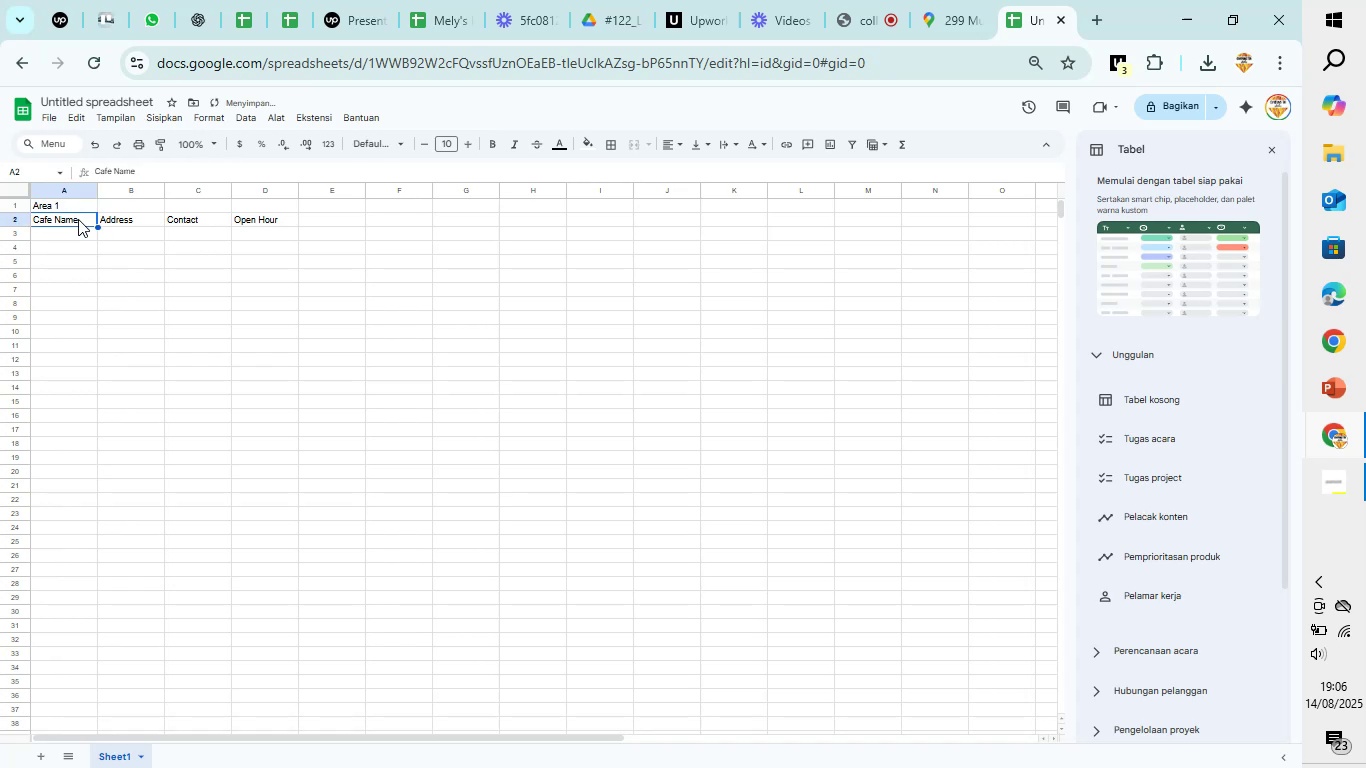 
left_click_drag(start_coordinate=[78, 219], to_coordinate=[259, 223])
 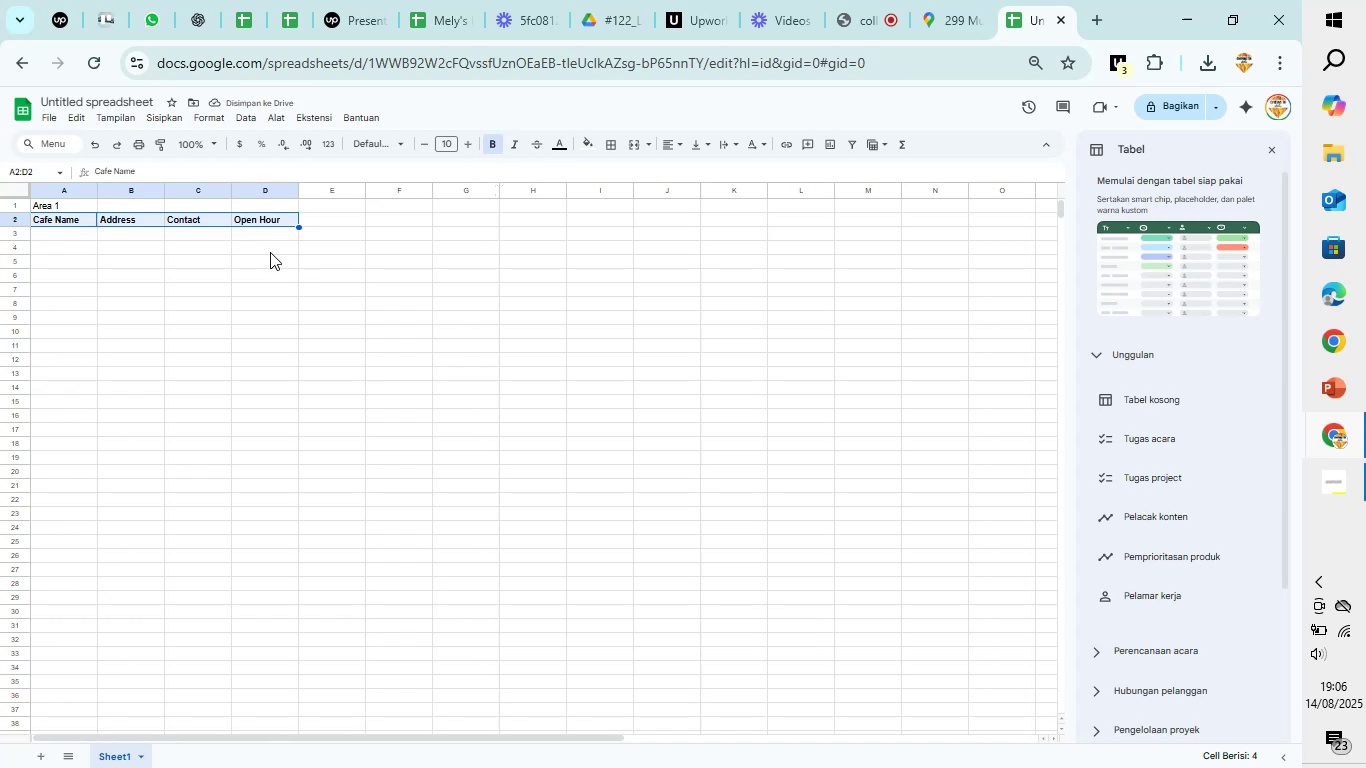 
wait(7.28)
 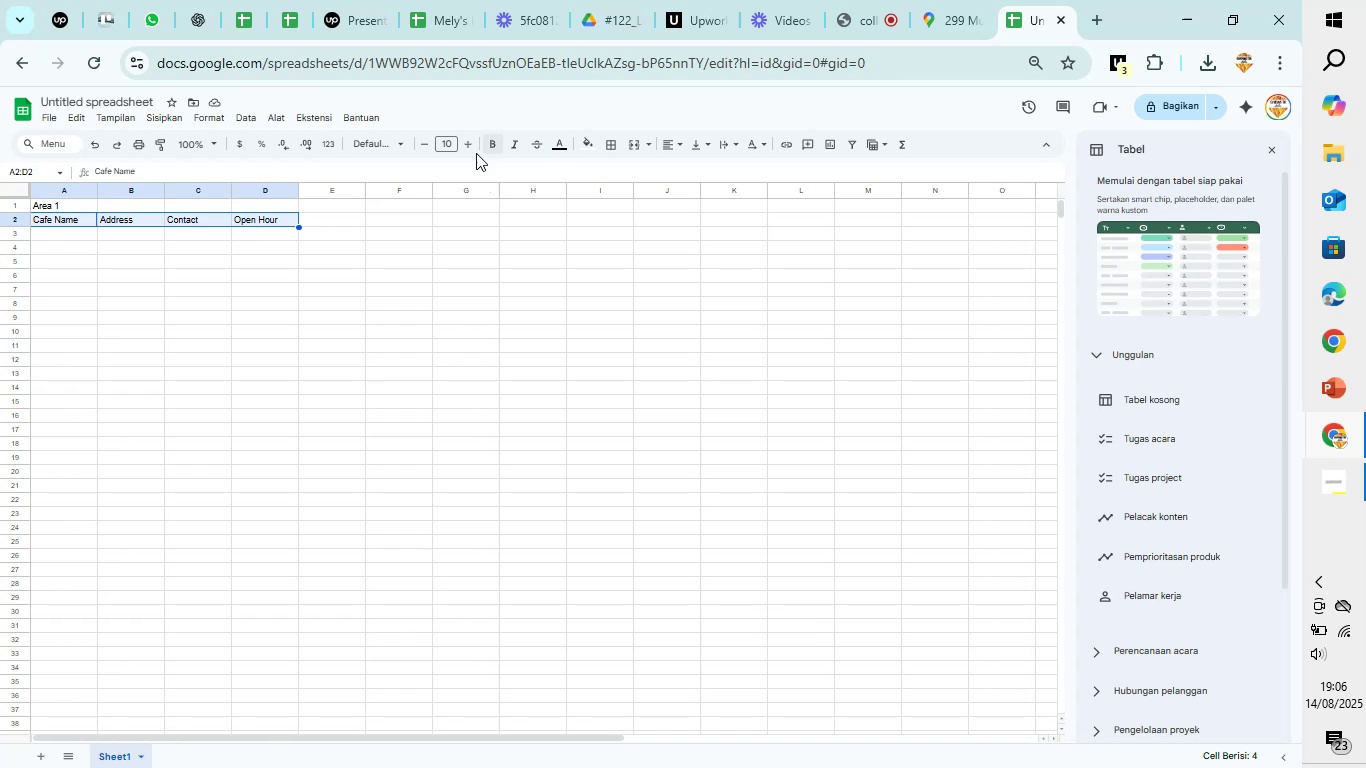 
left_click([259, 252])
 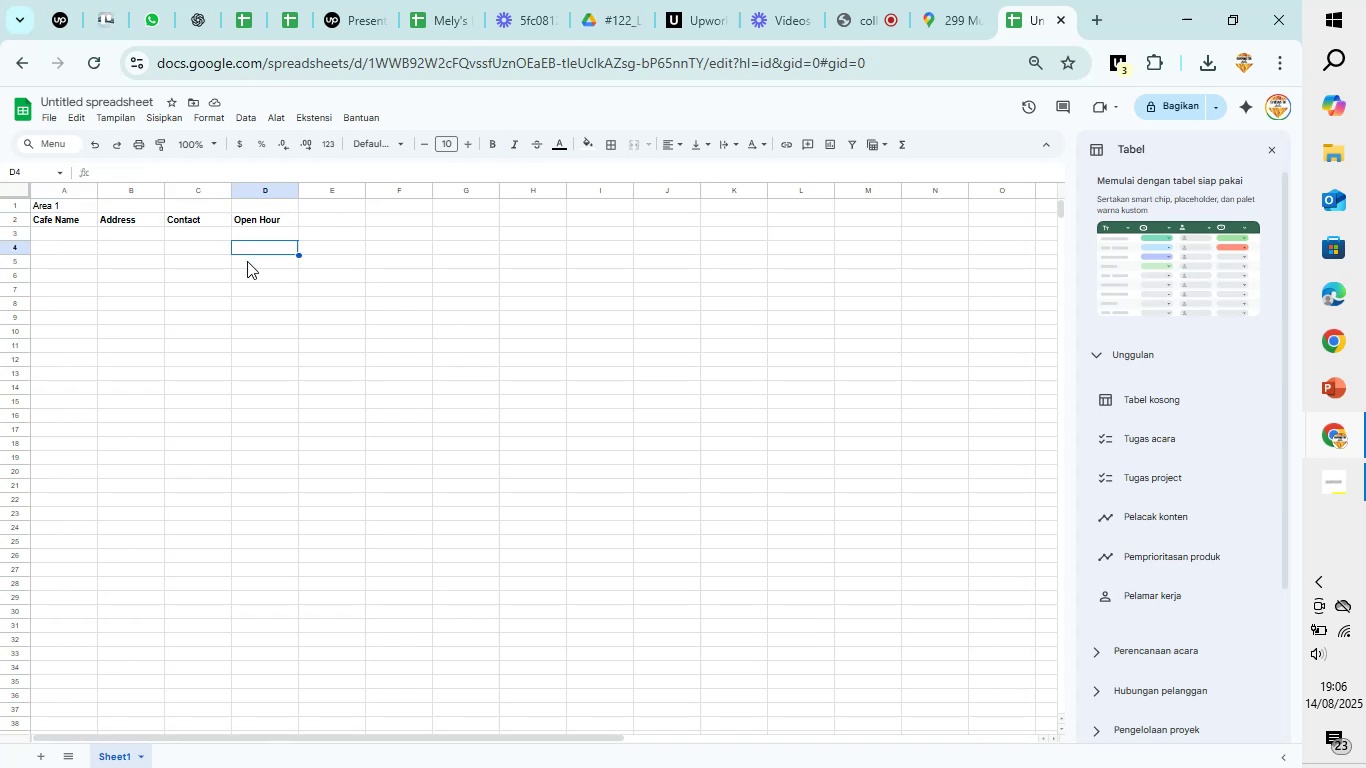 
key(Alt+A)
 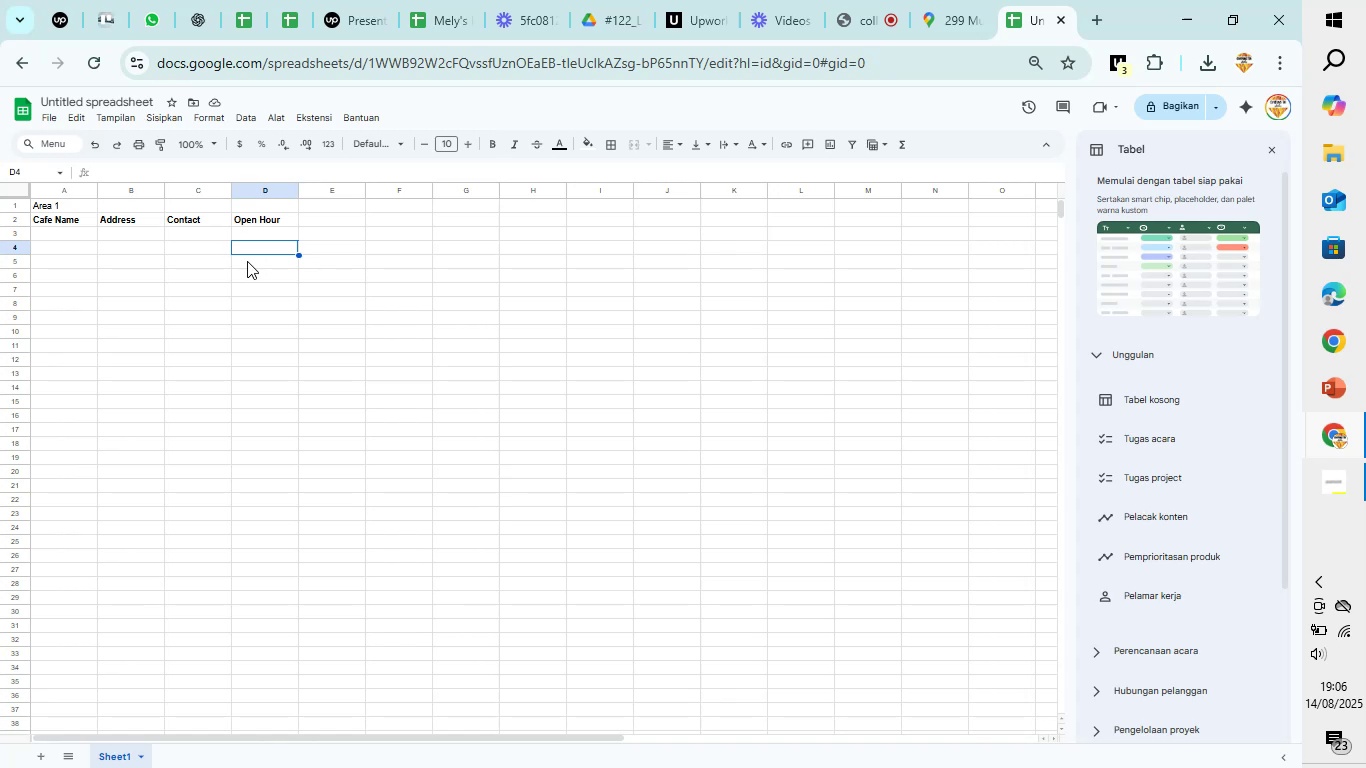 
hold_key(key=A, duration=4.51)
 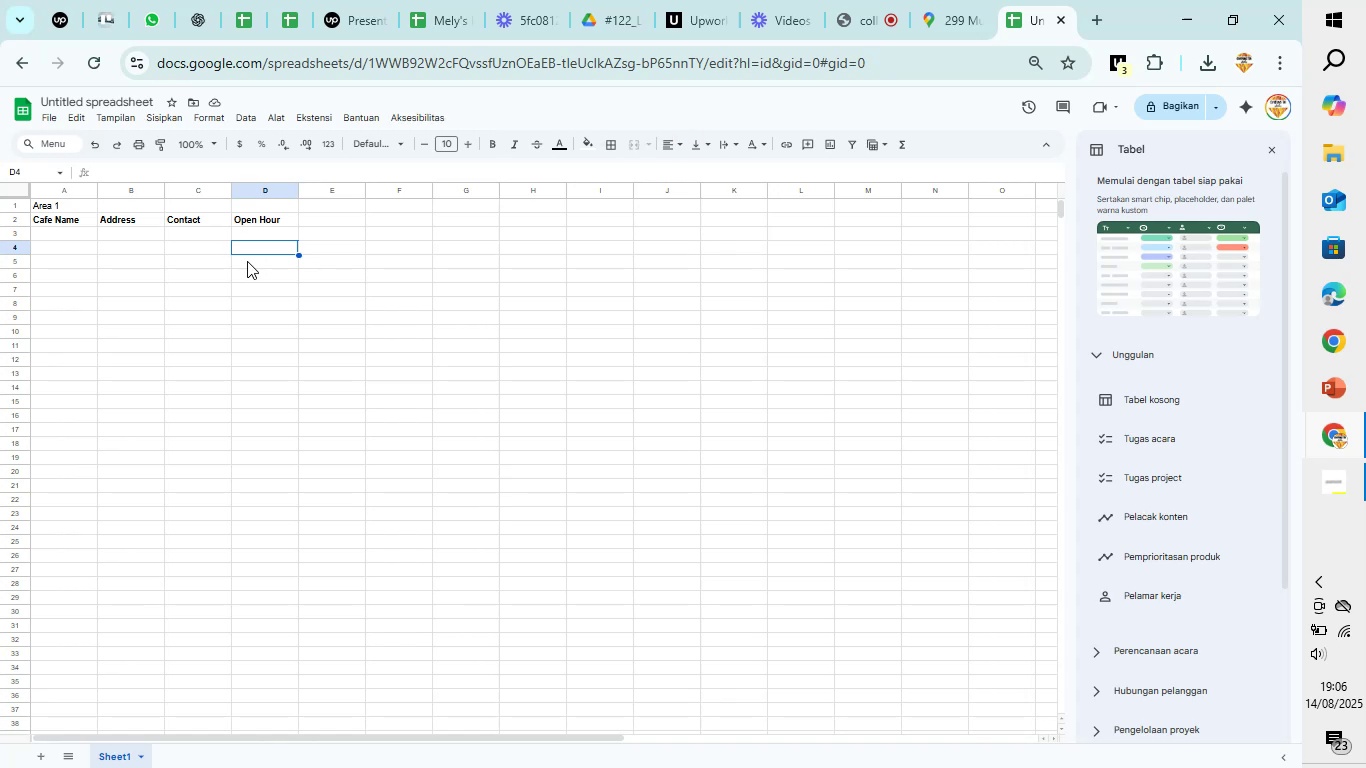 
hold_key(key=H, duration=0.62)
 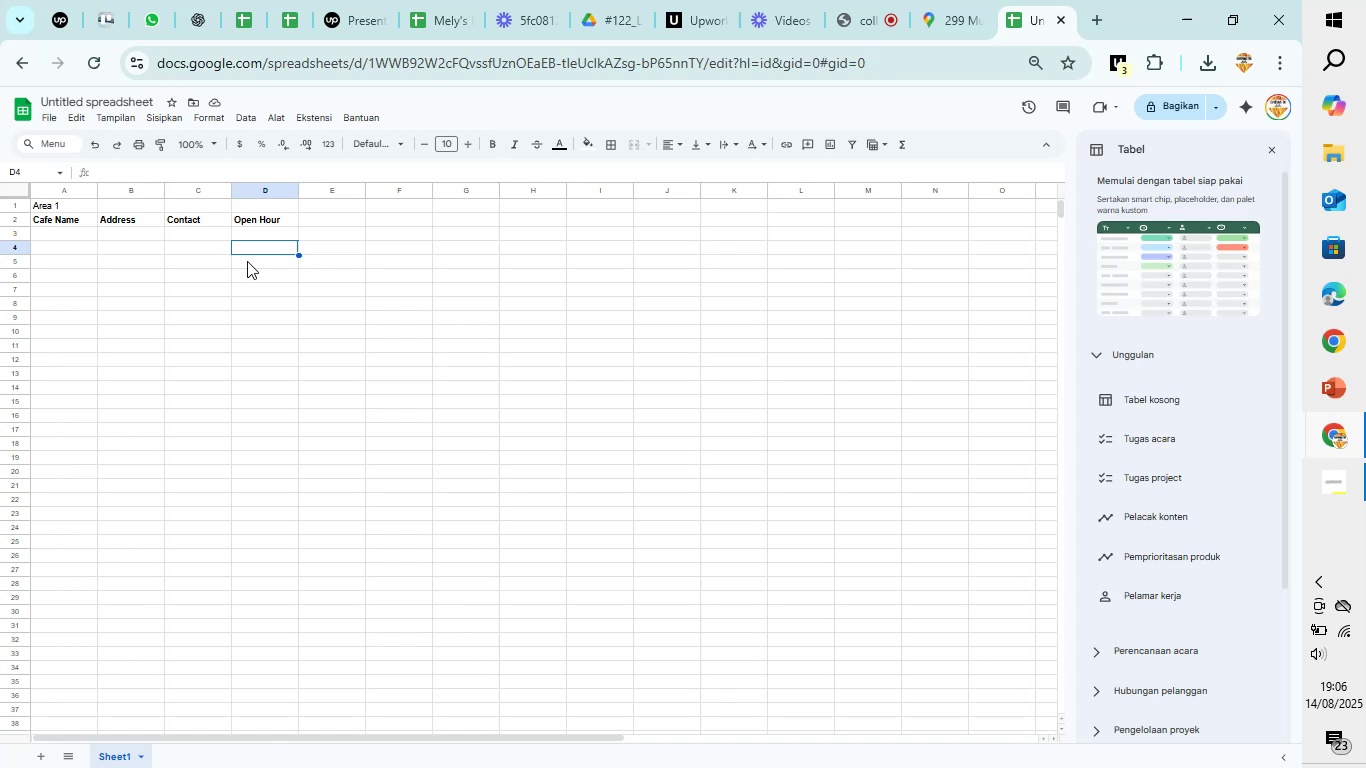 
hold_key(key=H, duration=0.39)
 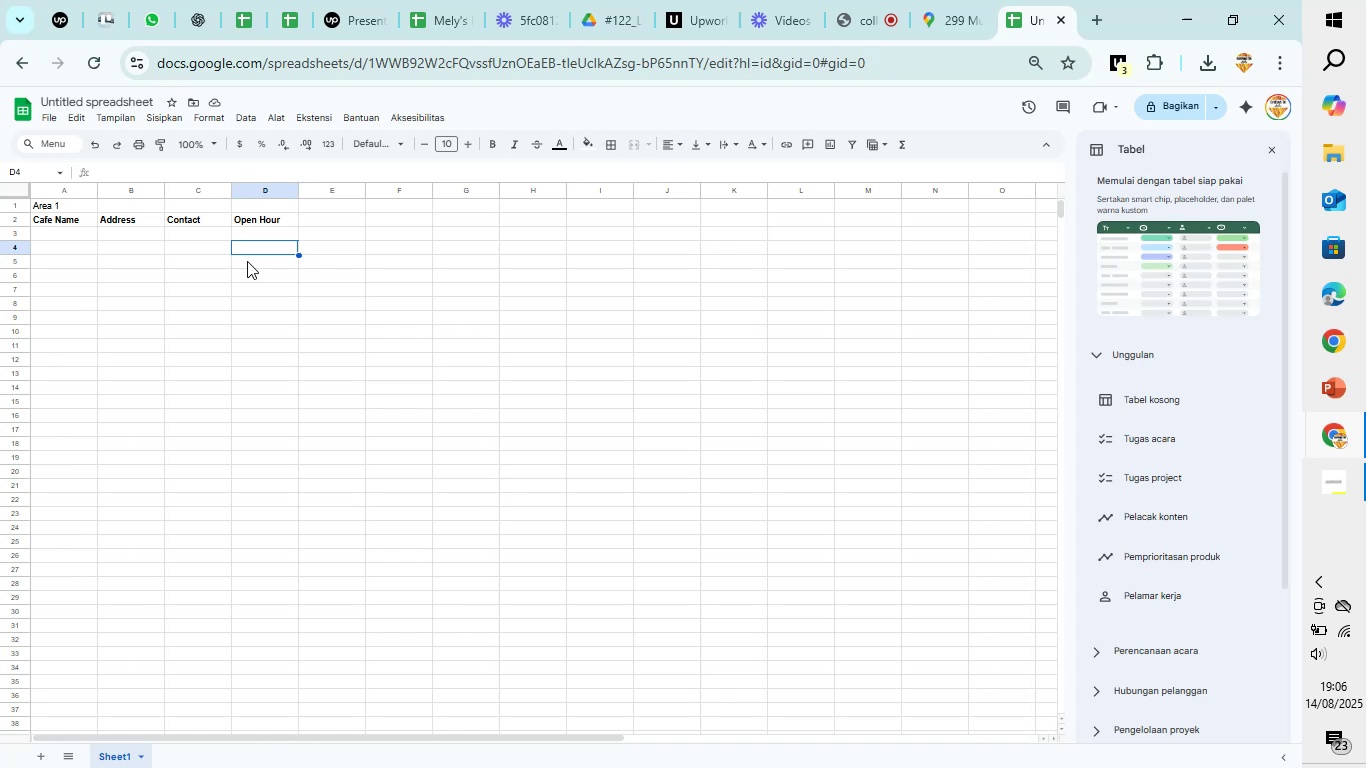 
key(Alt+Control+O)
 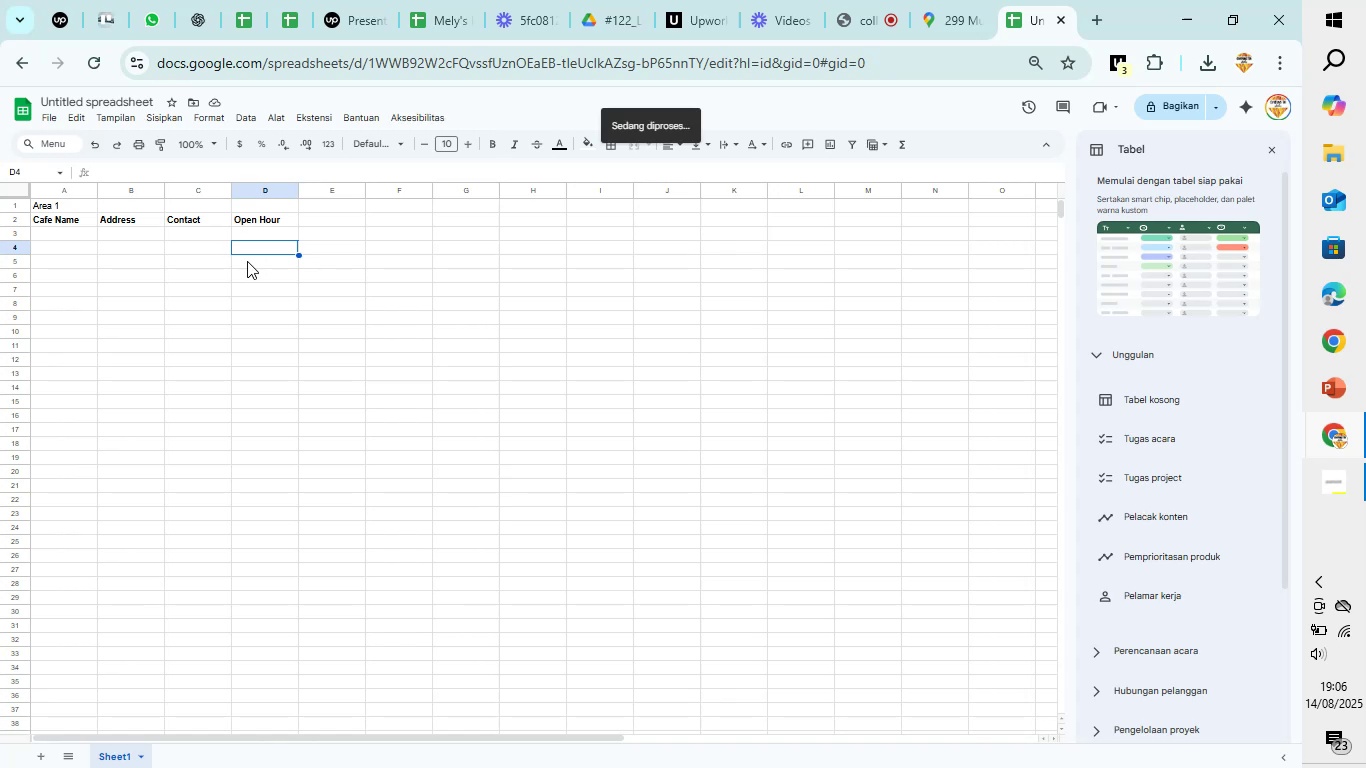 
key(Alt+Control+H)
 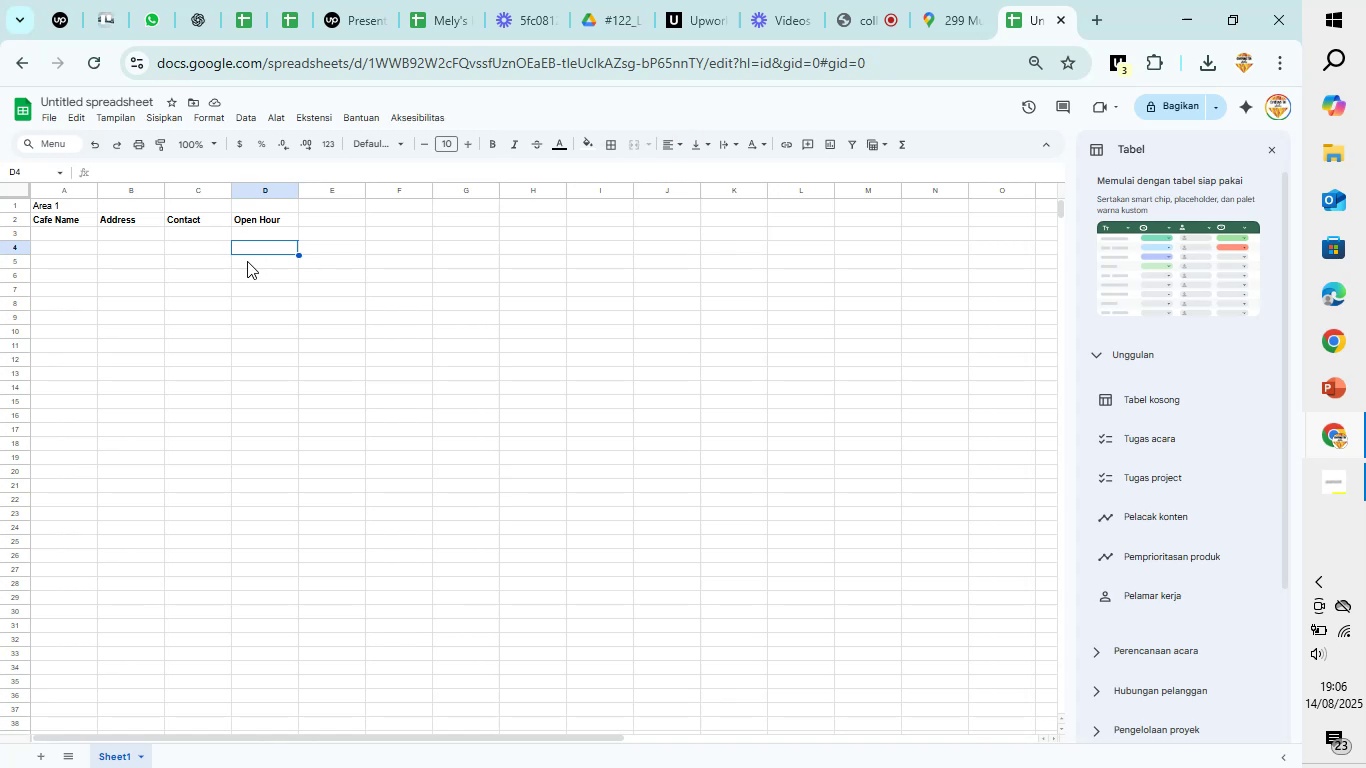 
key(Alt+Control+H)
 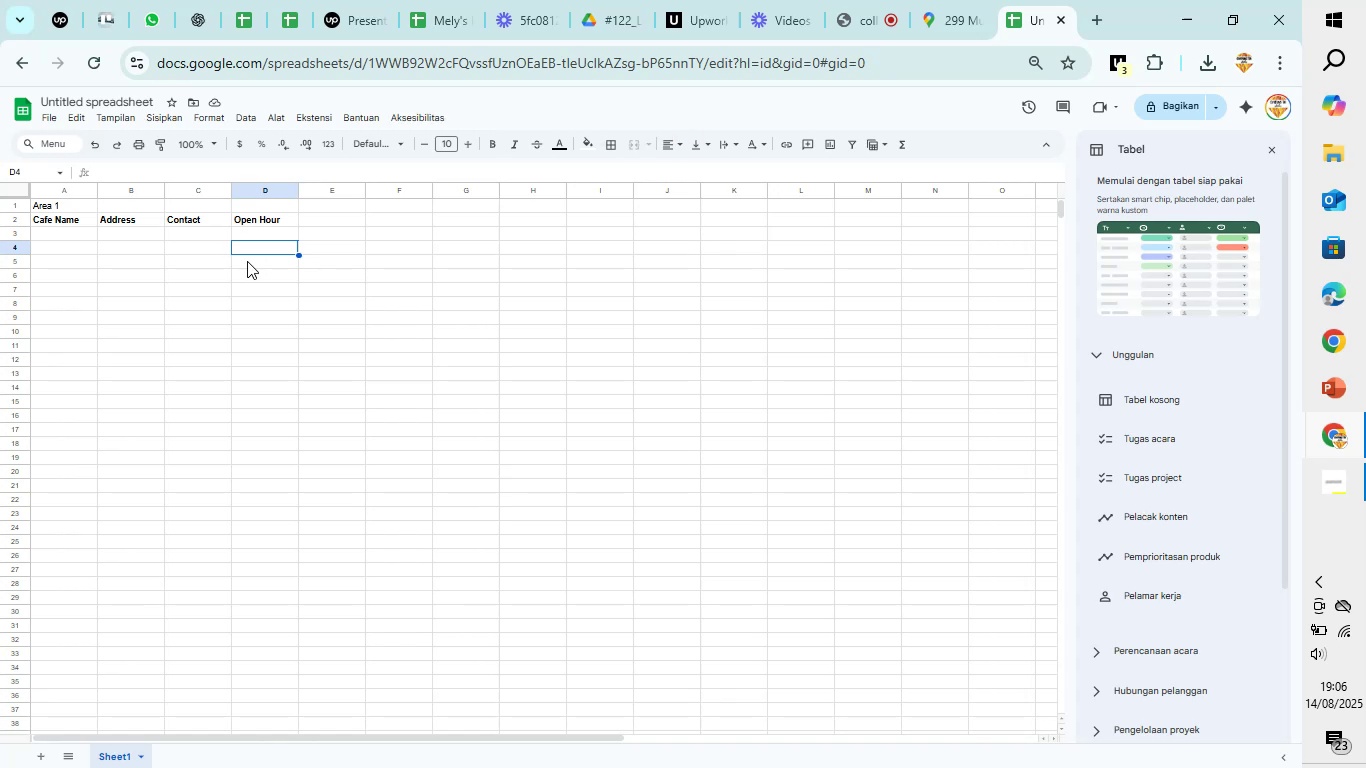 
key(Alt+Control+O)
 